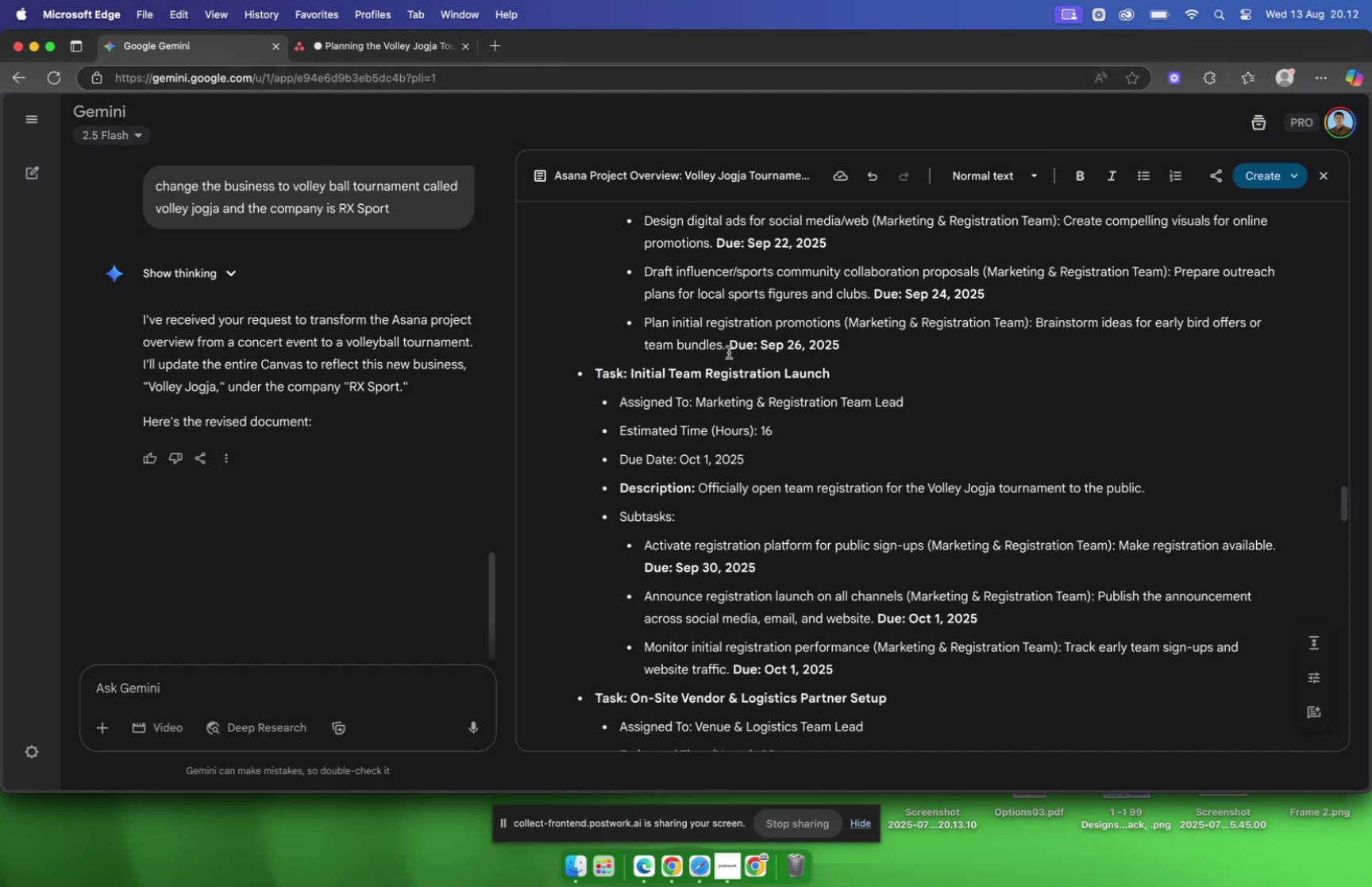 
left_click_drag(start_coordinate=[726, 349], to_coordinate=[1037, 330])
 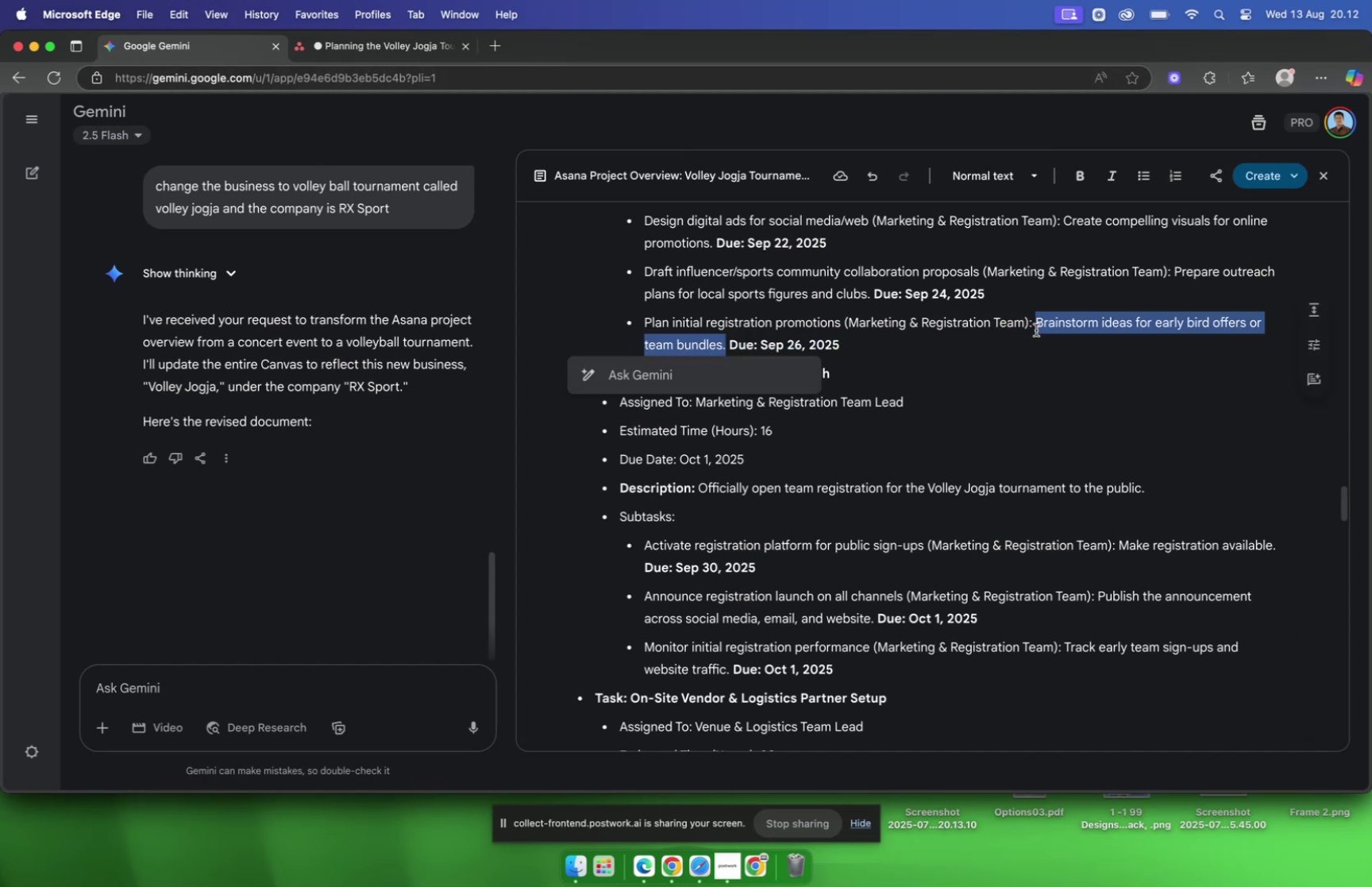 
key(Meta+C)
 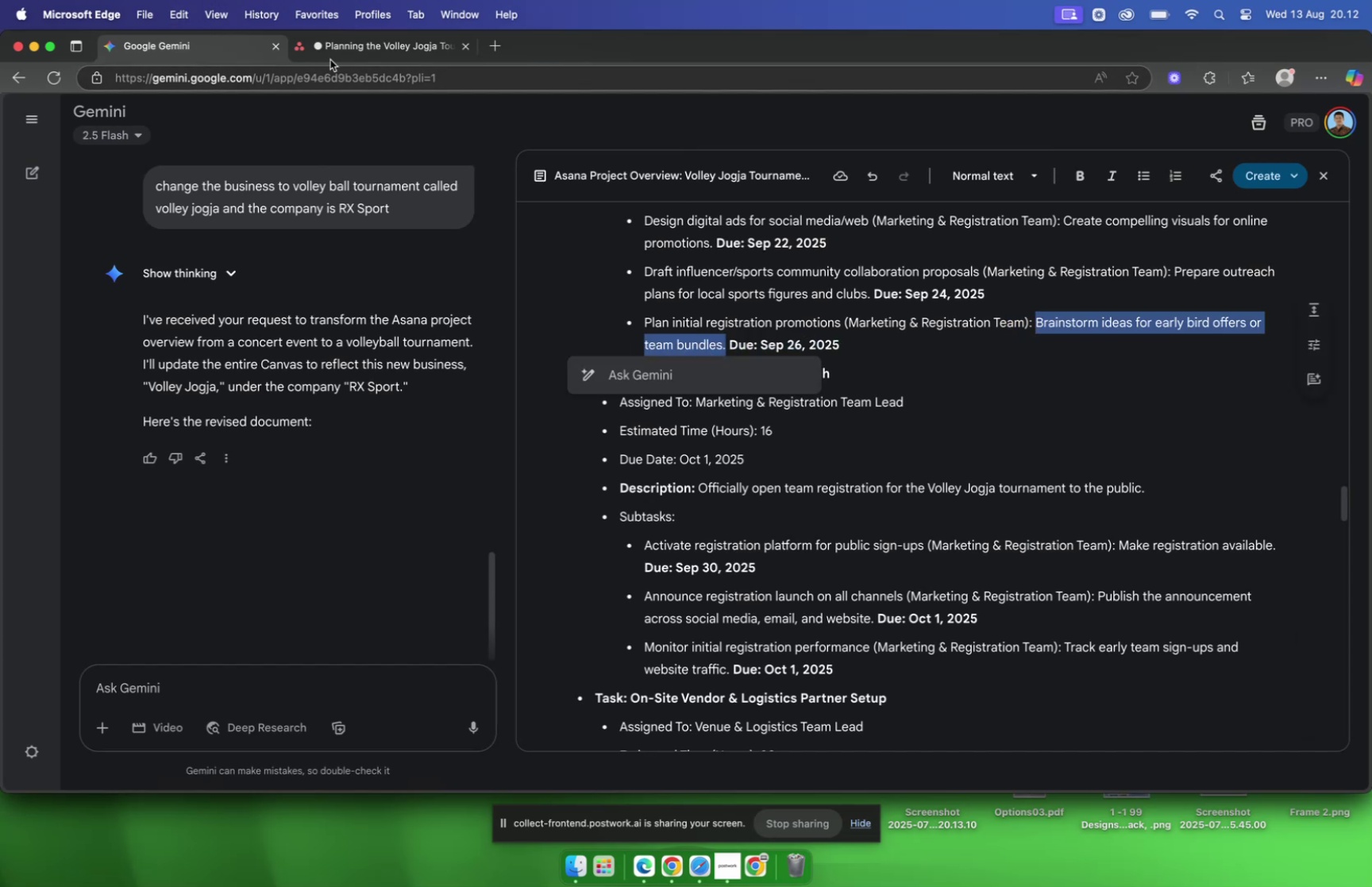 
left_click([326, 43])
 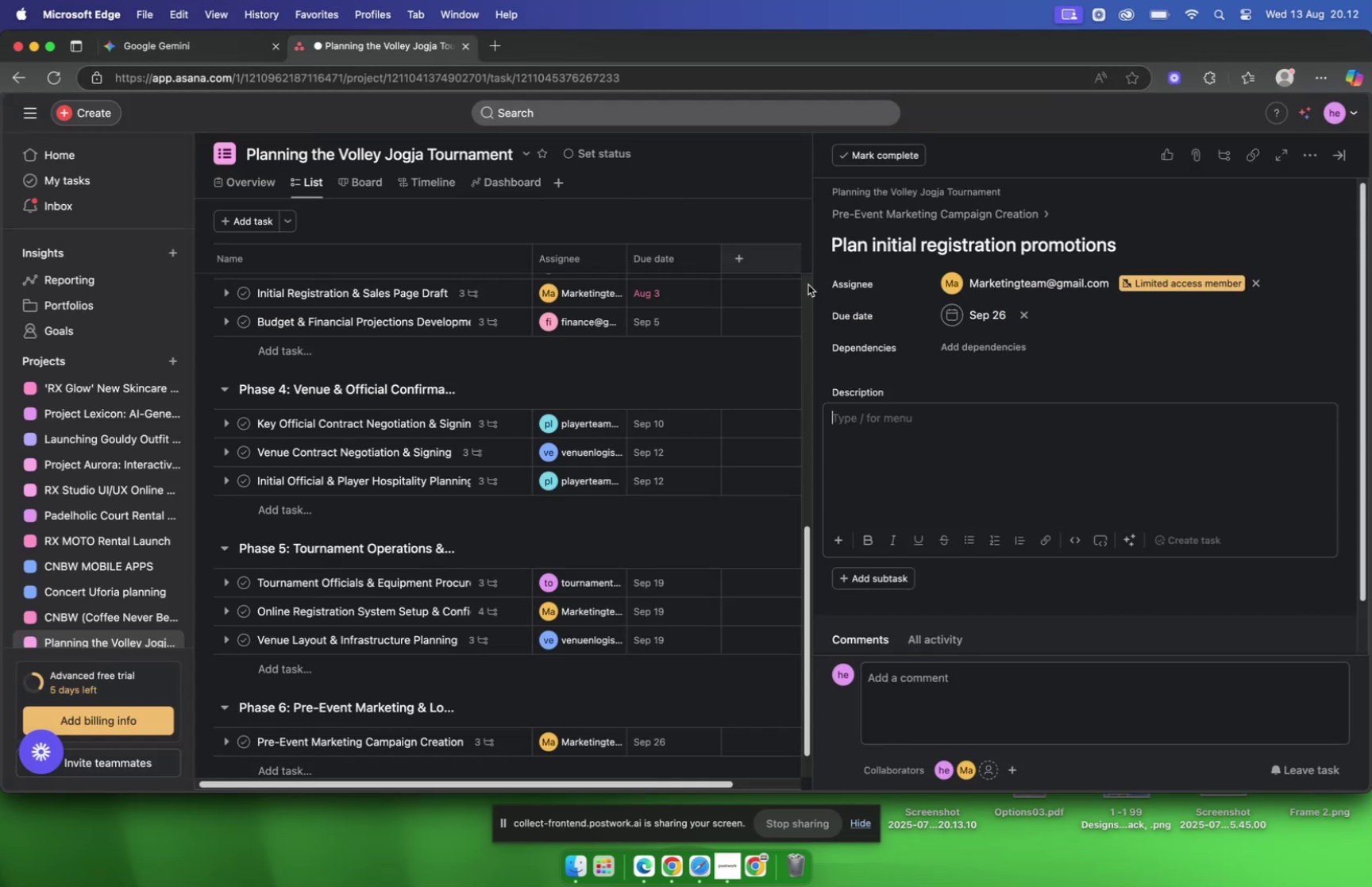 
key(Meta+V)
 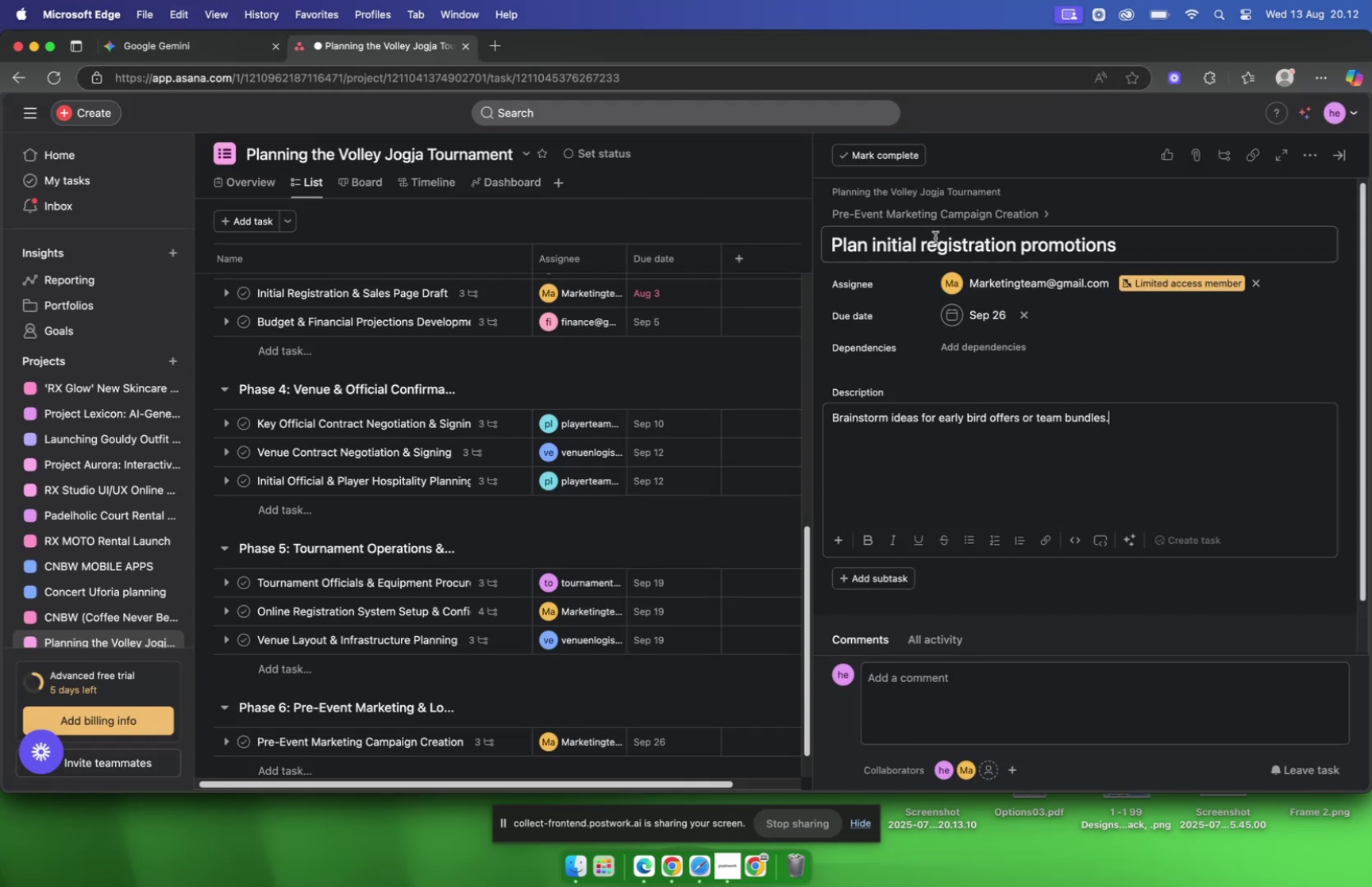 
left_click([919, 218])
 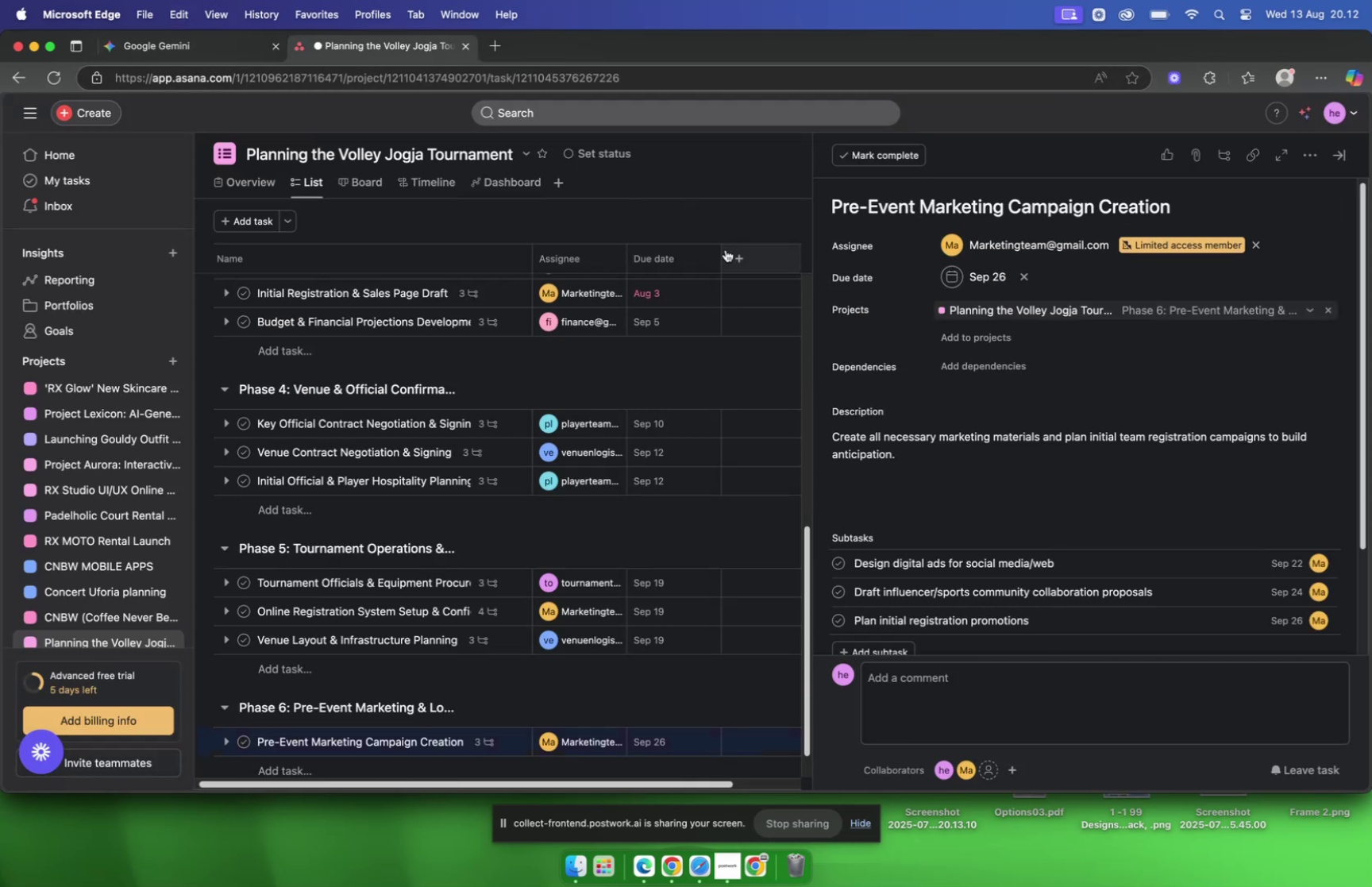 
scroll: coordinate [555, 254], scroll_direction: down, amount: 7.0
 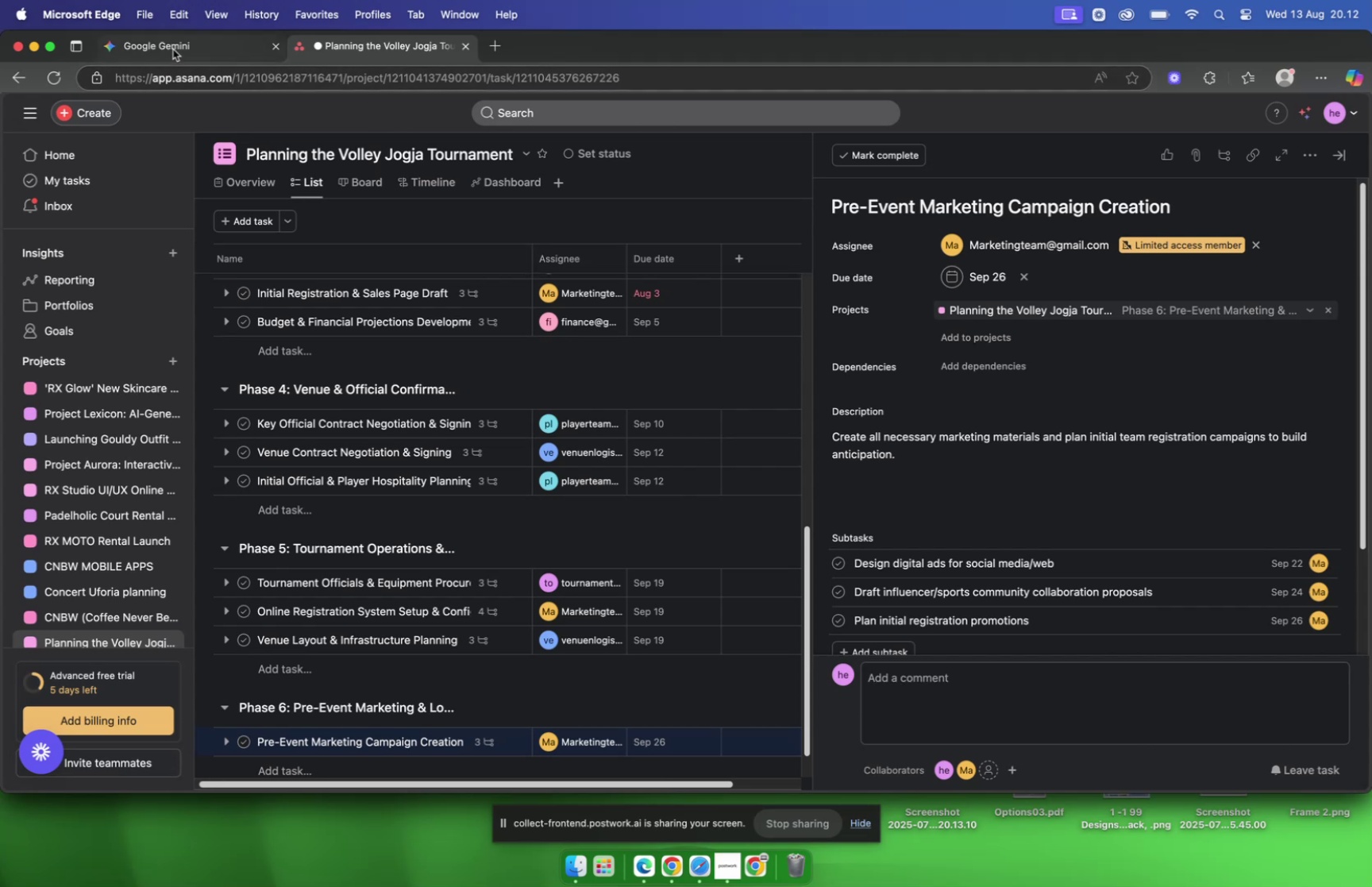 
left_click([172, 48])
 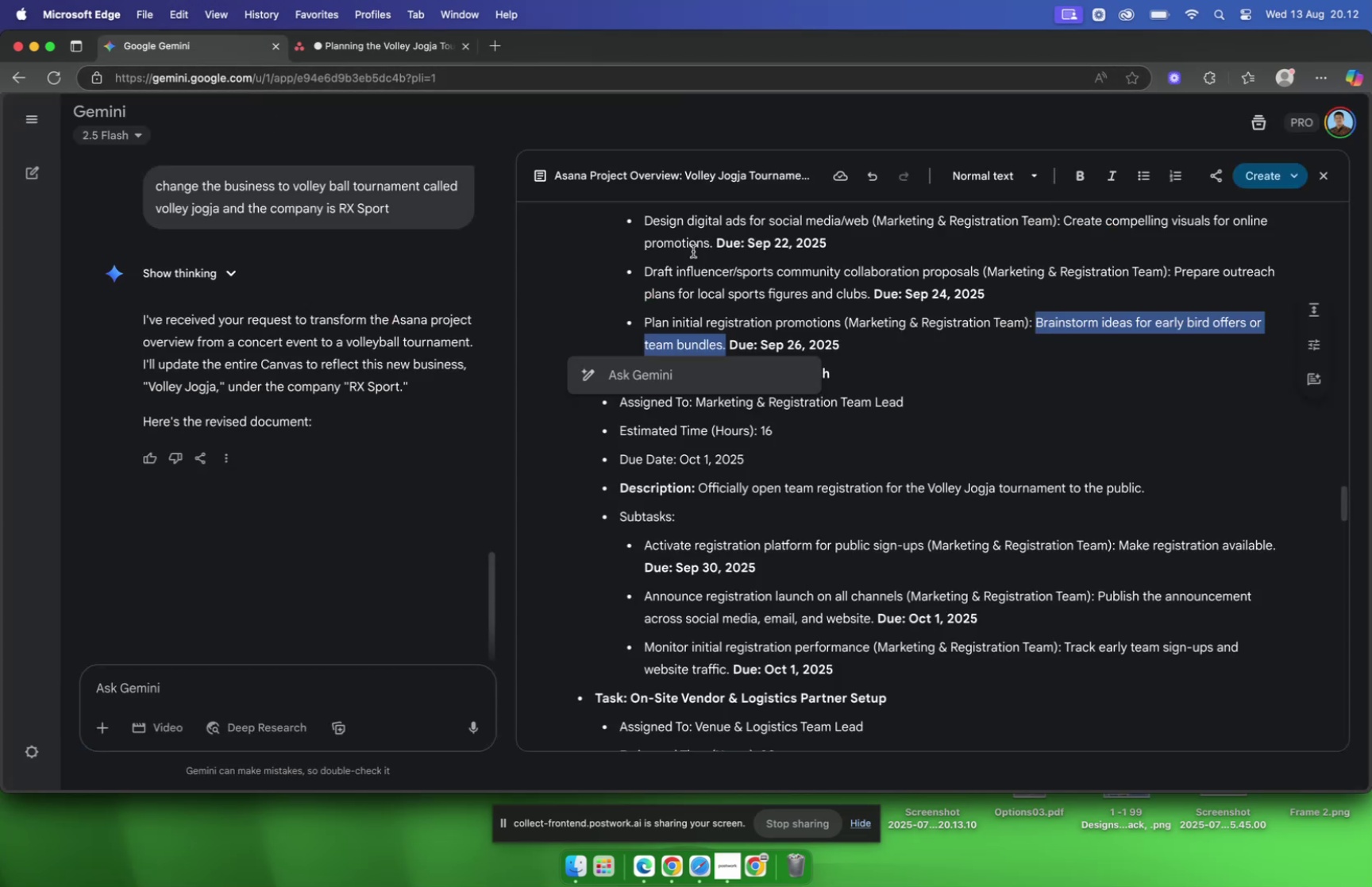 
left_click([730, 299])
 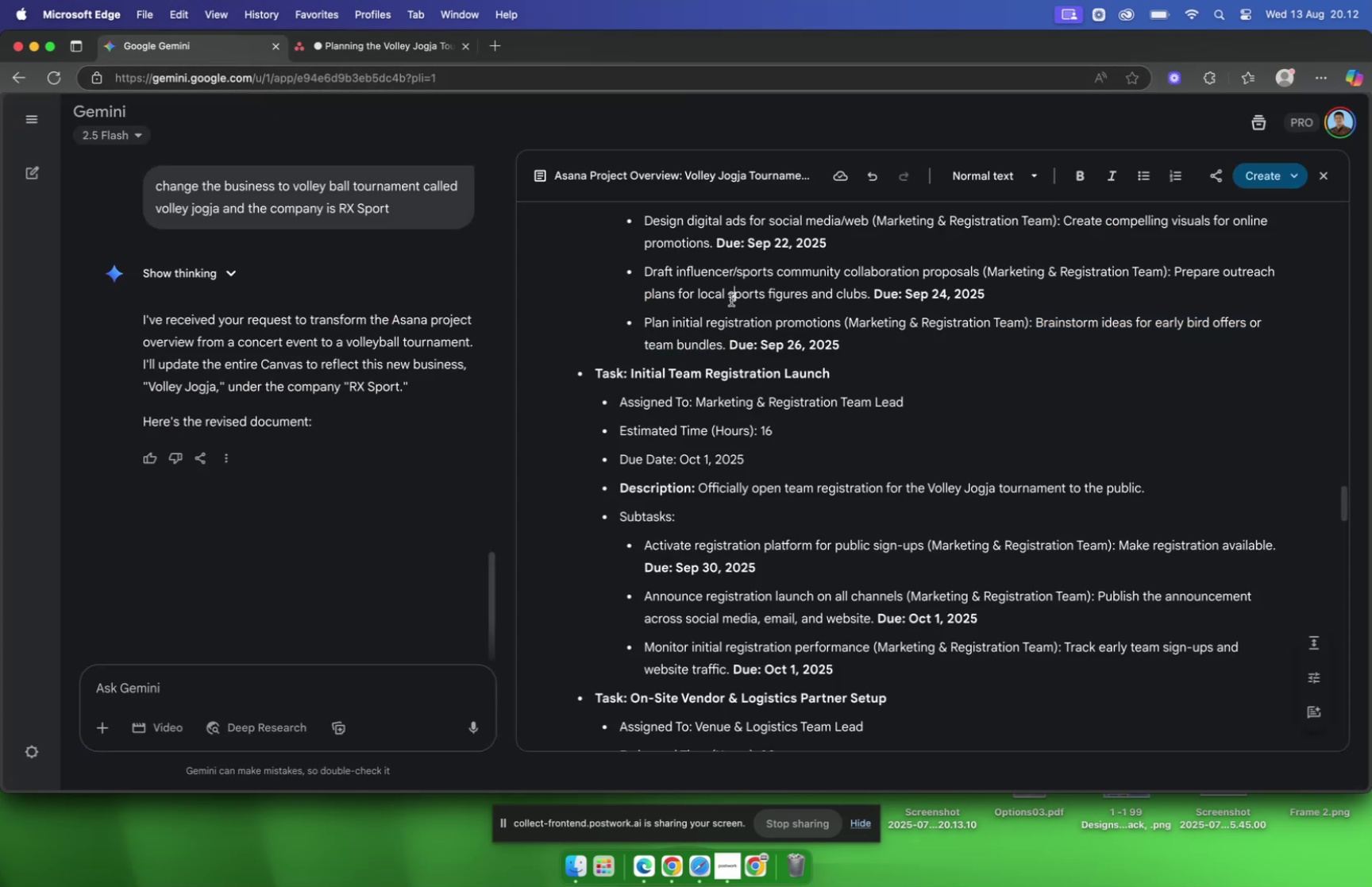 
scroll: coordinate [731, 299], scroll_direction: down, amount: 5.0
 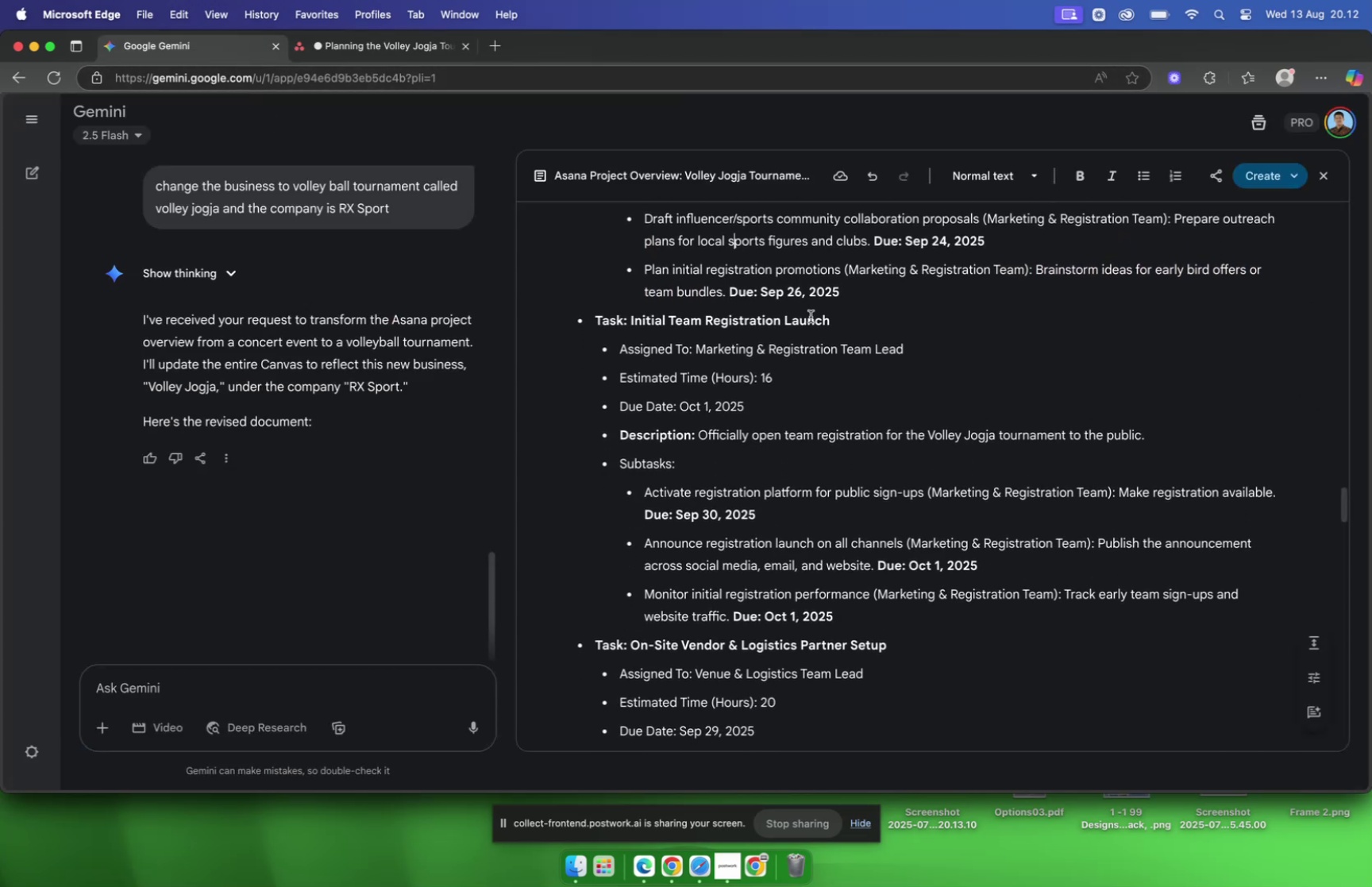 
left_click([835, 323])
 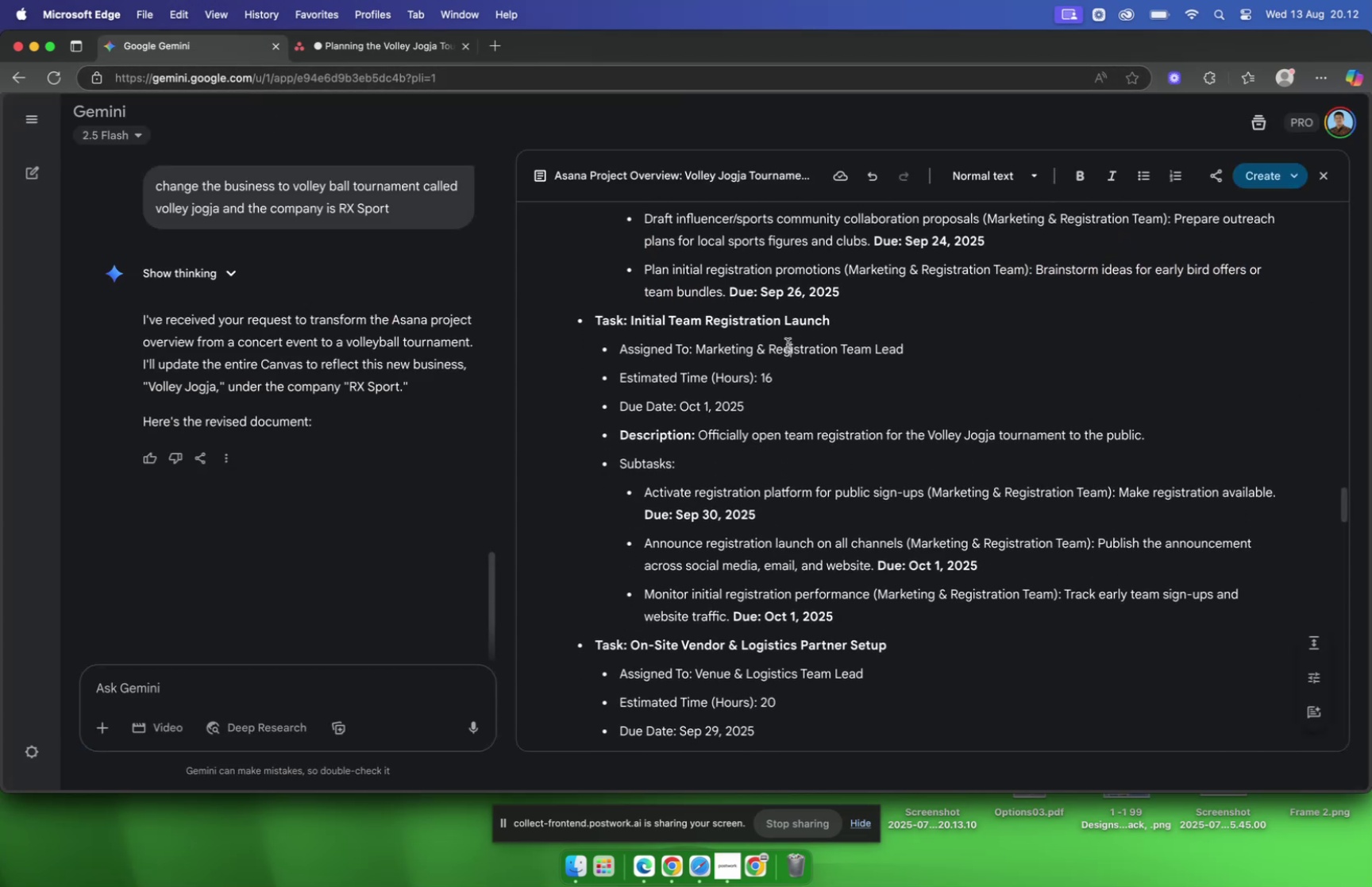 
double_click([819, 319])
 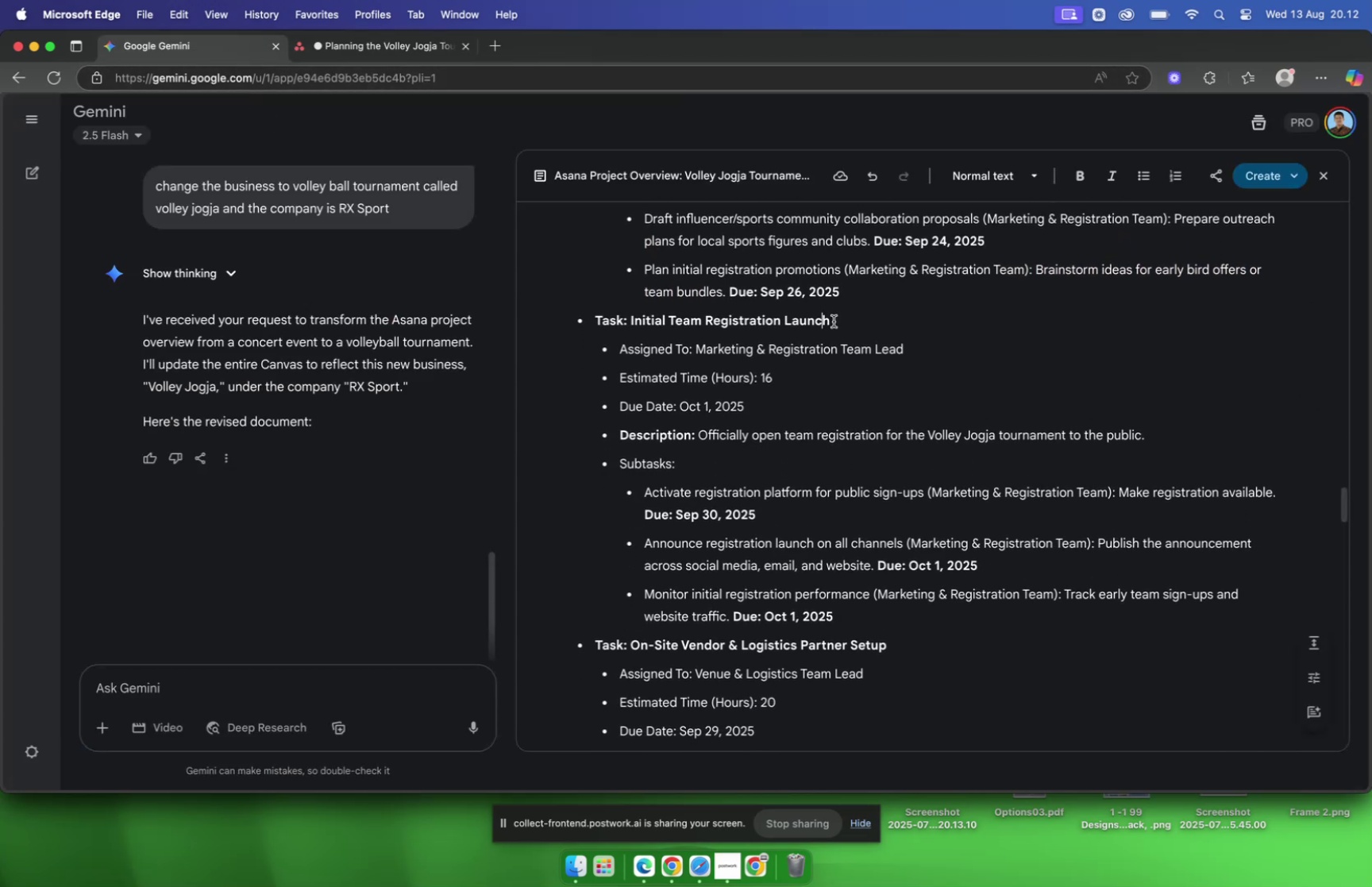 
triple_click([834, 321])
 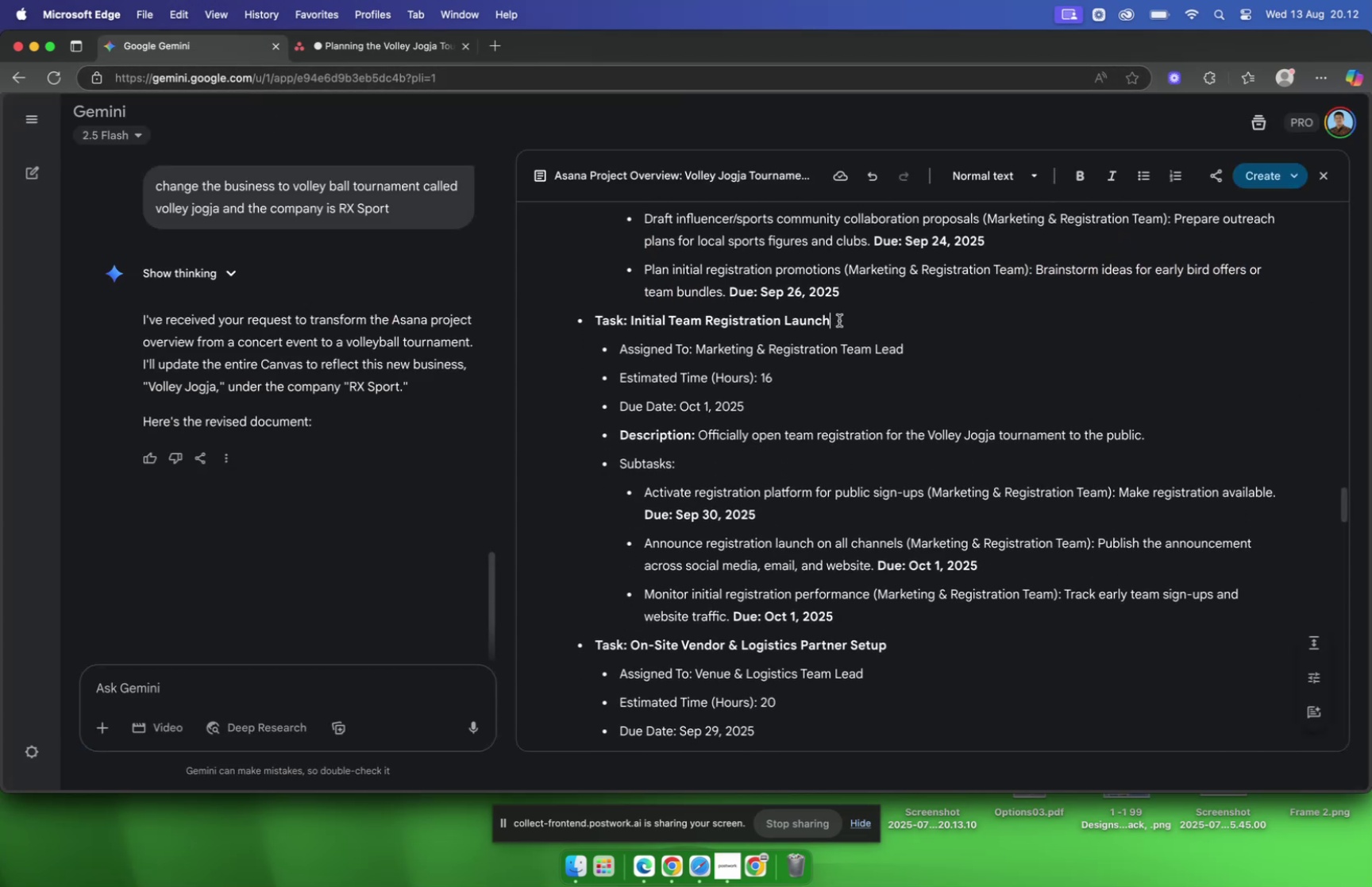 
left_click_drag(start_coordinate=[840, 320], to_coordinate=[632, 323])
 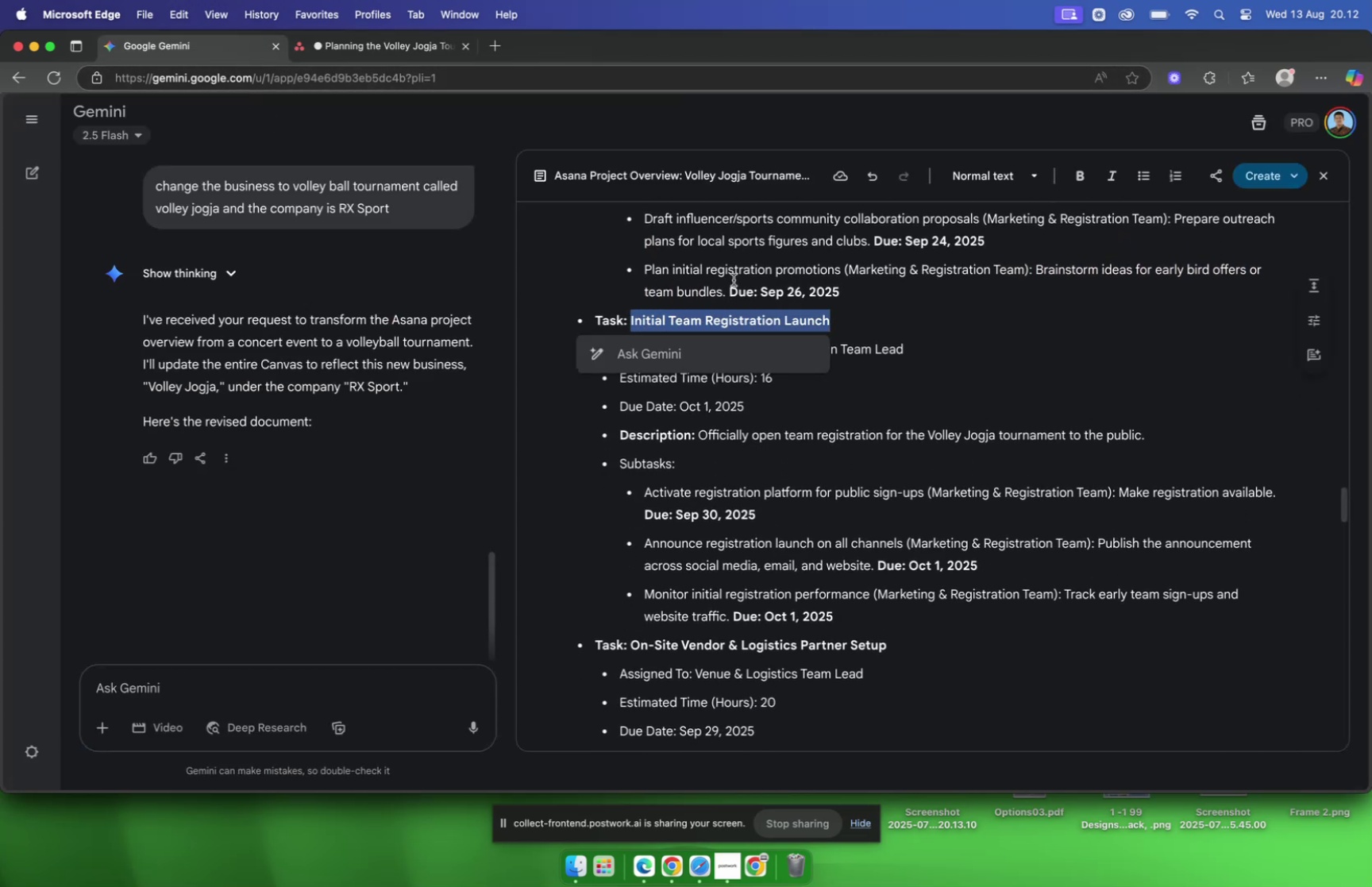 
key(Meta+C)
 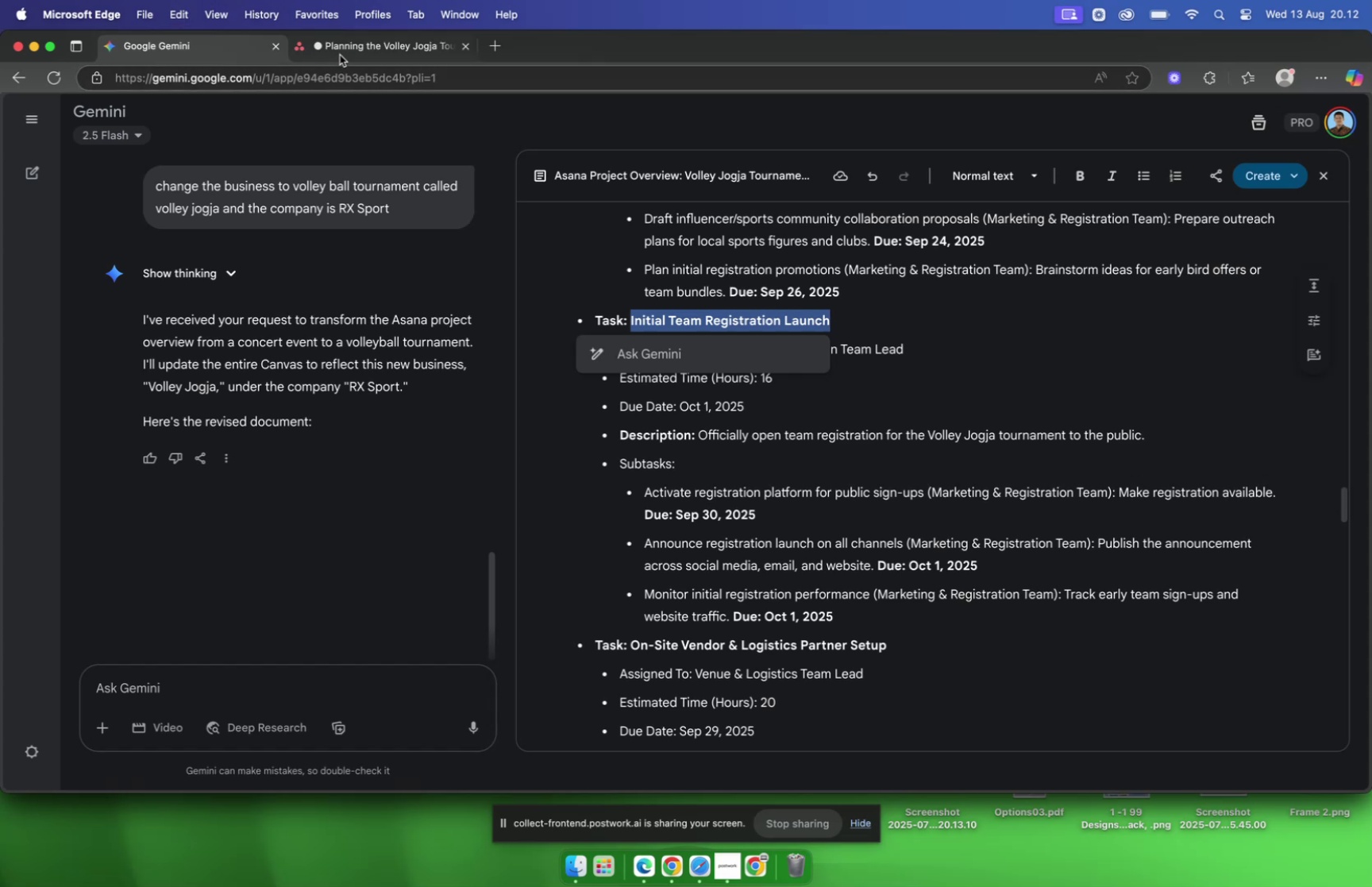 
left_click([340, 53])
 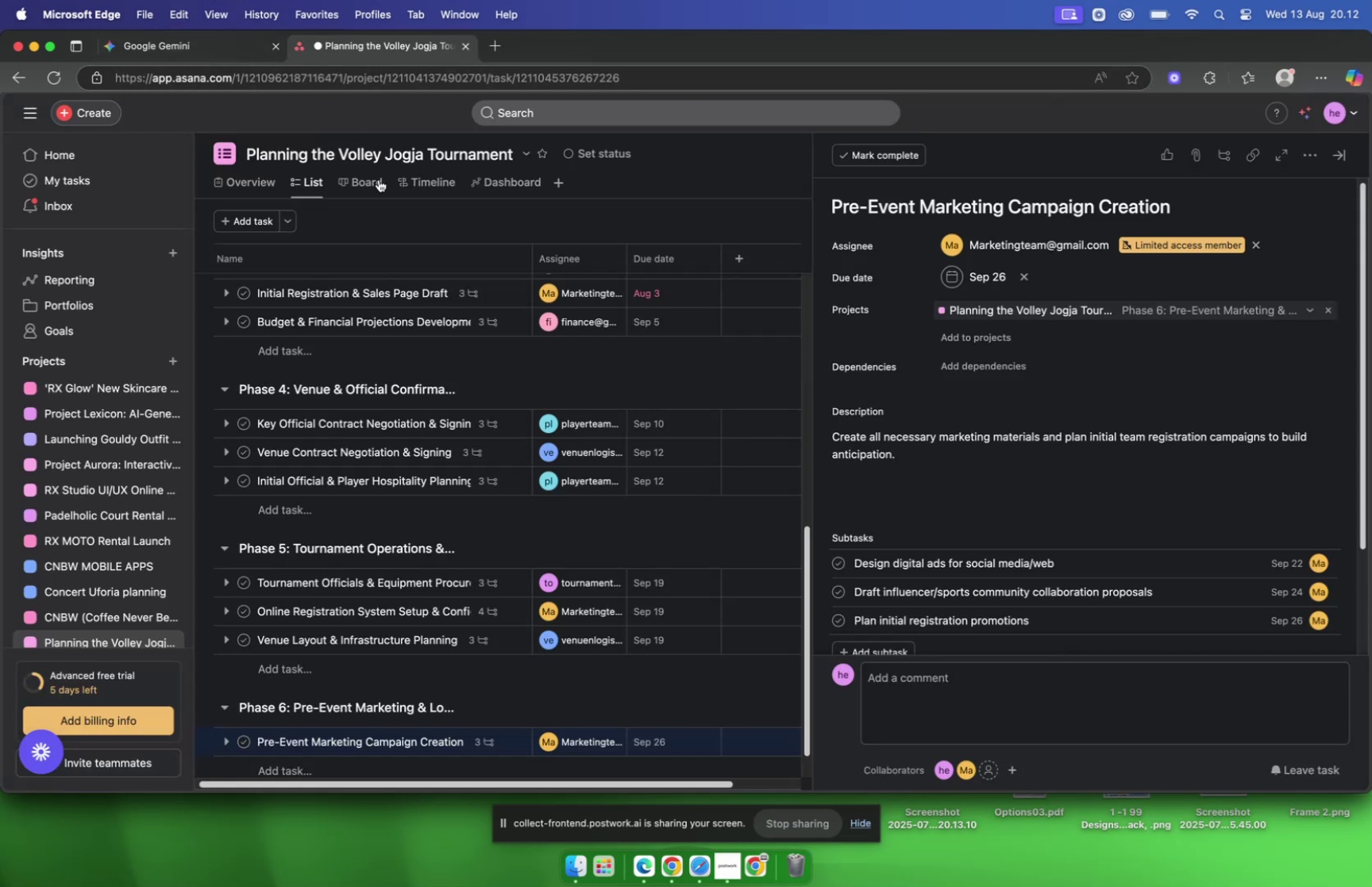 
scroll: coordinate [385, 292], scroll_direction: down, amount: 11.0
 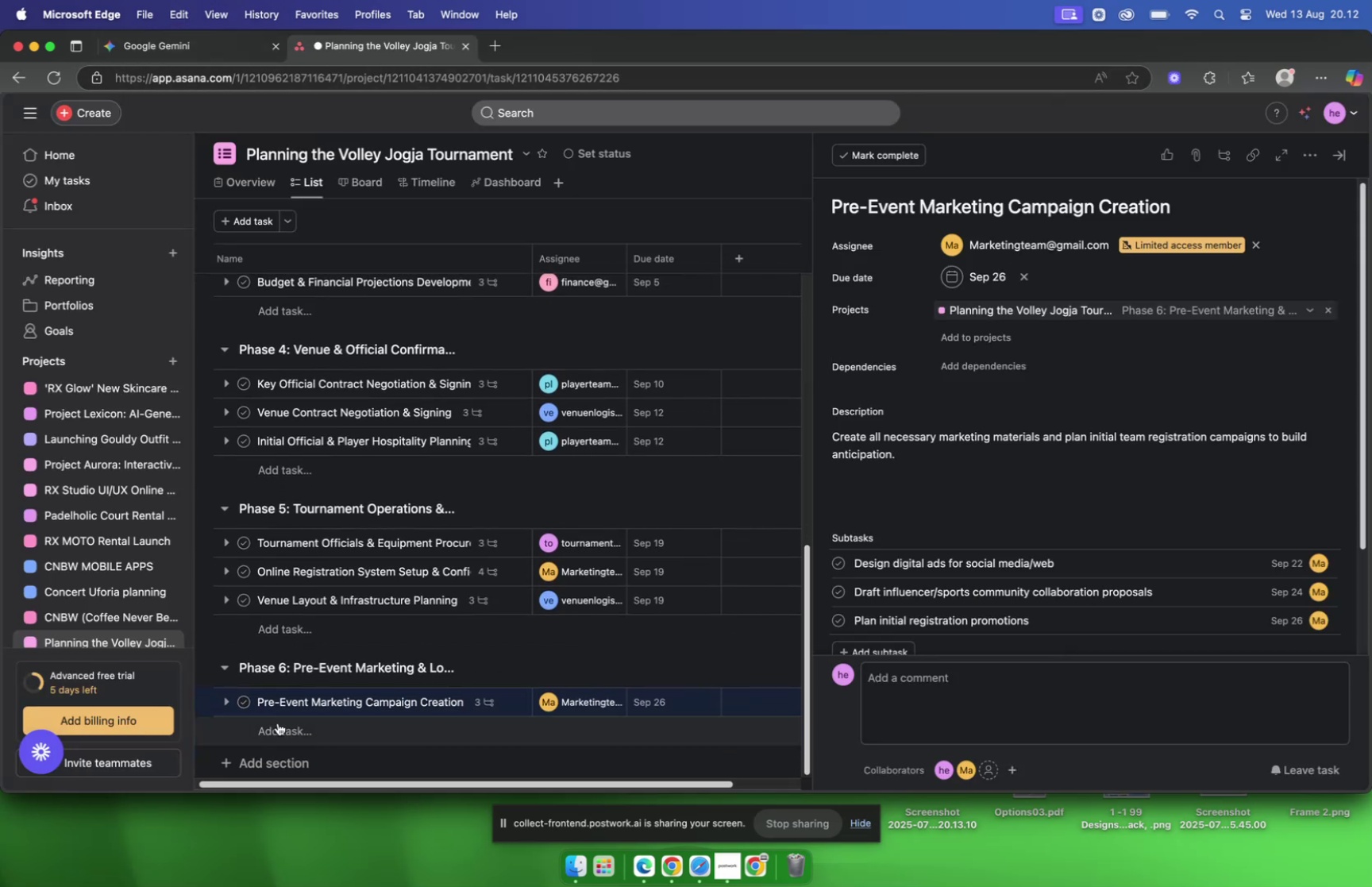 
left_click([278, 722])
 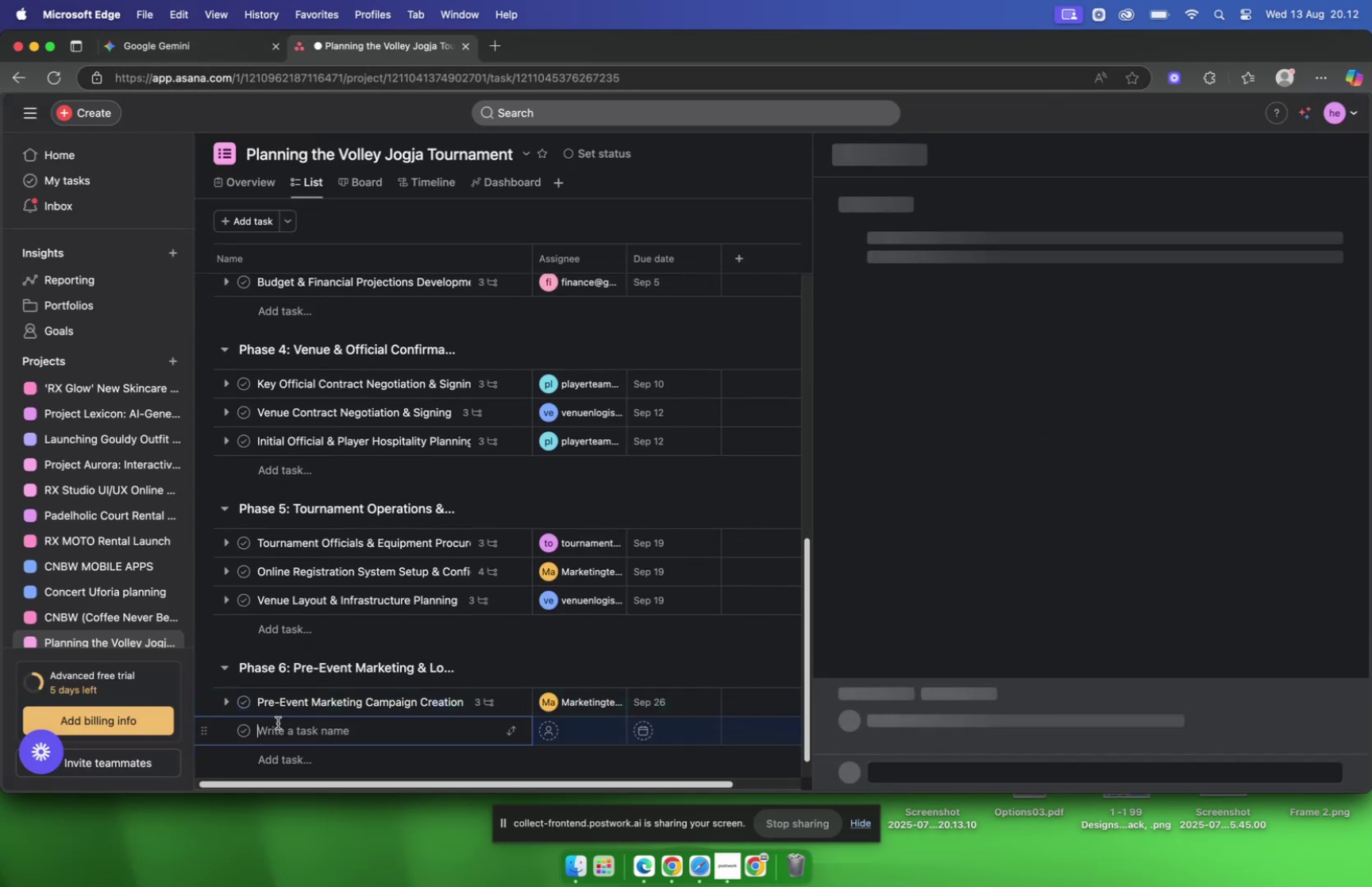 
key(Meta+V)
 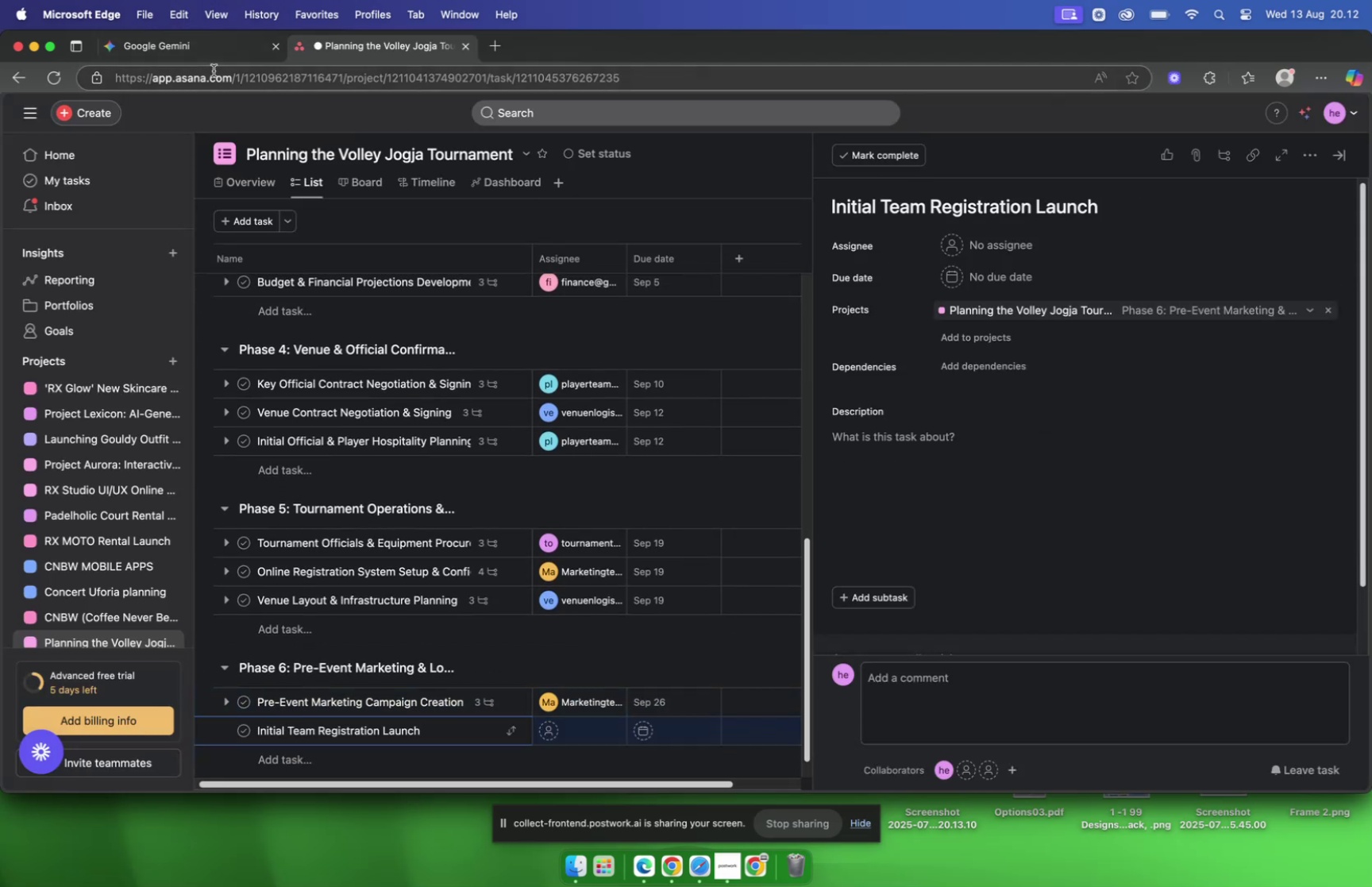 
left_click([165, 49])
 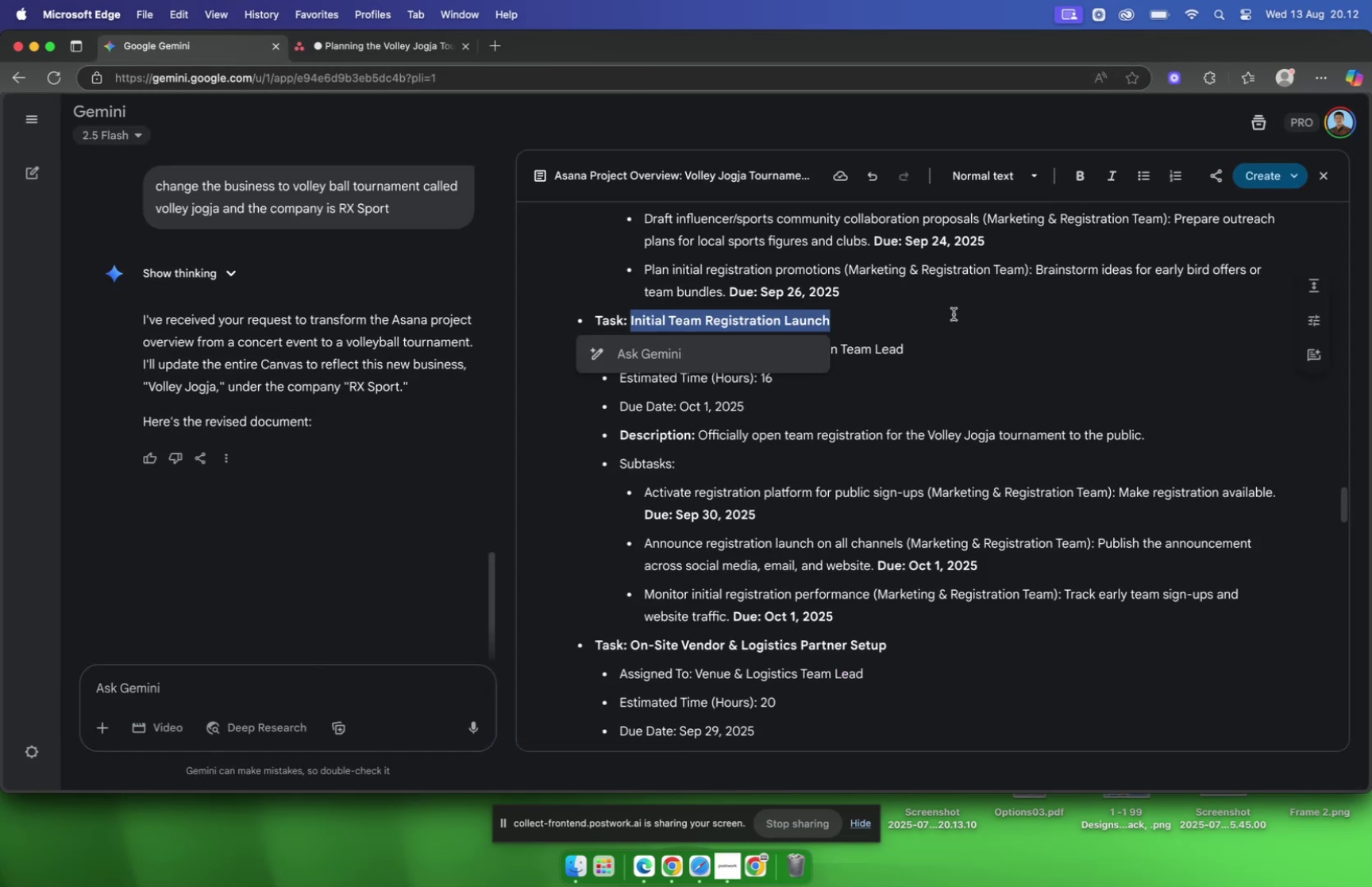 
left_click([980, 341])
 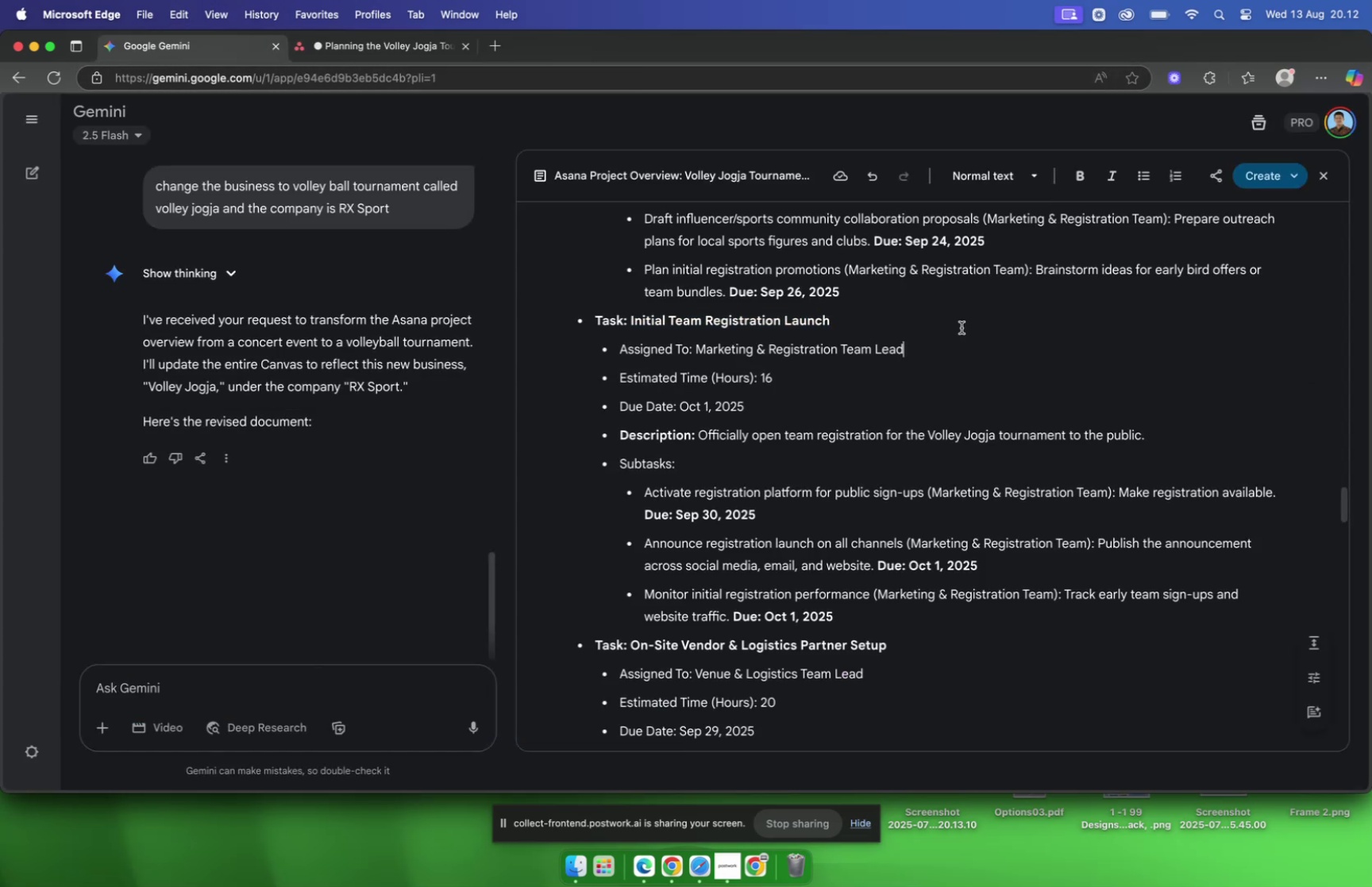 
scroll: coordinate [933, 302], scroll_direction: down, amount: 6.0
 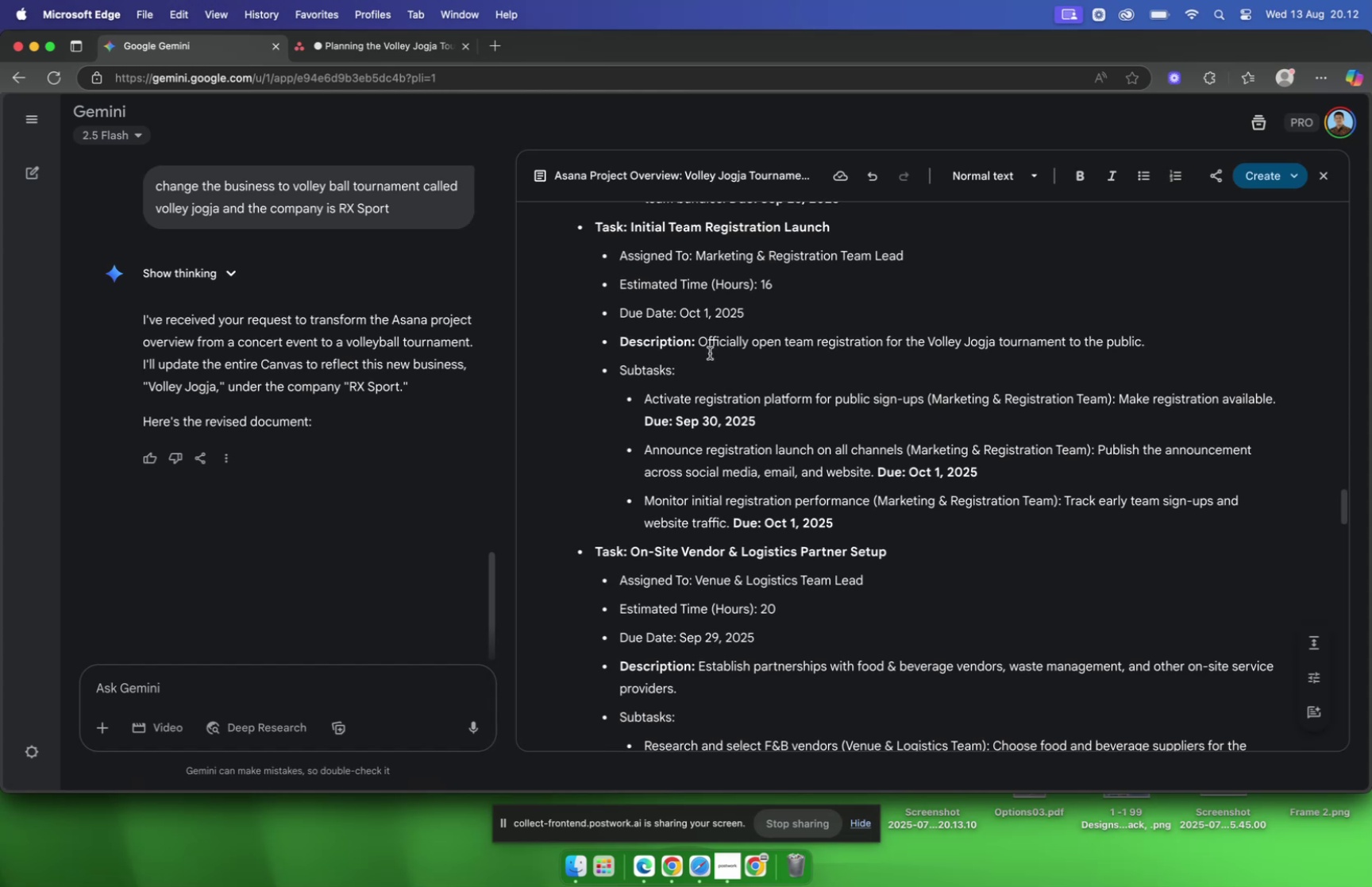 
left_click_drag(start_coordinate=[749, 321], to_coordinate=[692, 327])
 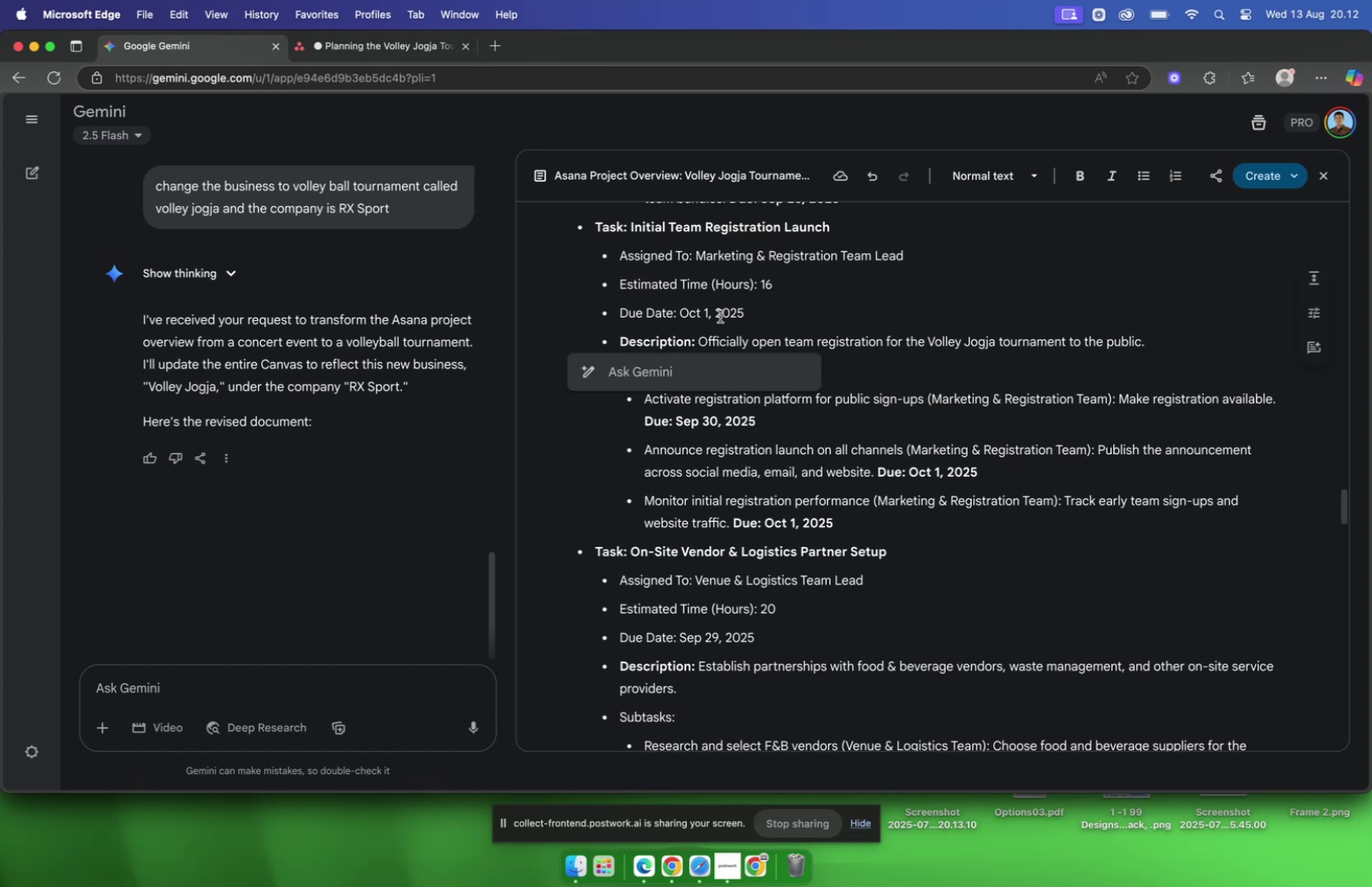 
left_click([720, 314])
 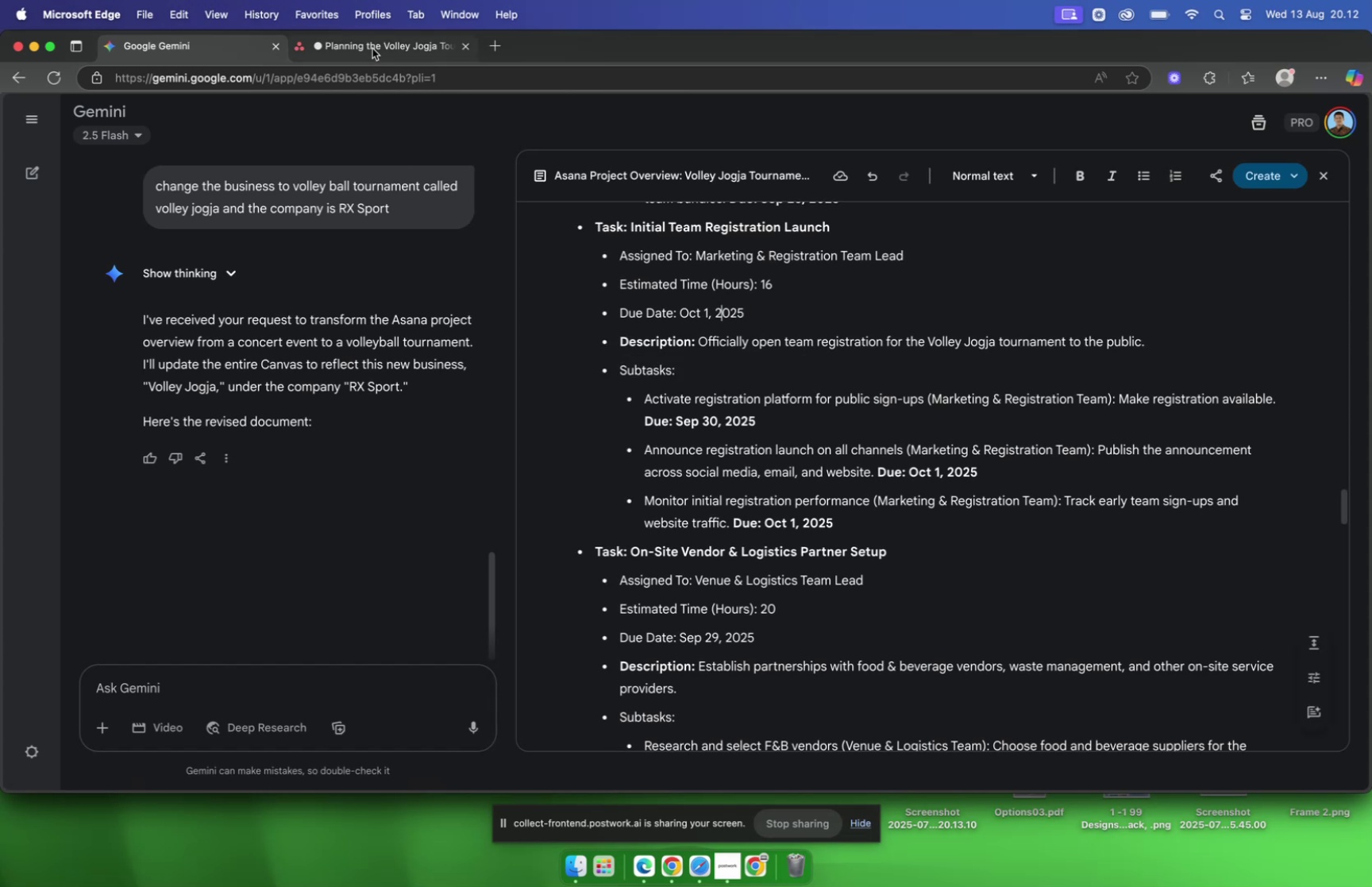 
left_click([372, 48])
 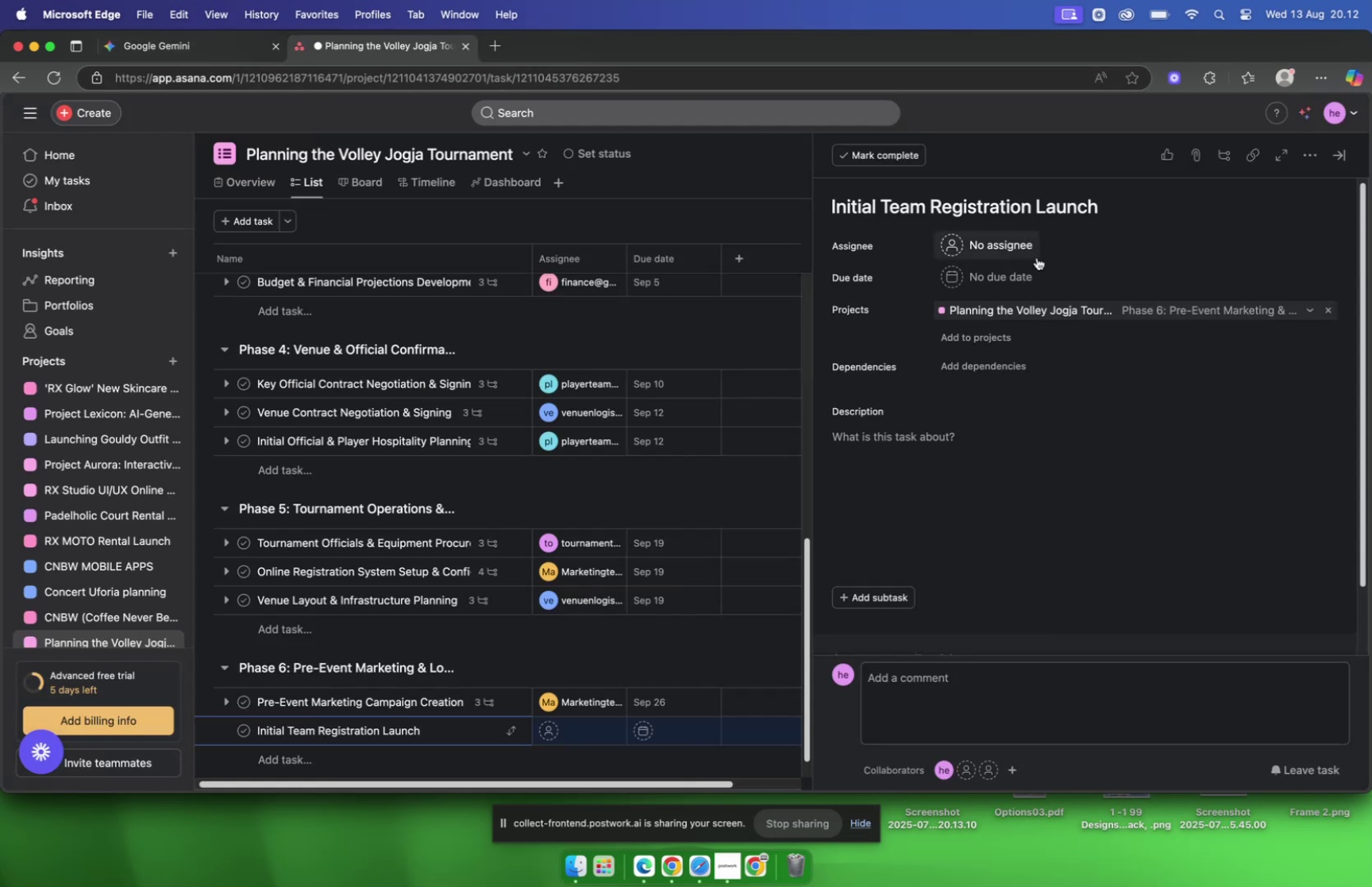 
left_click([1027, 250])
 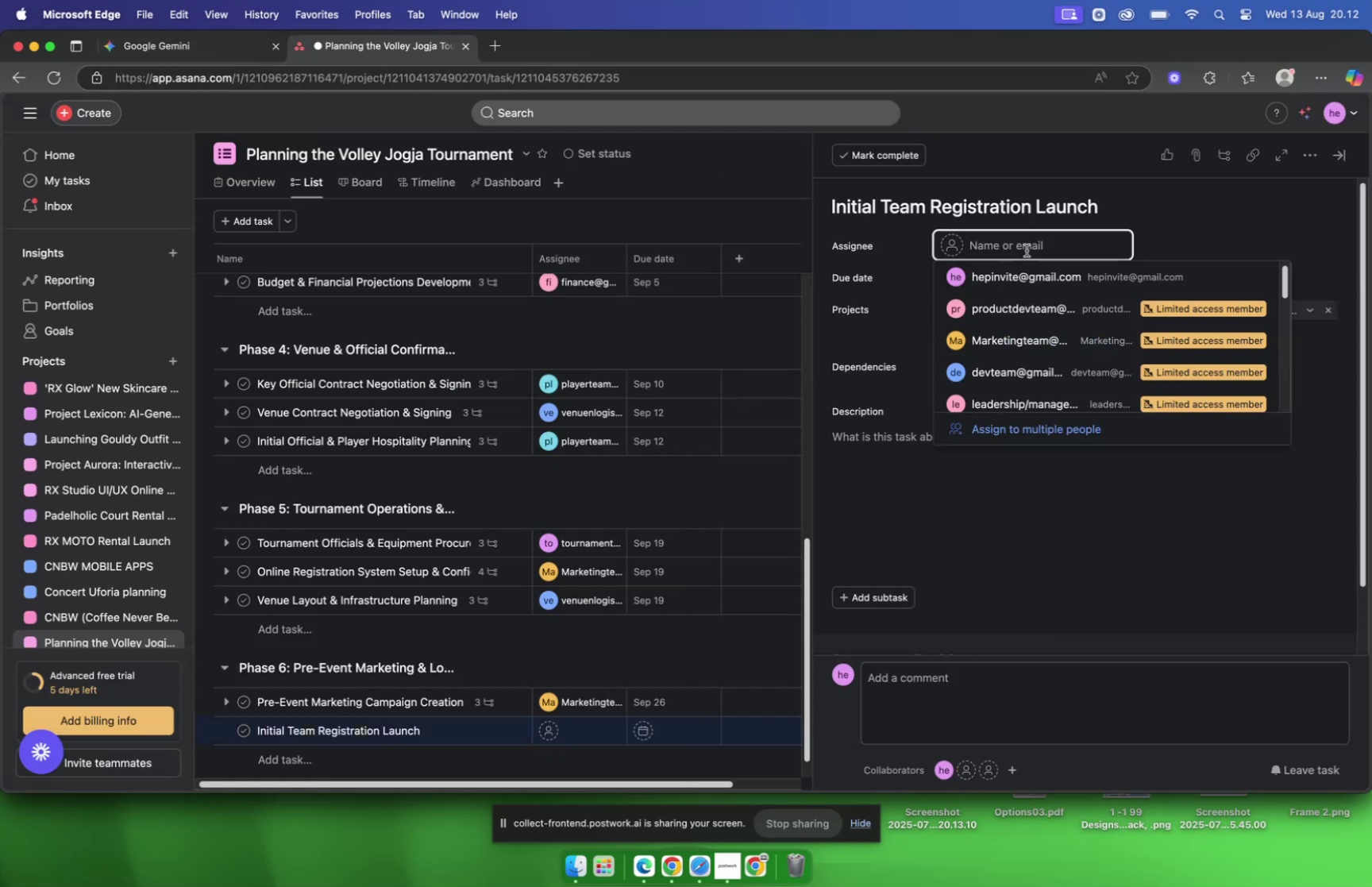 
type(marke)
 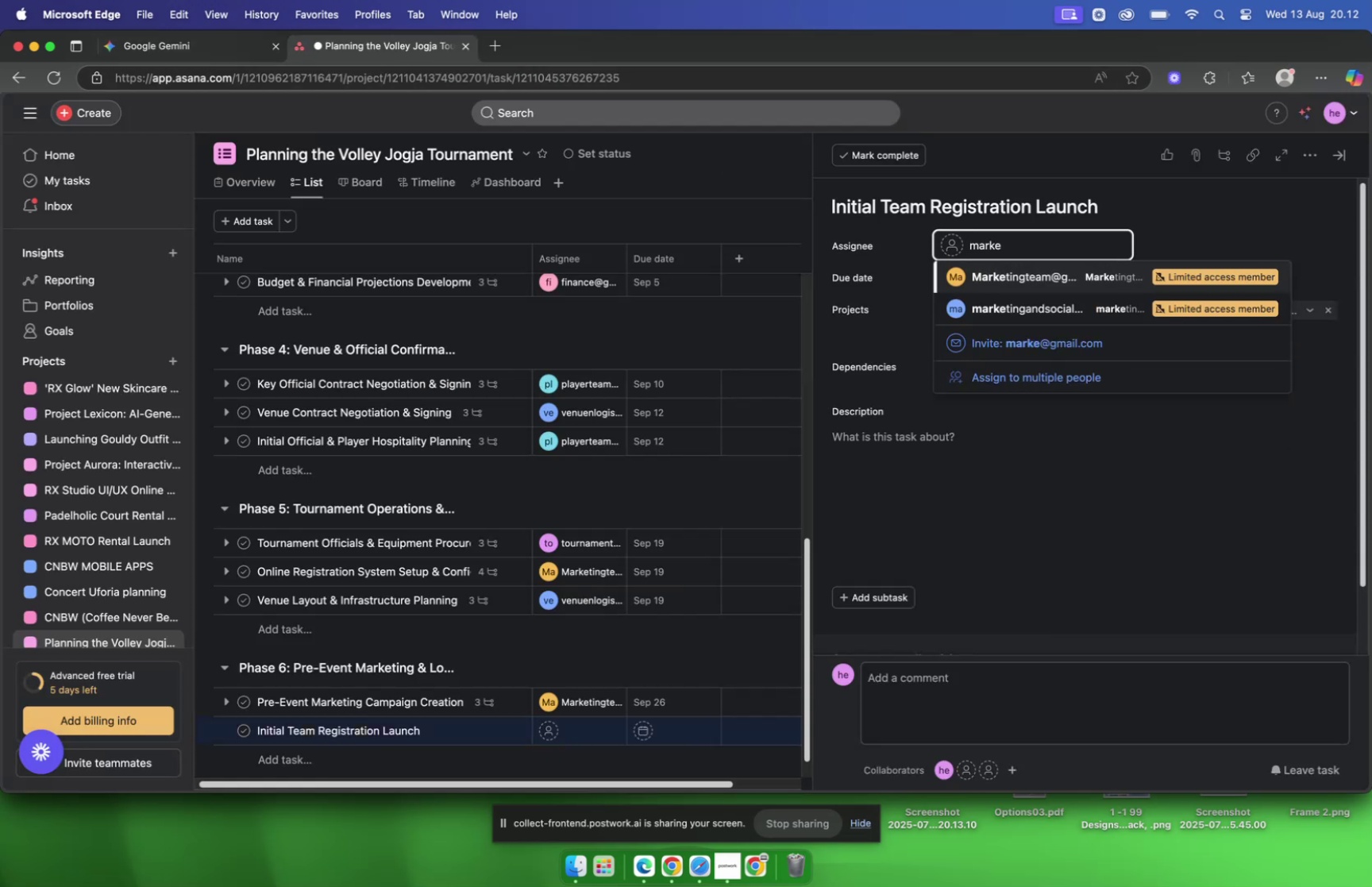 
key(Enter)
 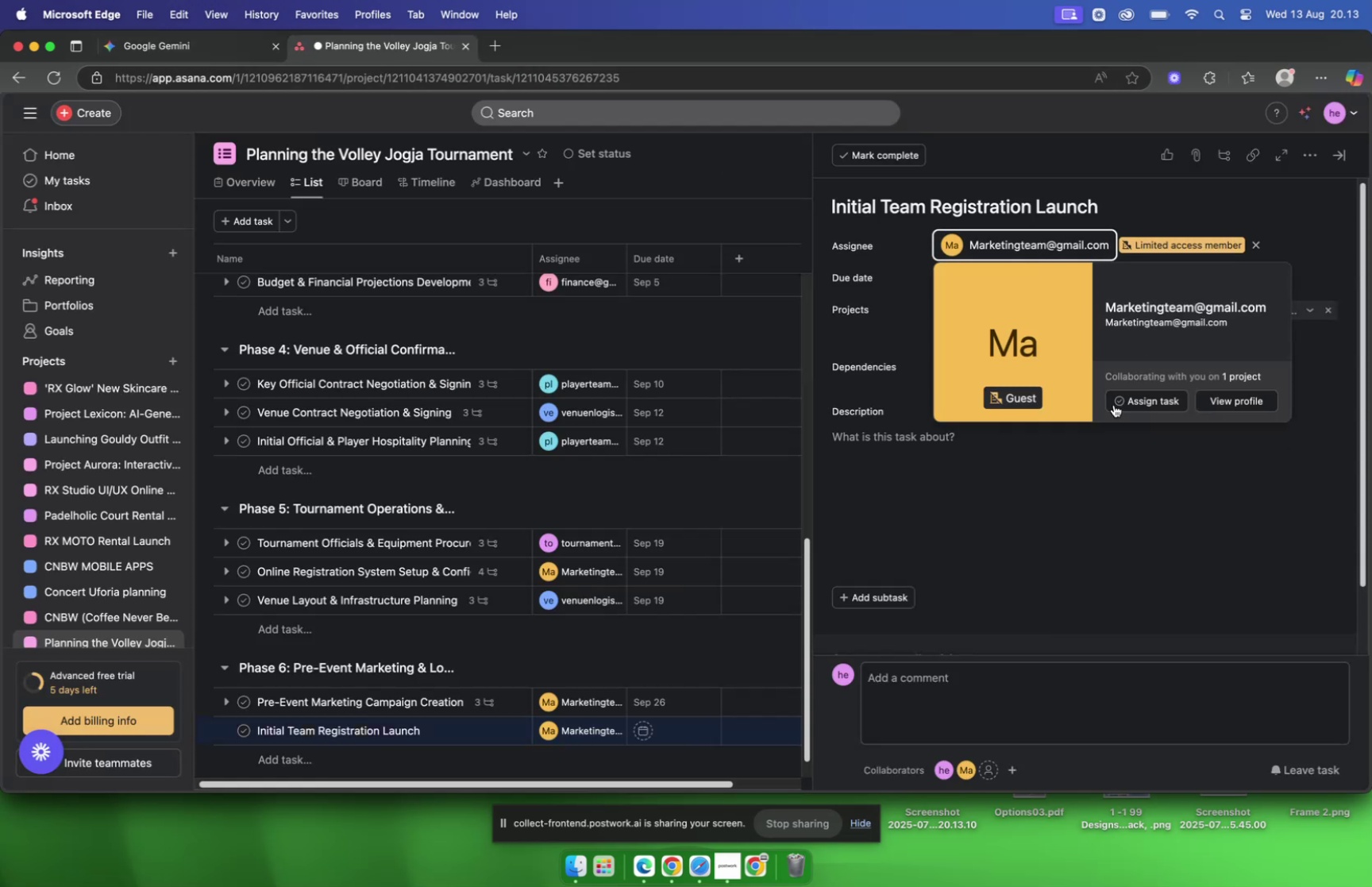 
left_click([1031, 462])
 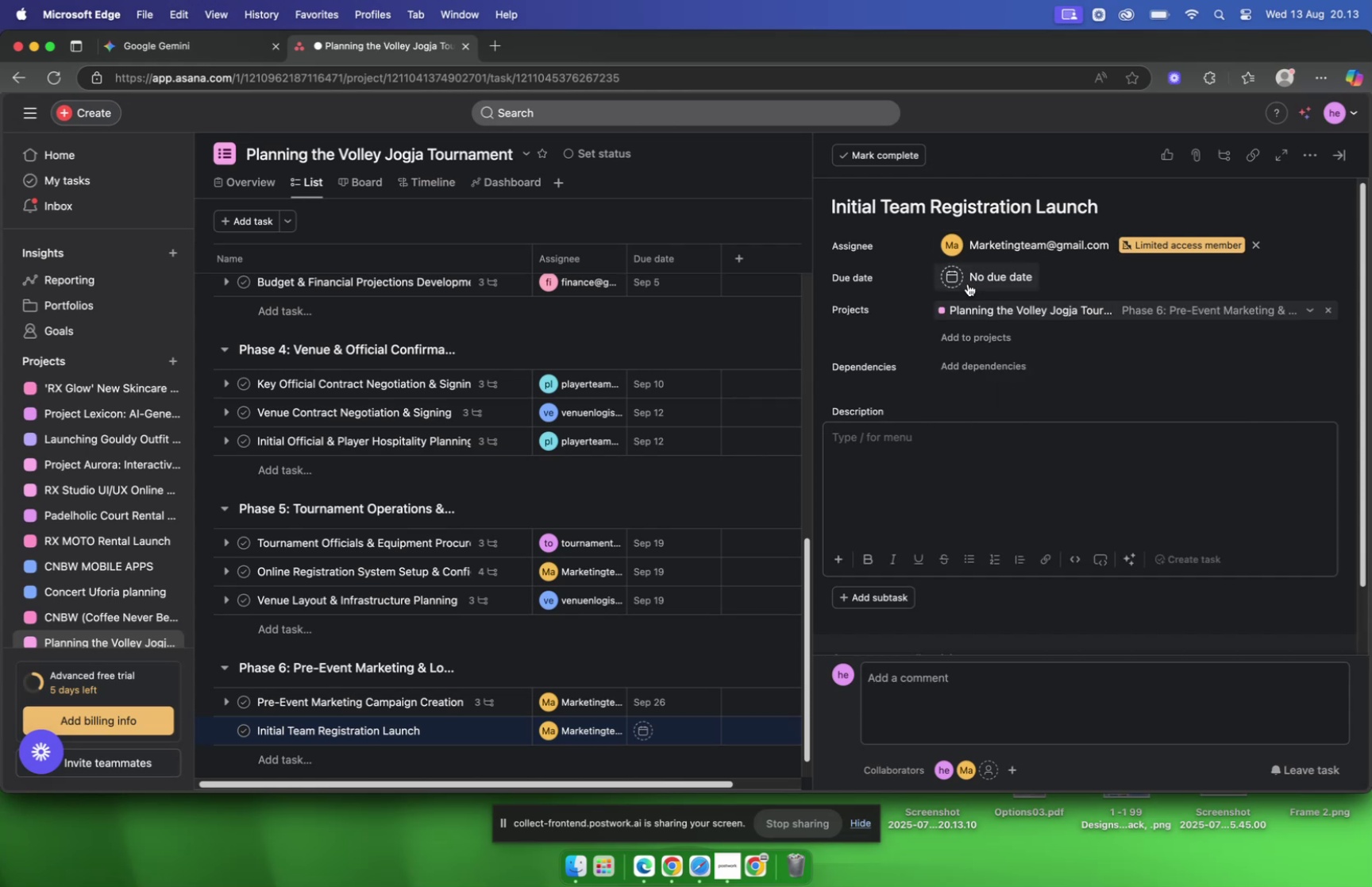 
left_click([969, 282])
 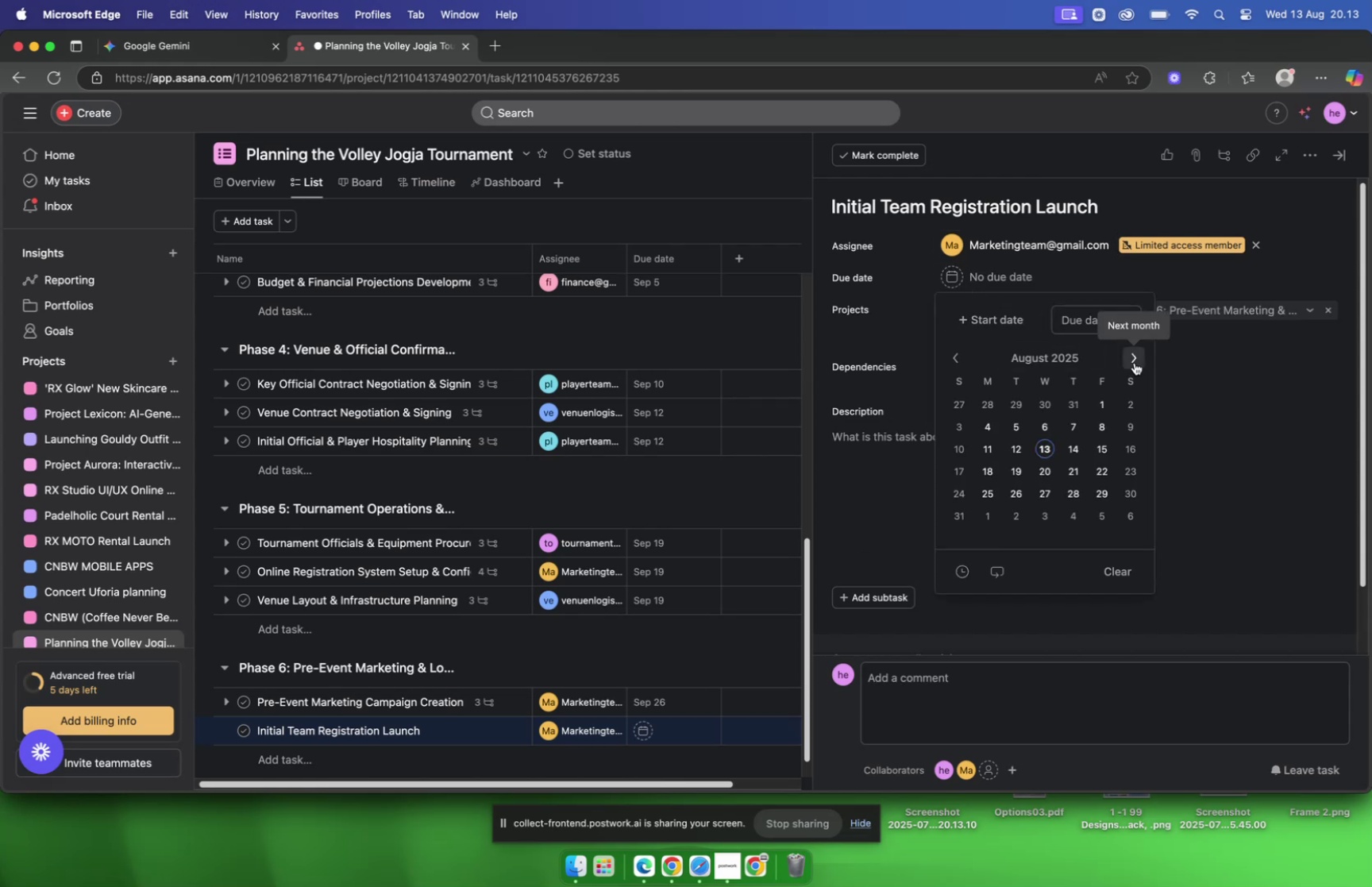 
double_click([1135, 362])
 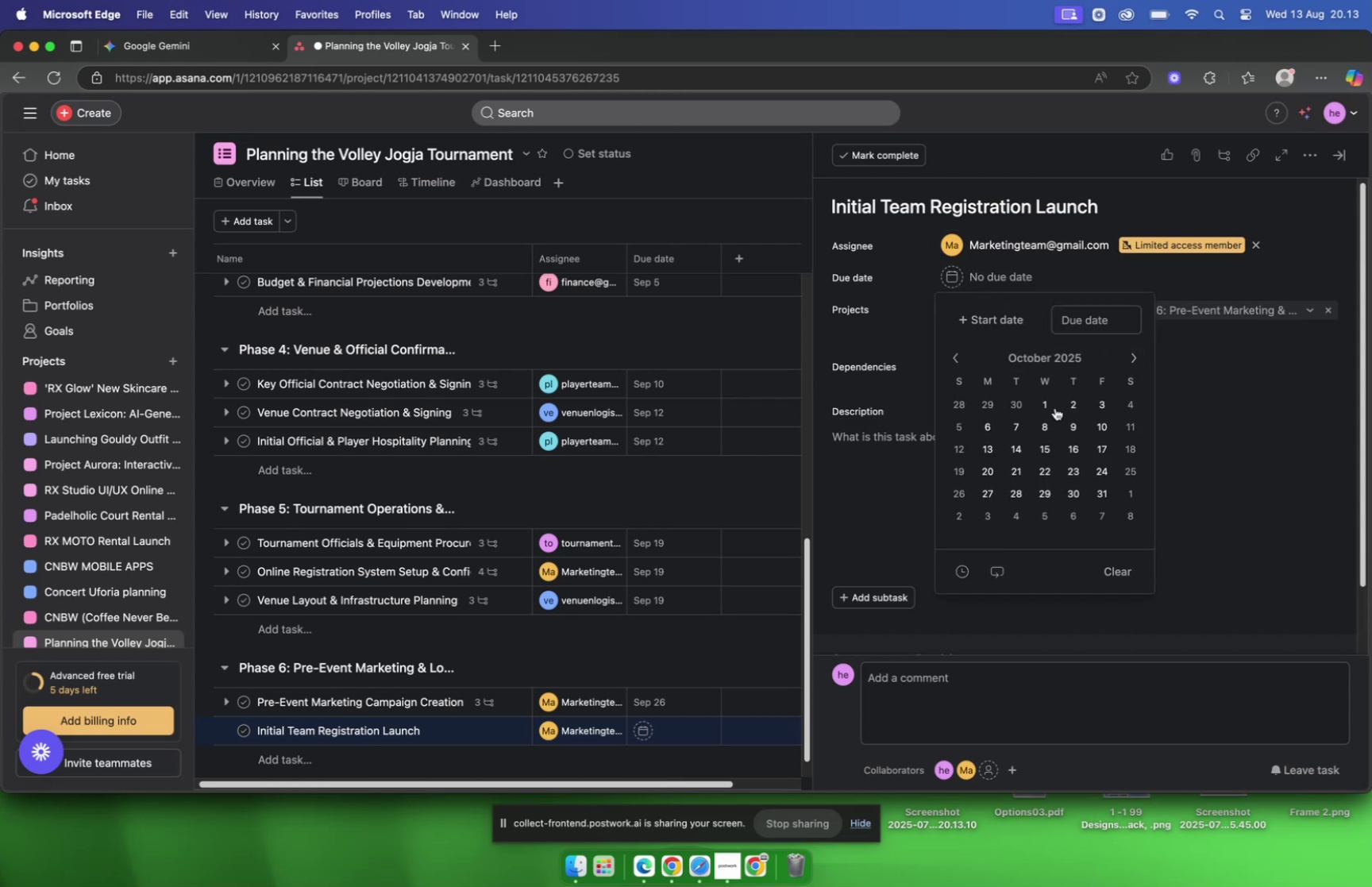 
left_click([1052, 407])
 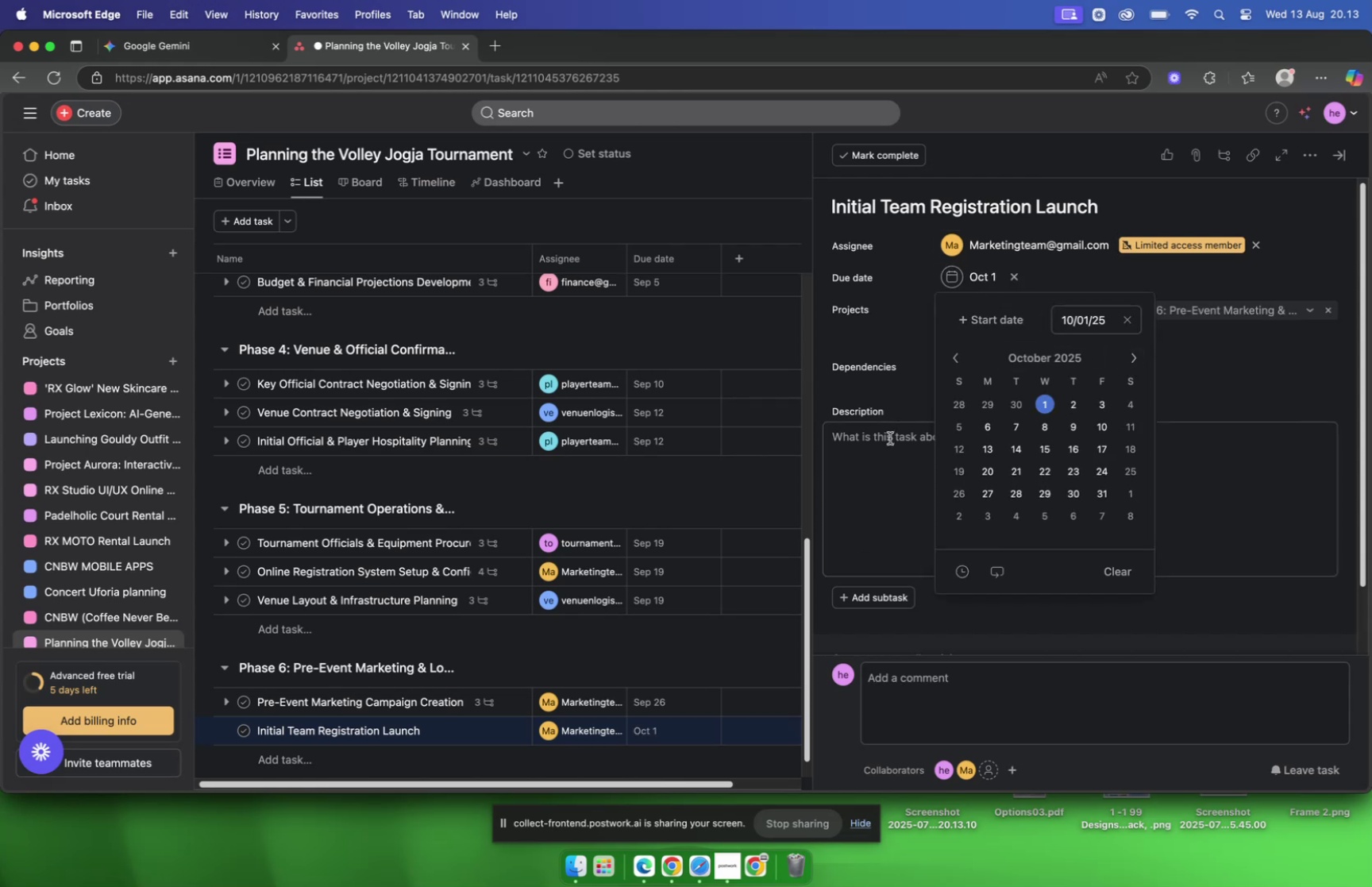 
left_click([890, 438])
 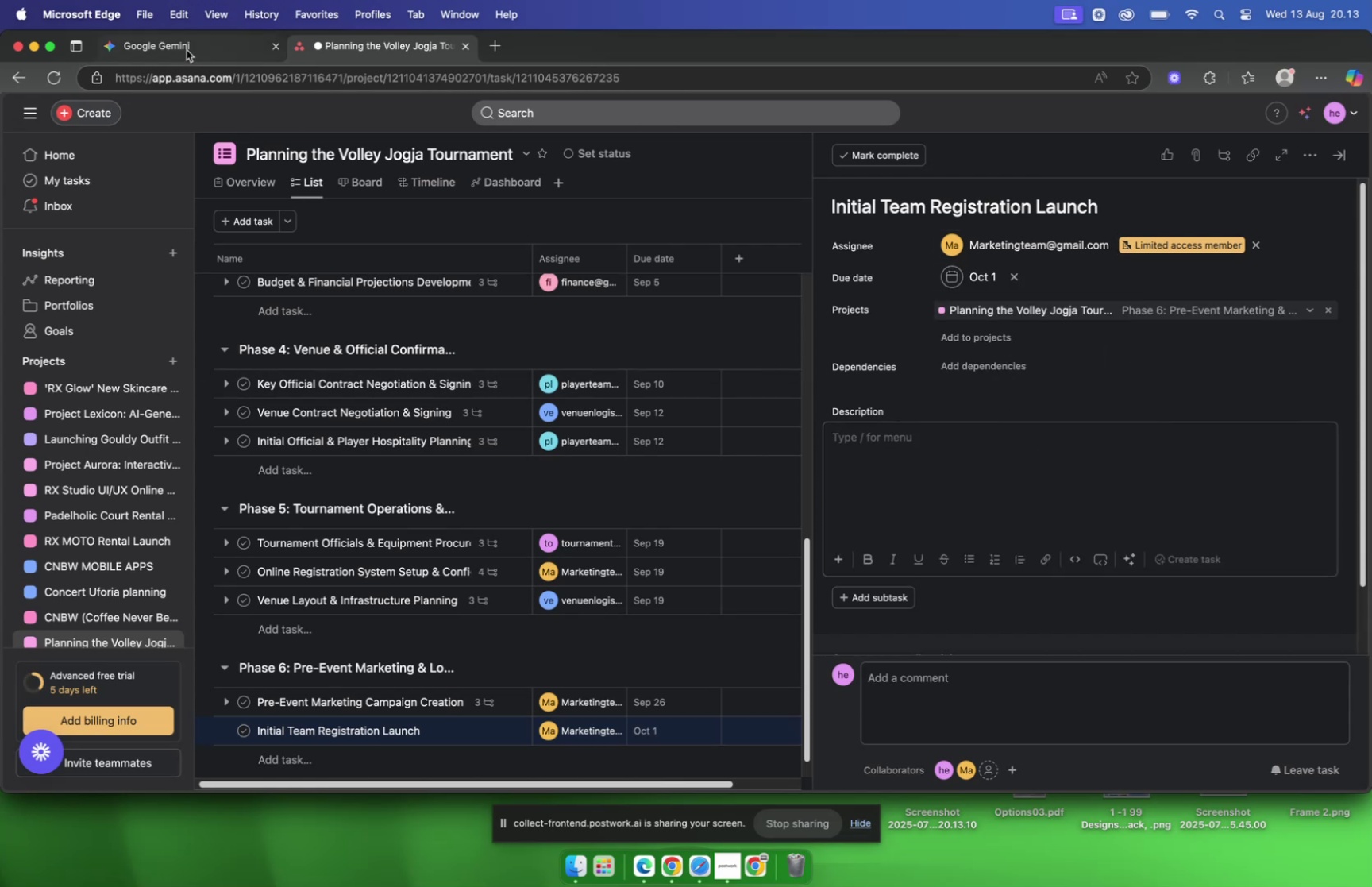 
left_click([179, 46])
 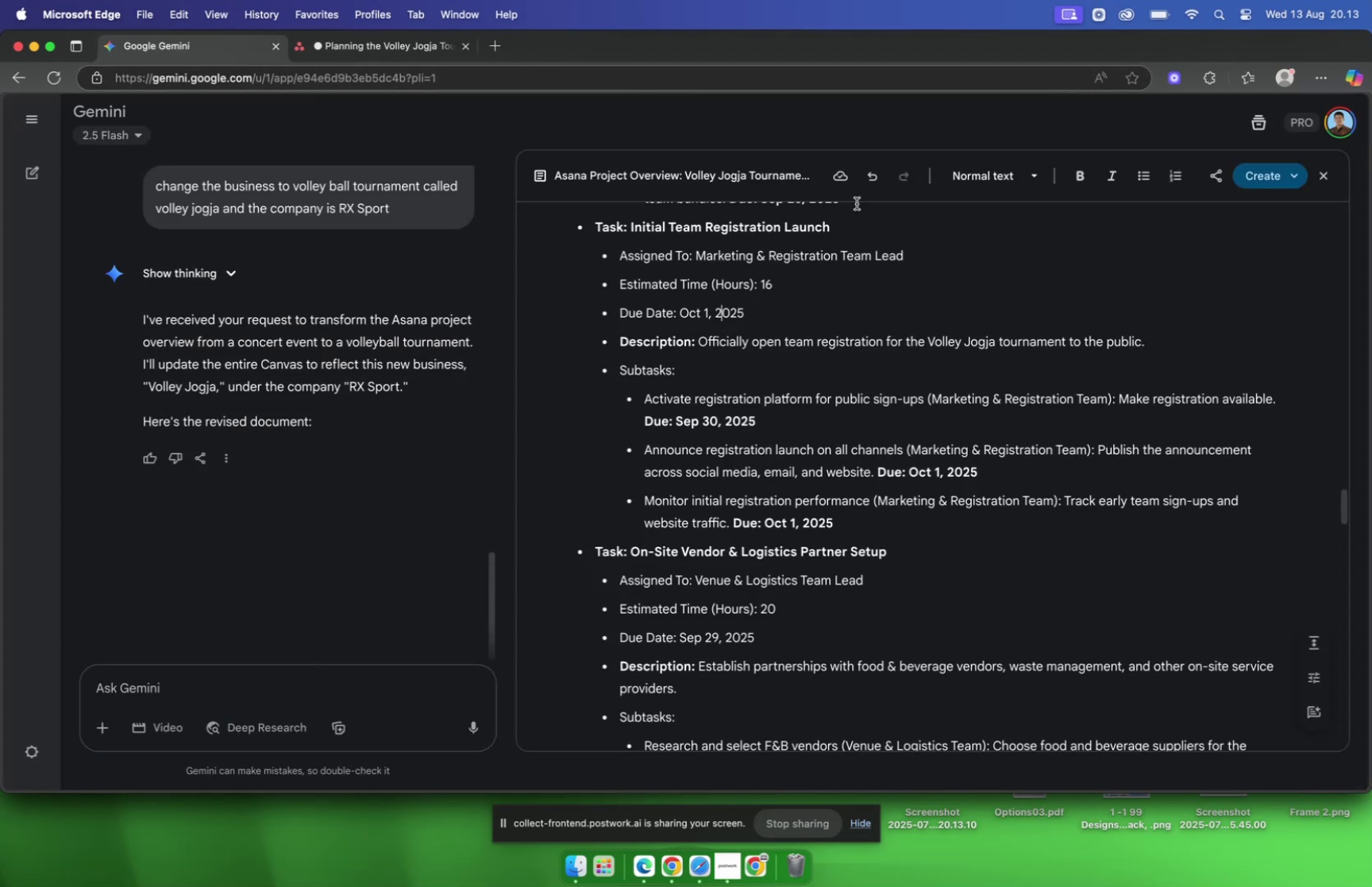 
left_click_drag(start_coordinate=[1174, 345], to_coordinate=[699, 345])
 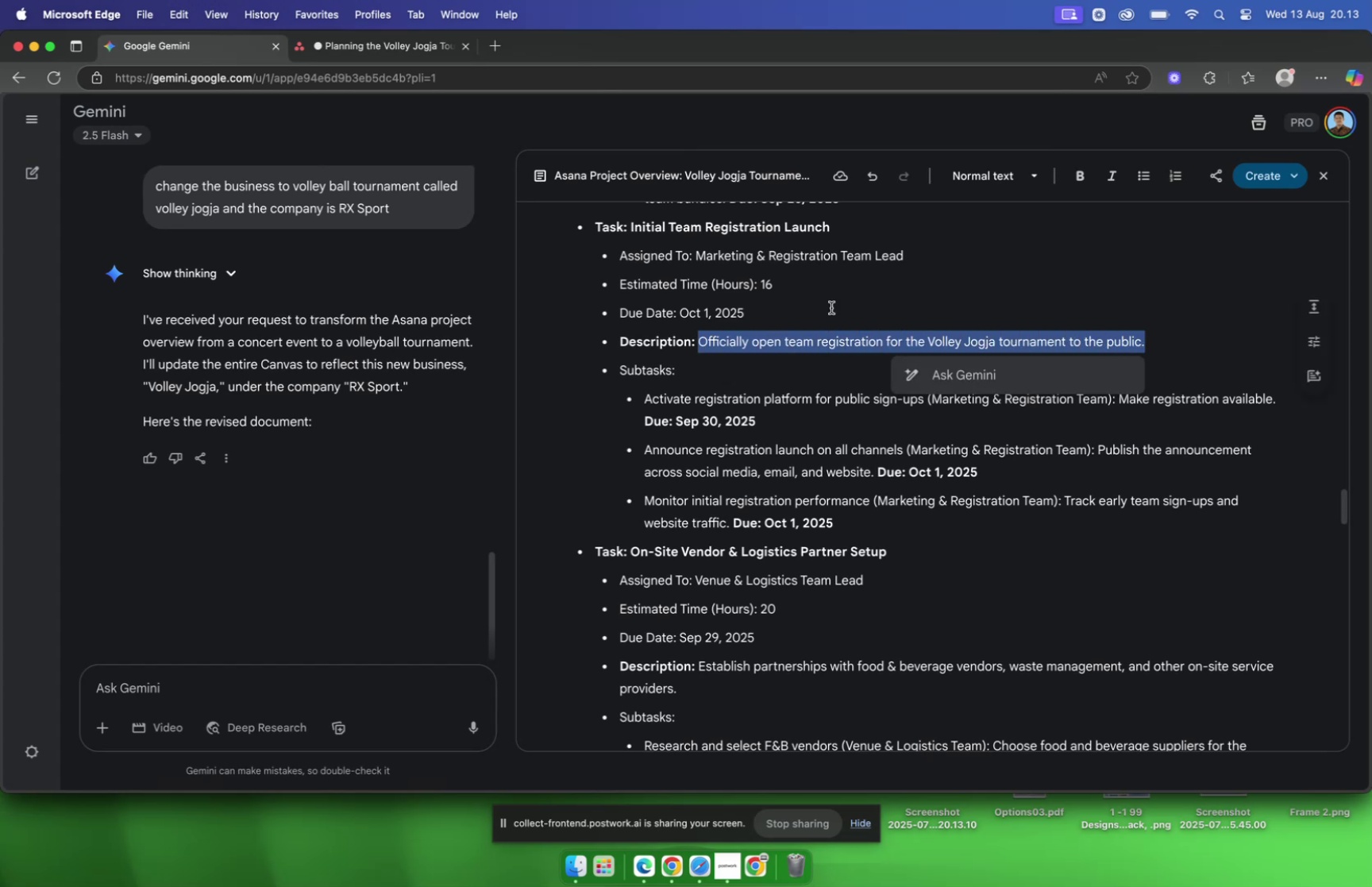 
key(Meta+C)
 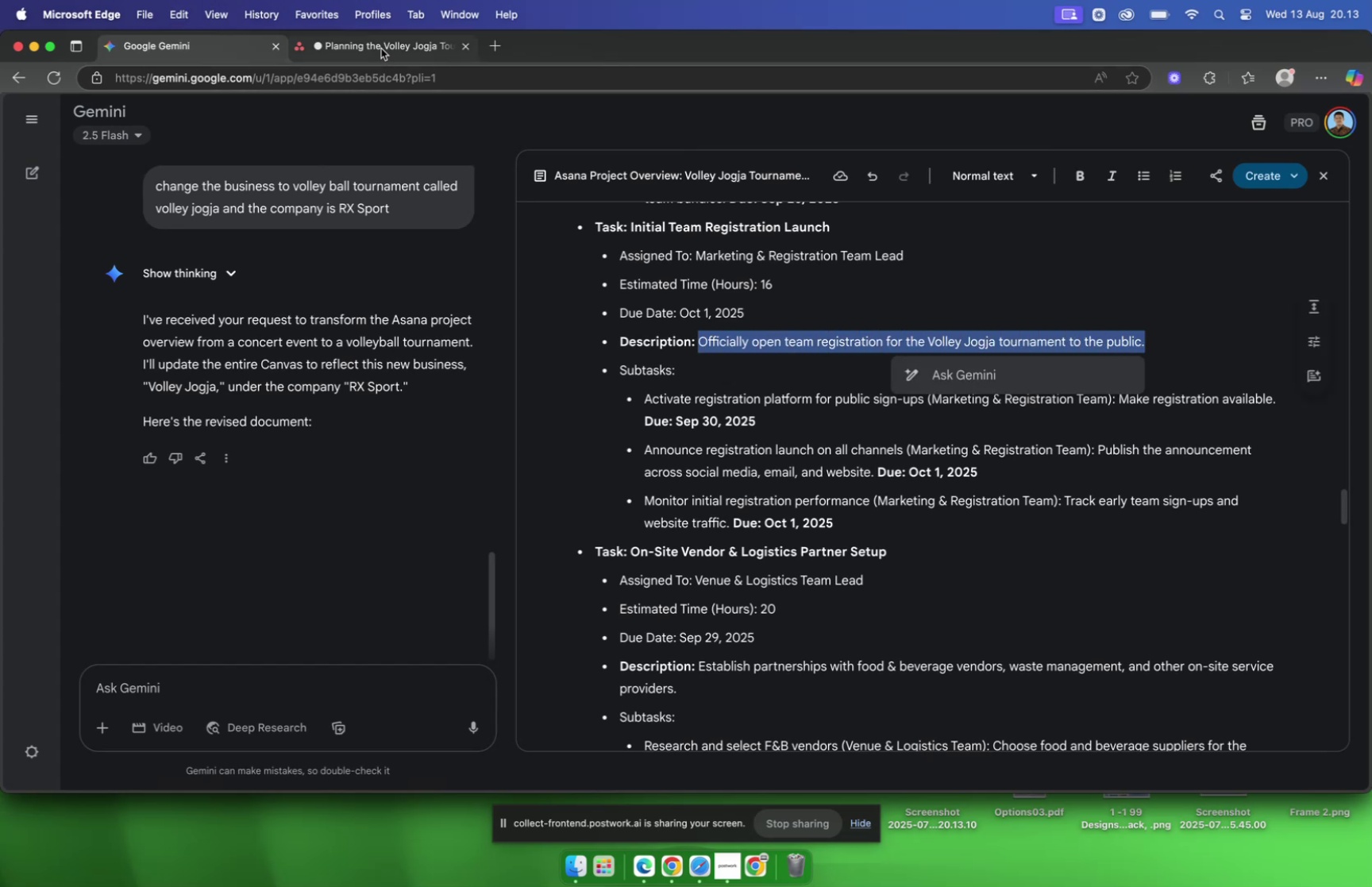 
left_click([381, 48])
 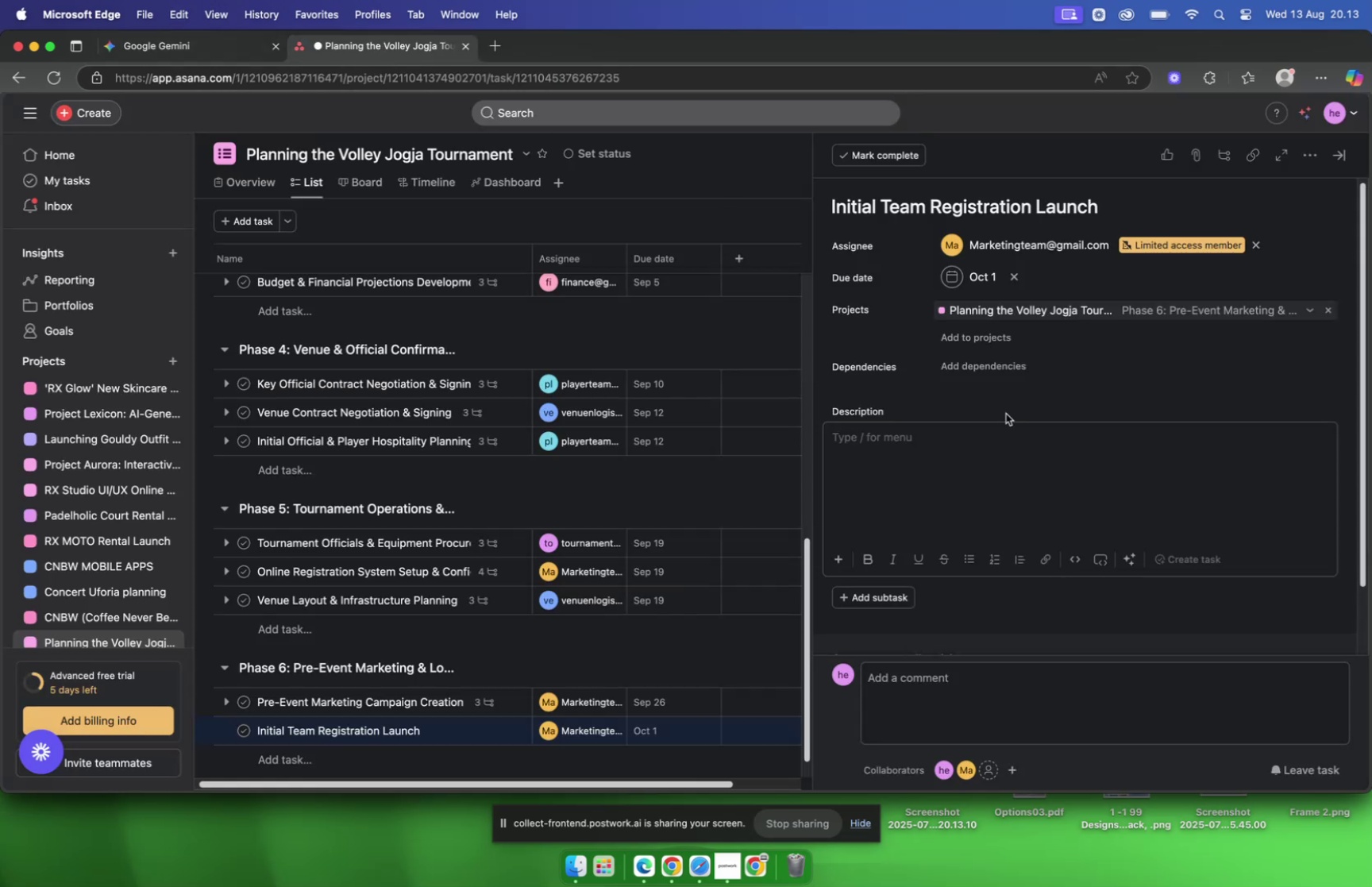 
left_click([989, 468])
 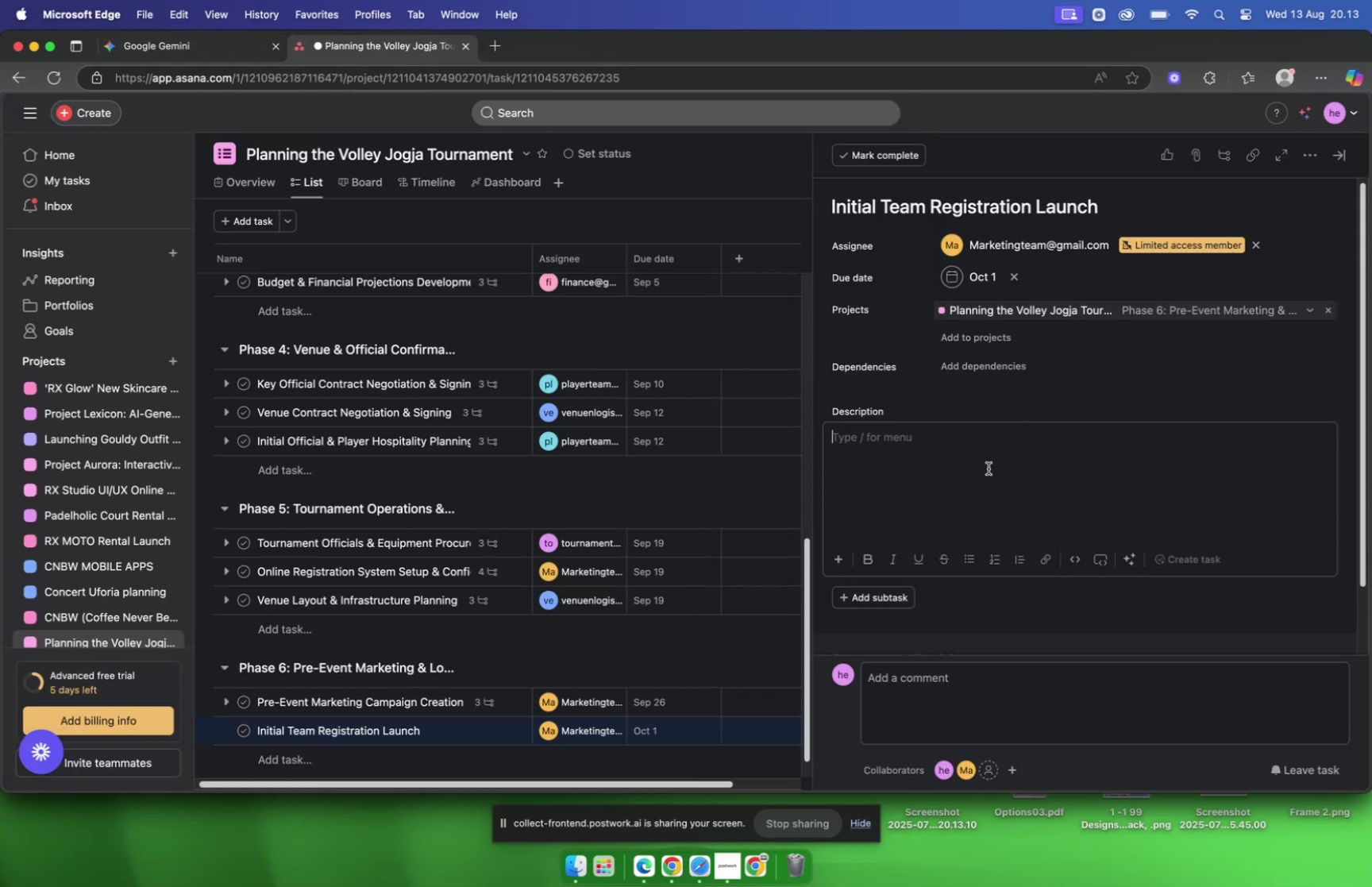 
key(Meta+V)
 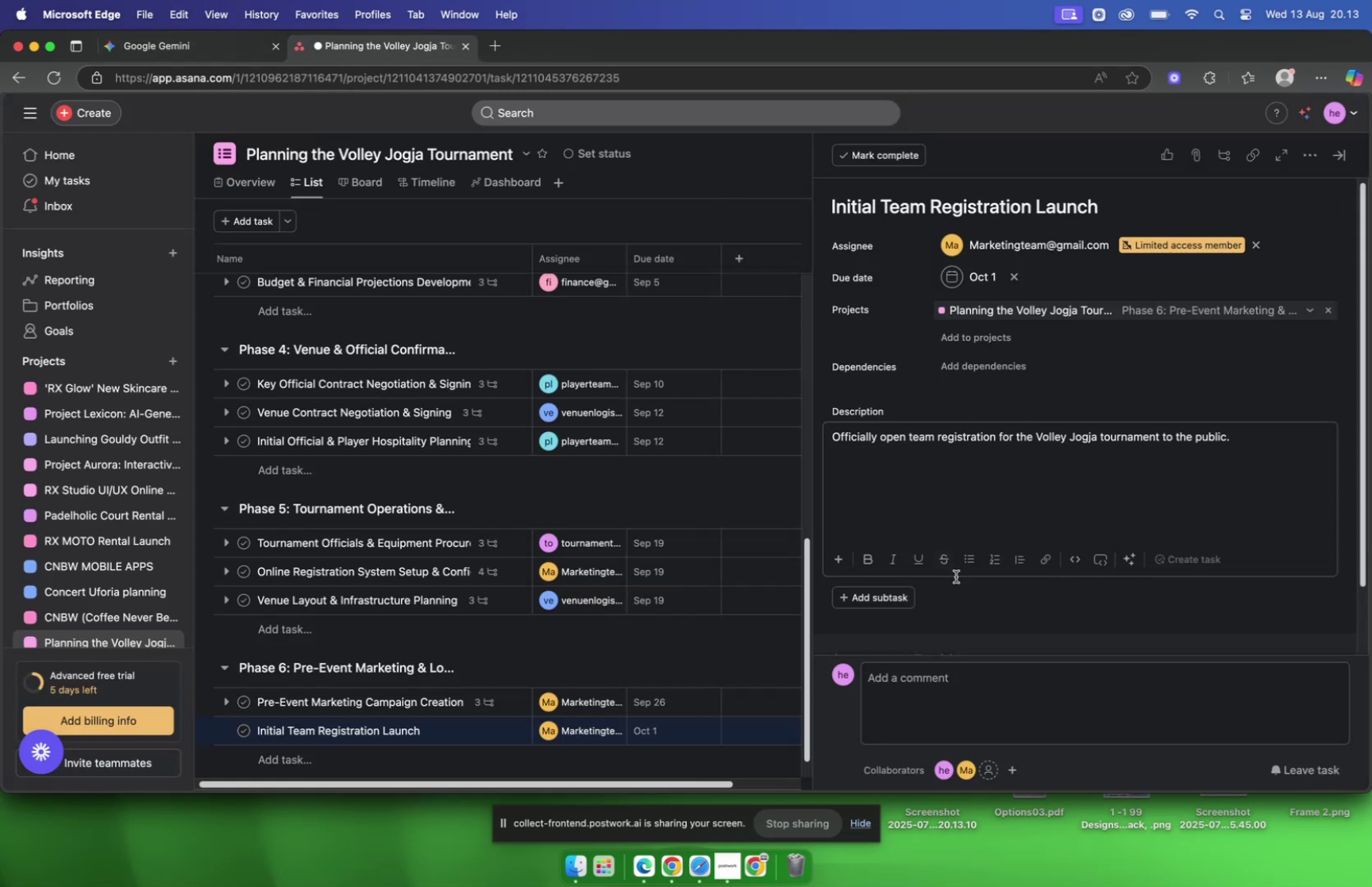 
left_click([974, 608])
 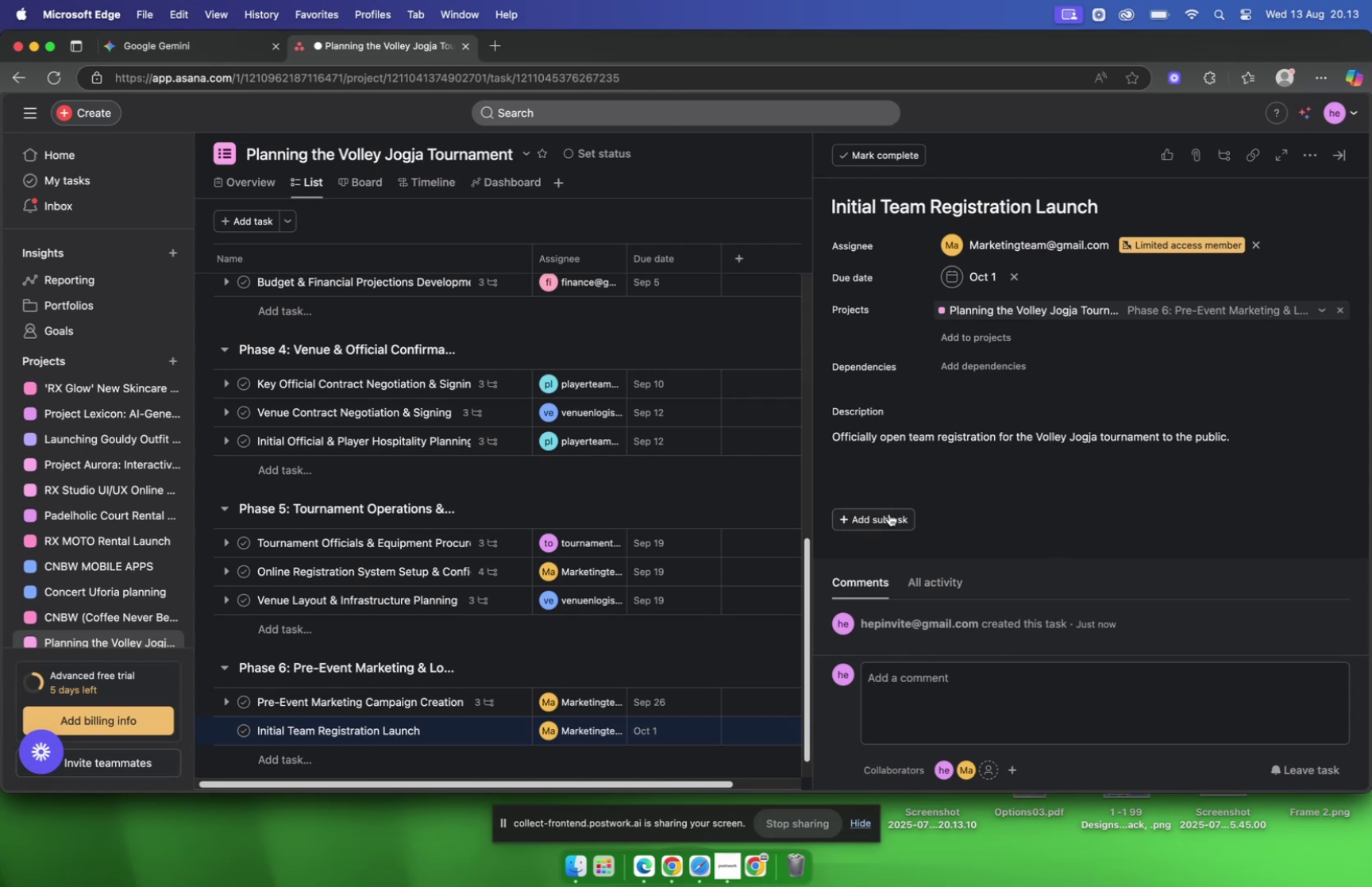 
left_click([889, 513])
 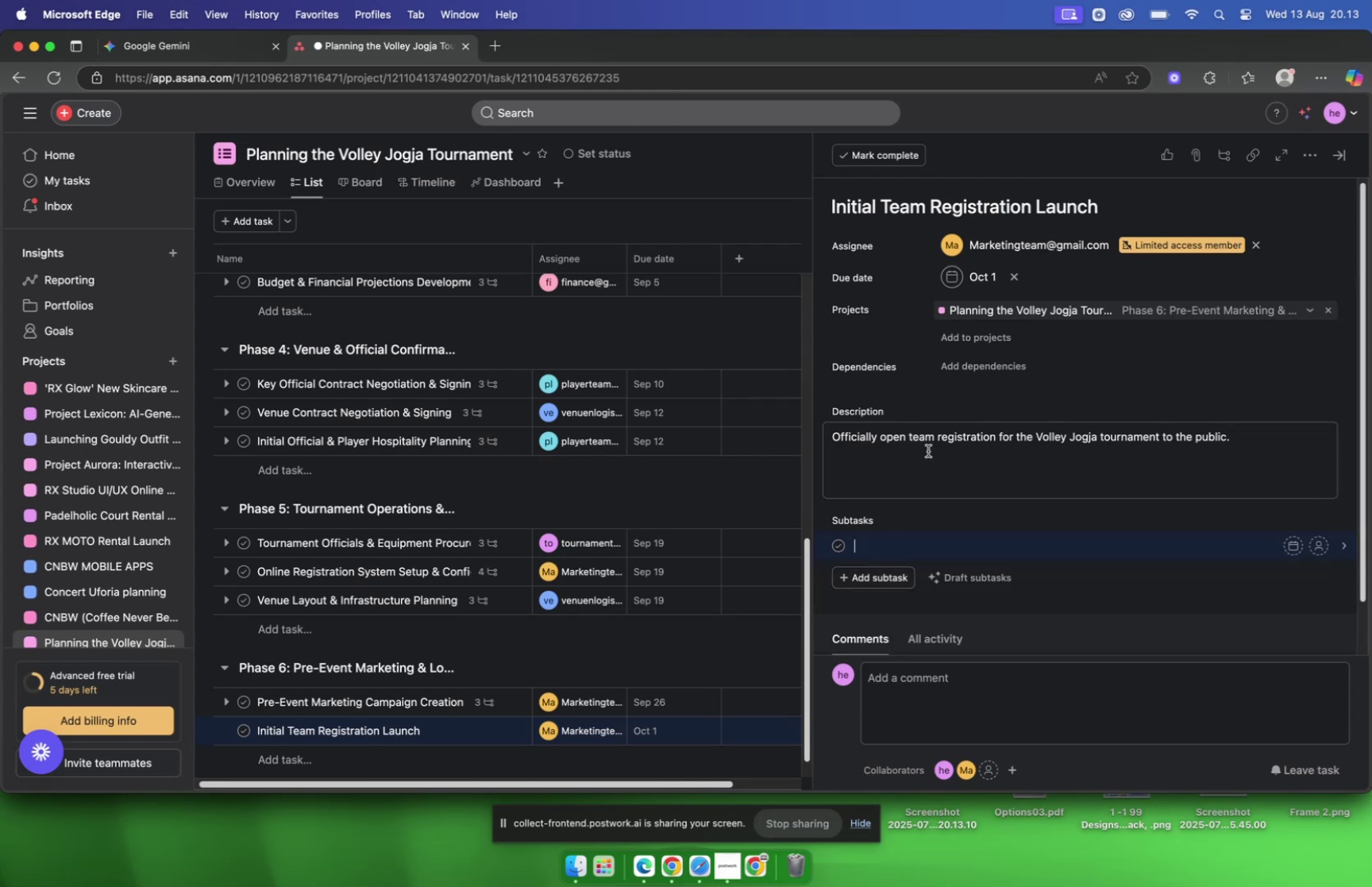 
scroll: coordinate [938, 422], scroll_direction: down, amount: 2.0
 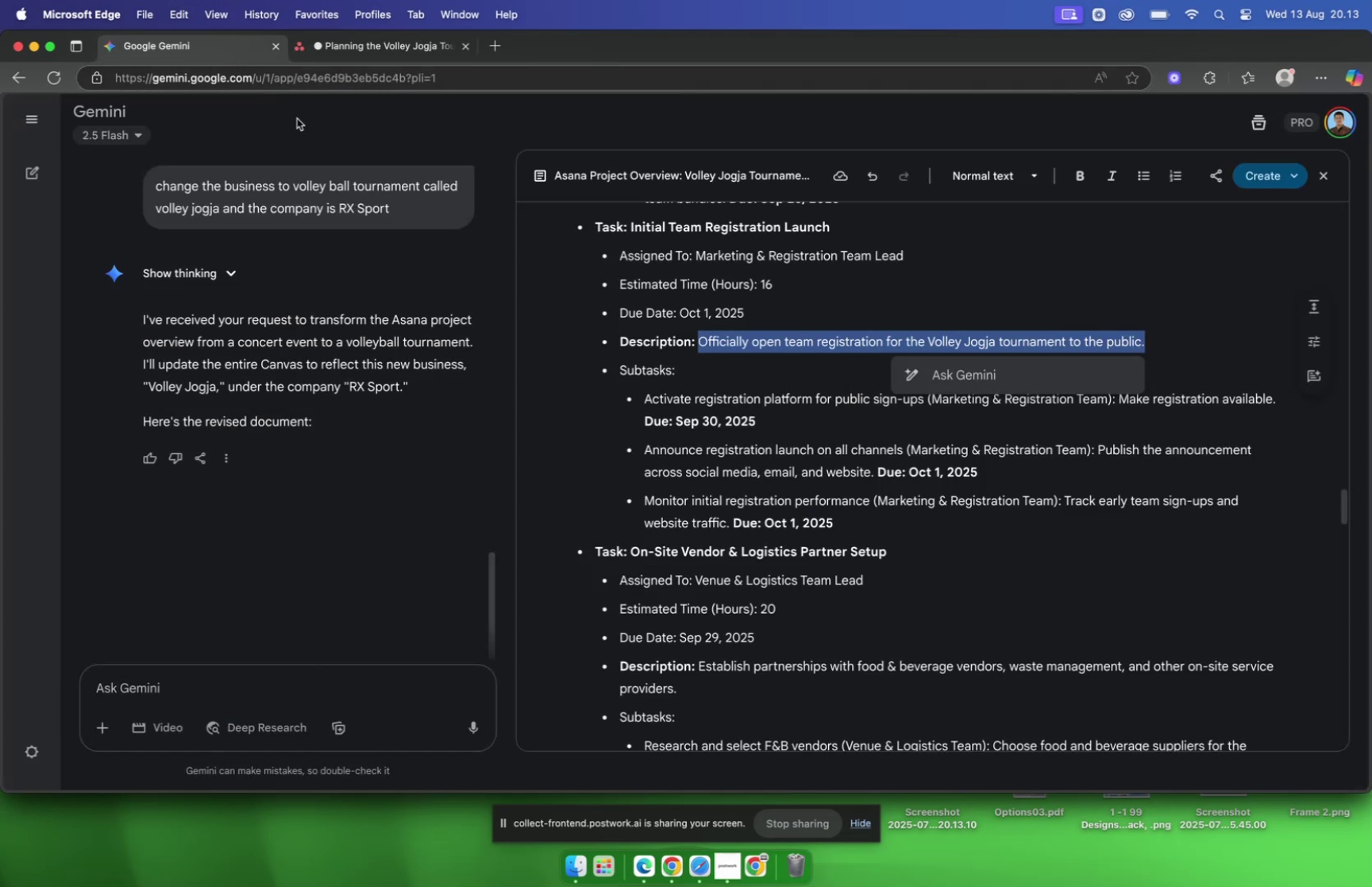 
left_click([750, 349])
 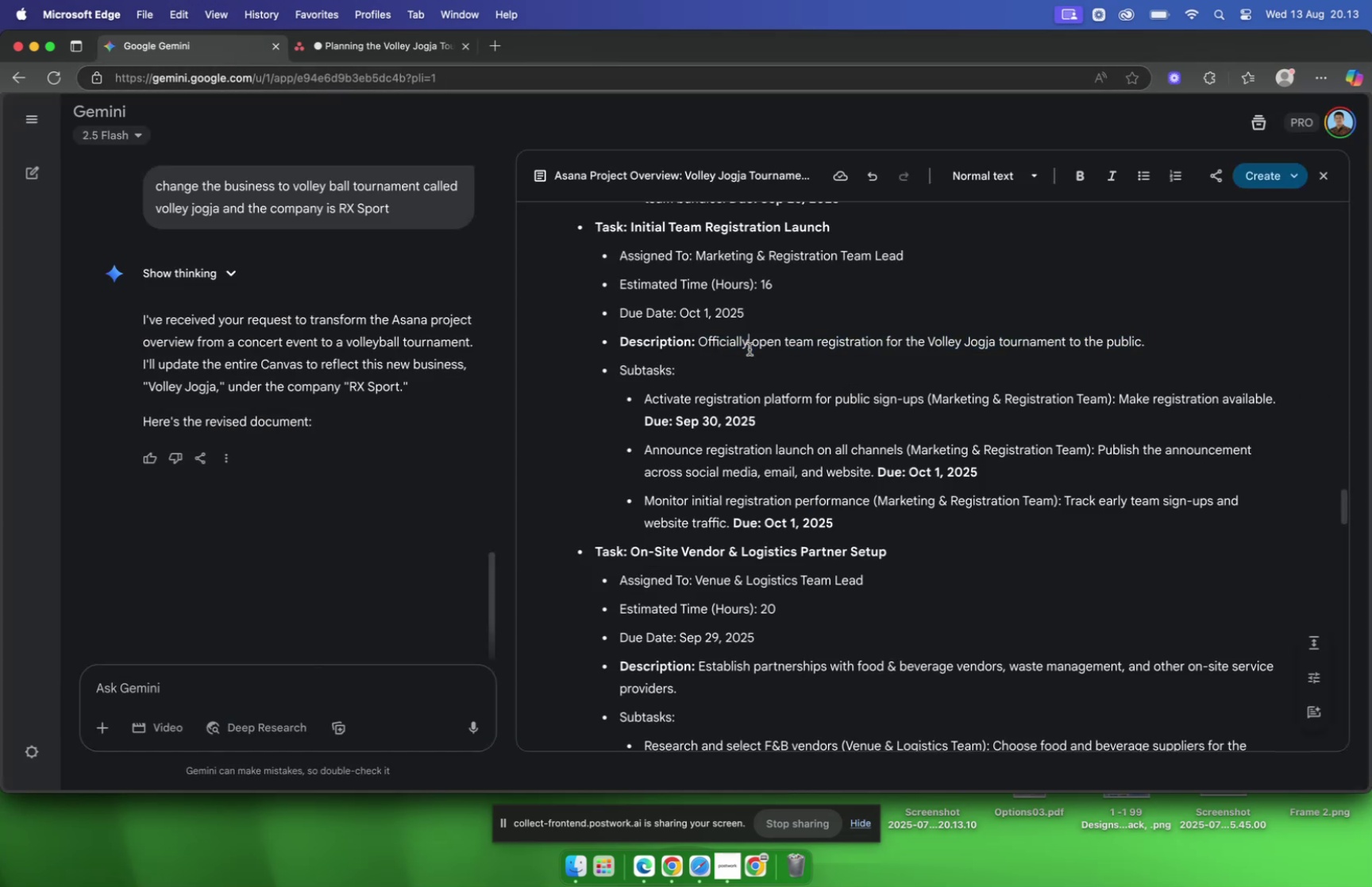 
scroll: coordinate [750, 349], scroll_direction: down, amount: 6.0
 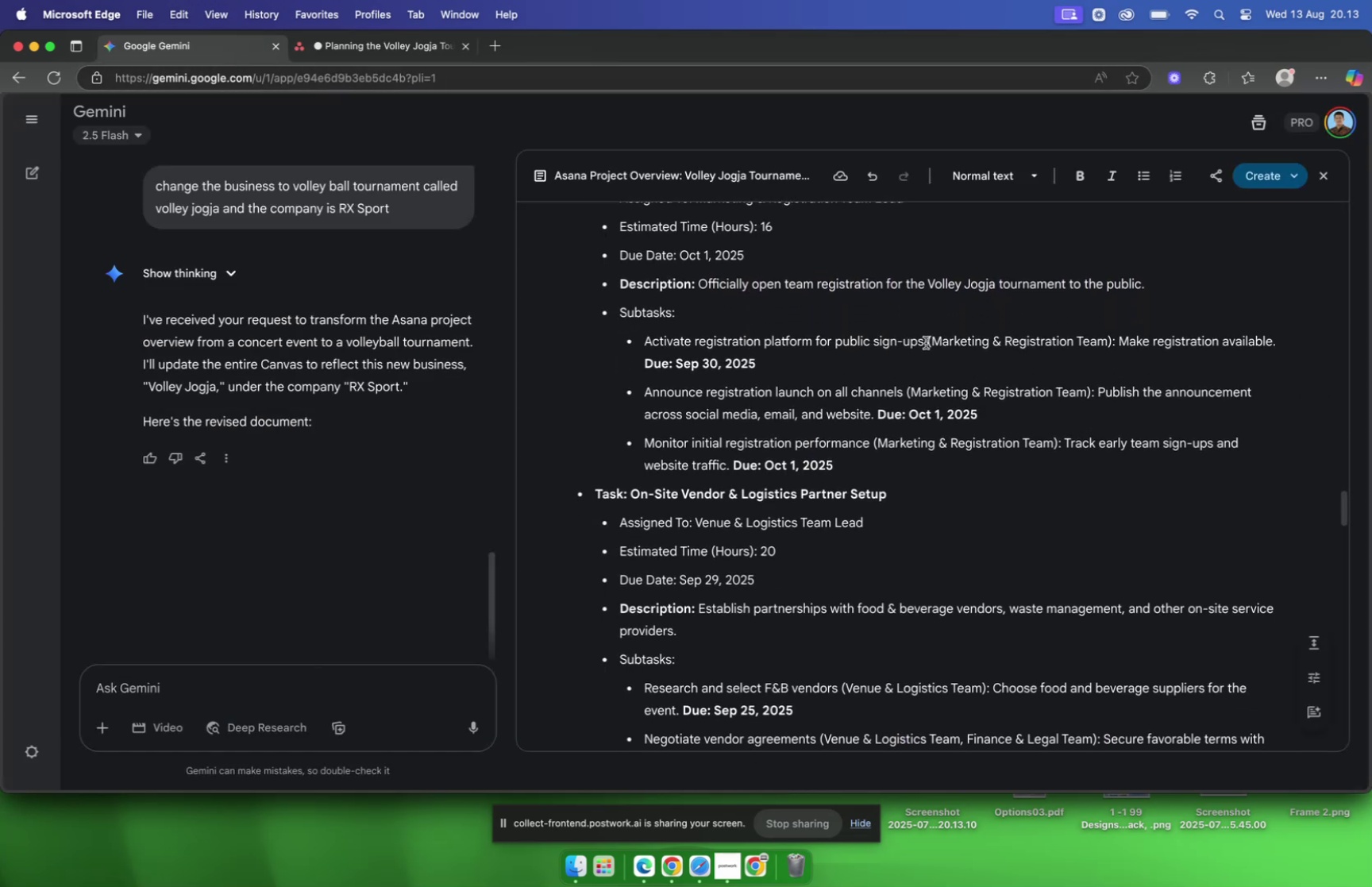 
left_click_drag(start_coordinate=[925, 342], to_coordinate=[644, 347])
 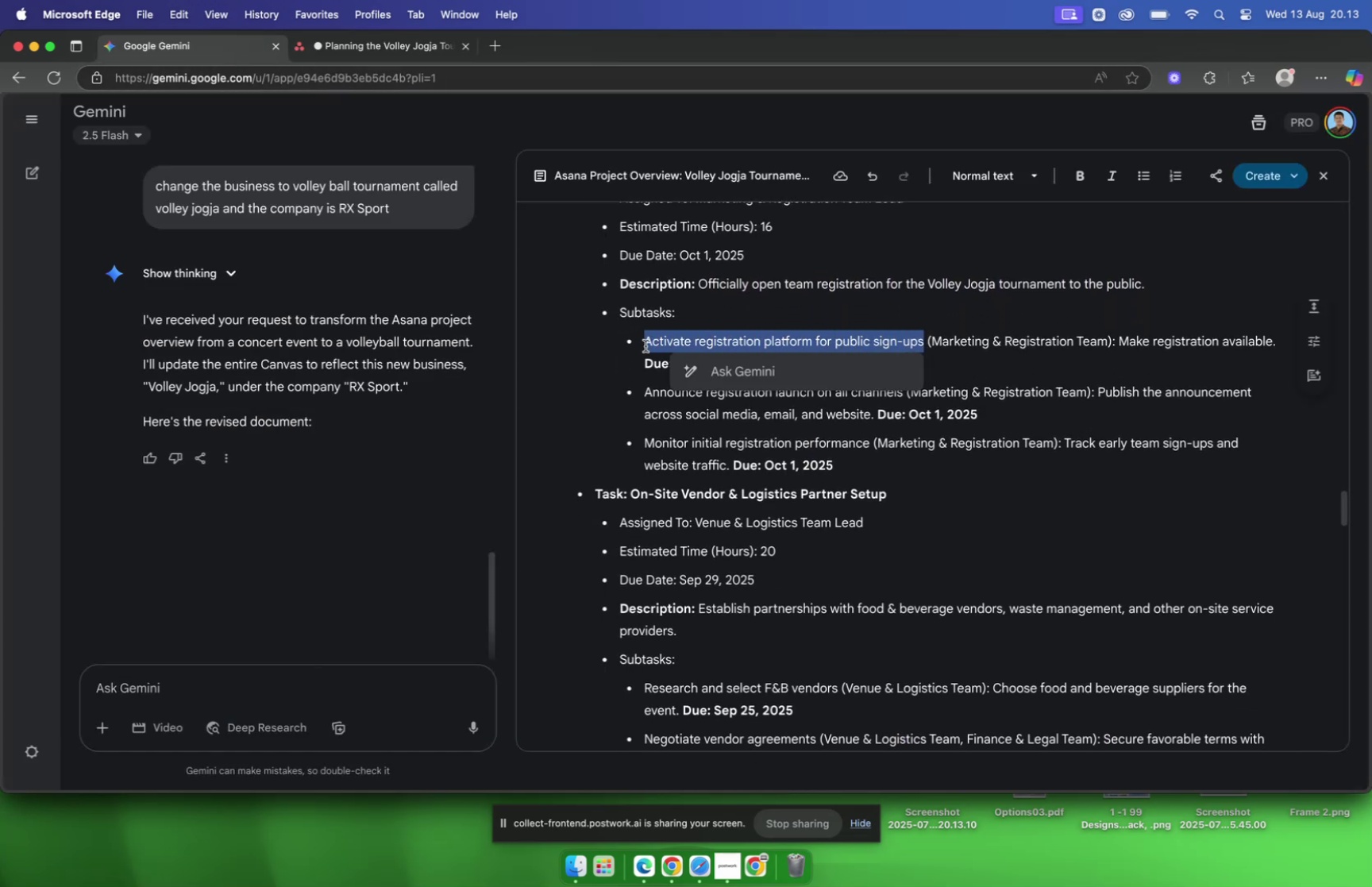 
key(Meta+C)
 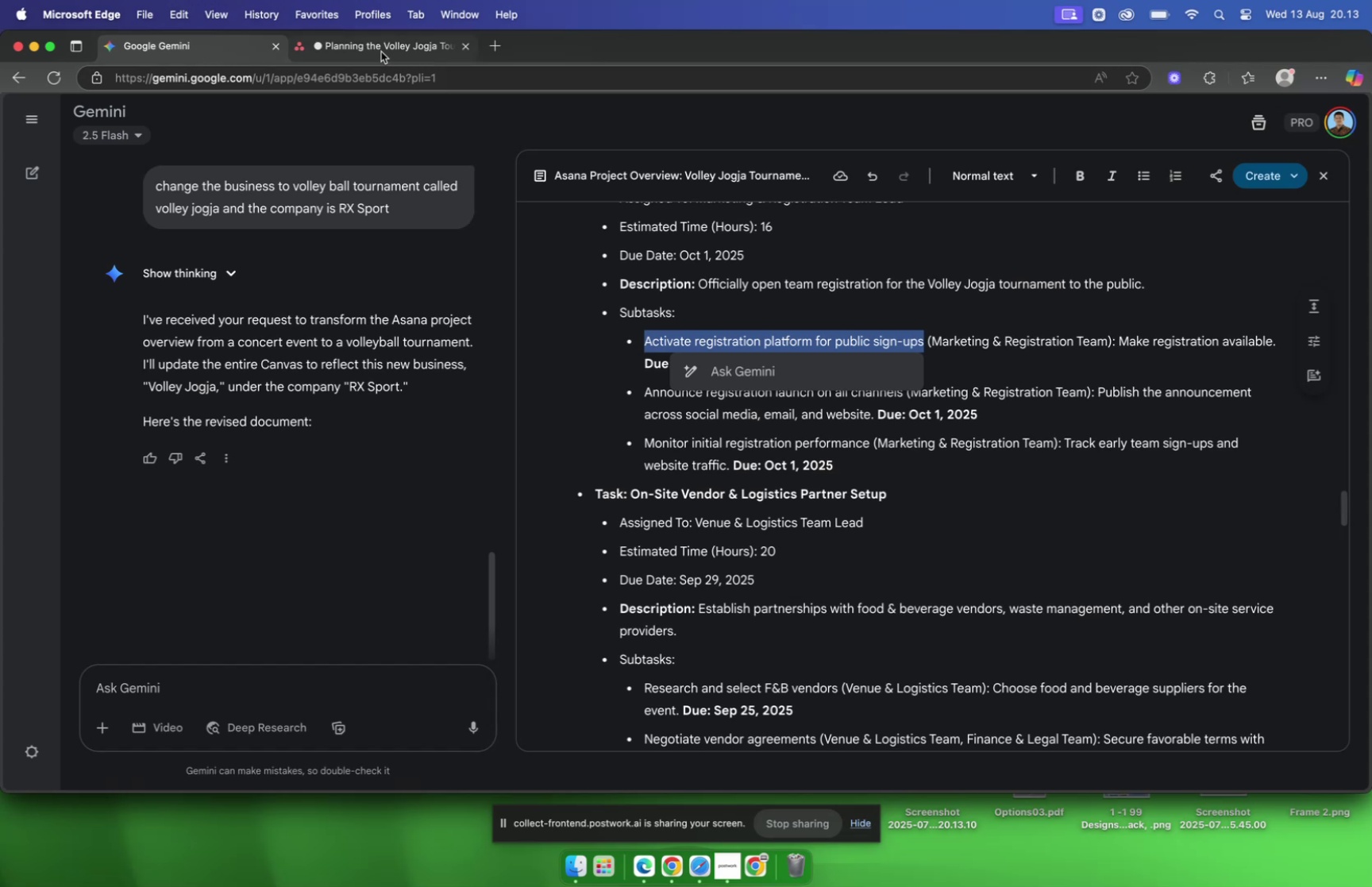 
left_click([381, 52])
 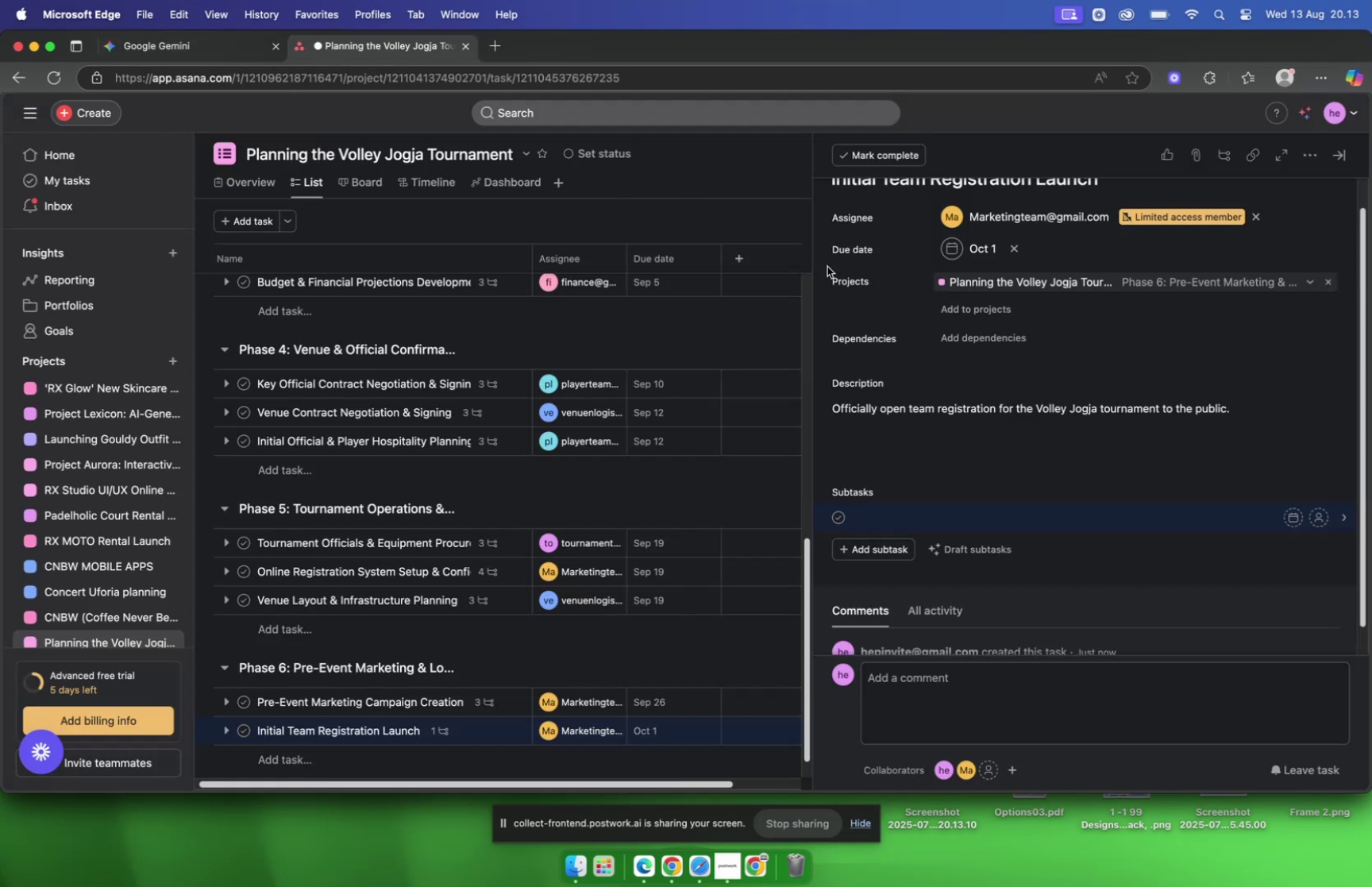 
key(Meta+V)
 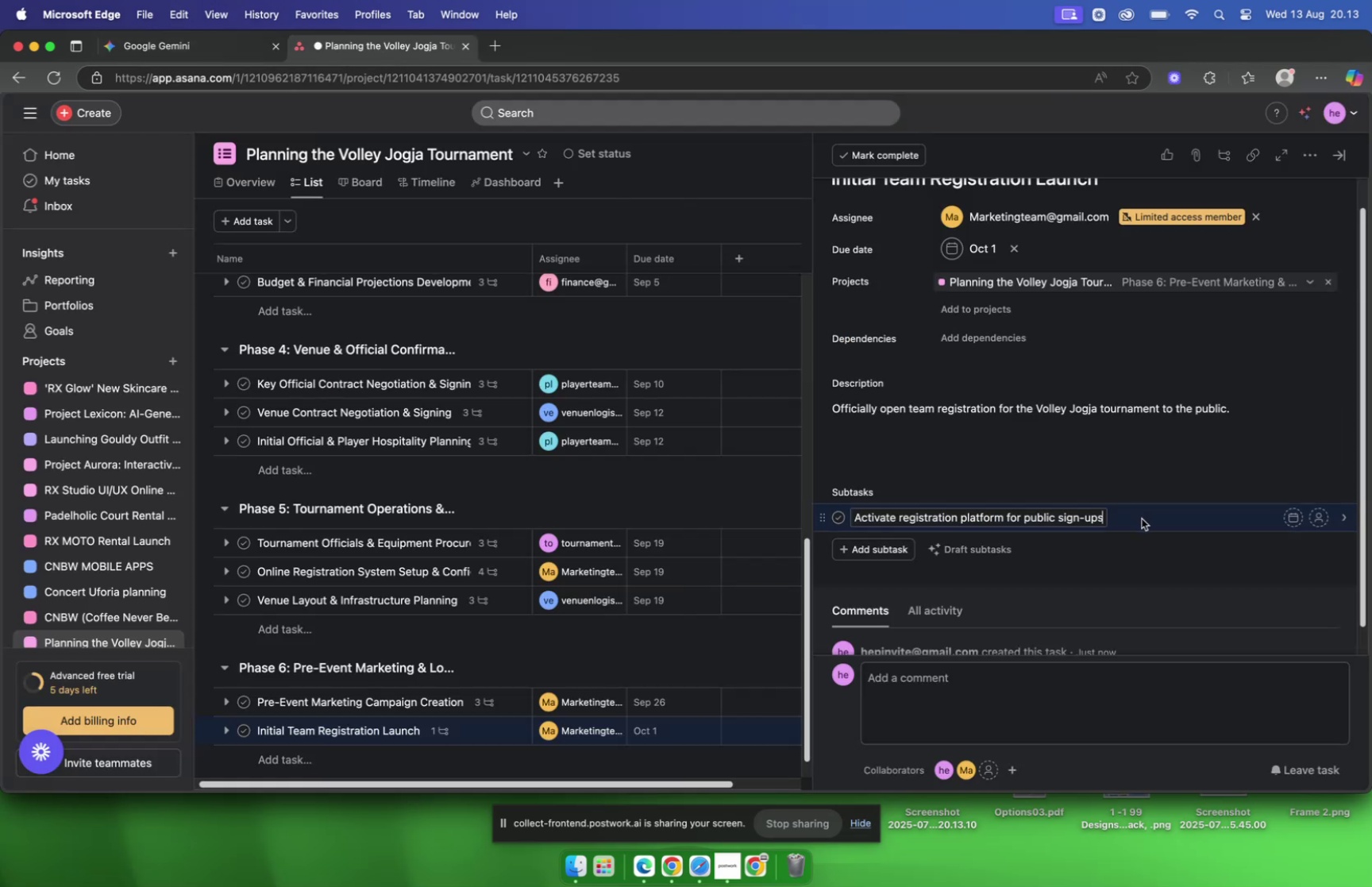 
left_click([1142, 518])
 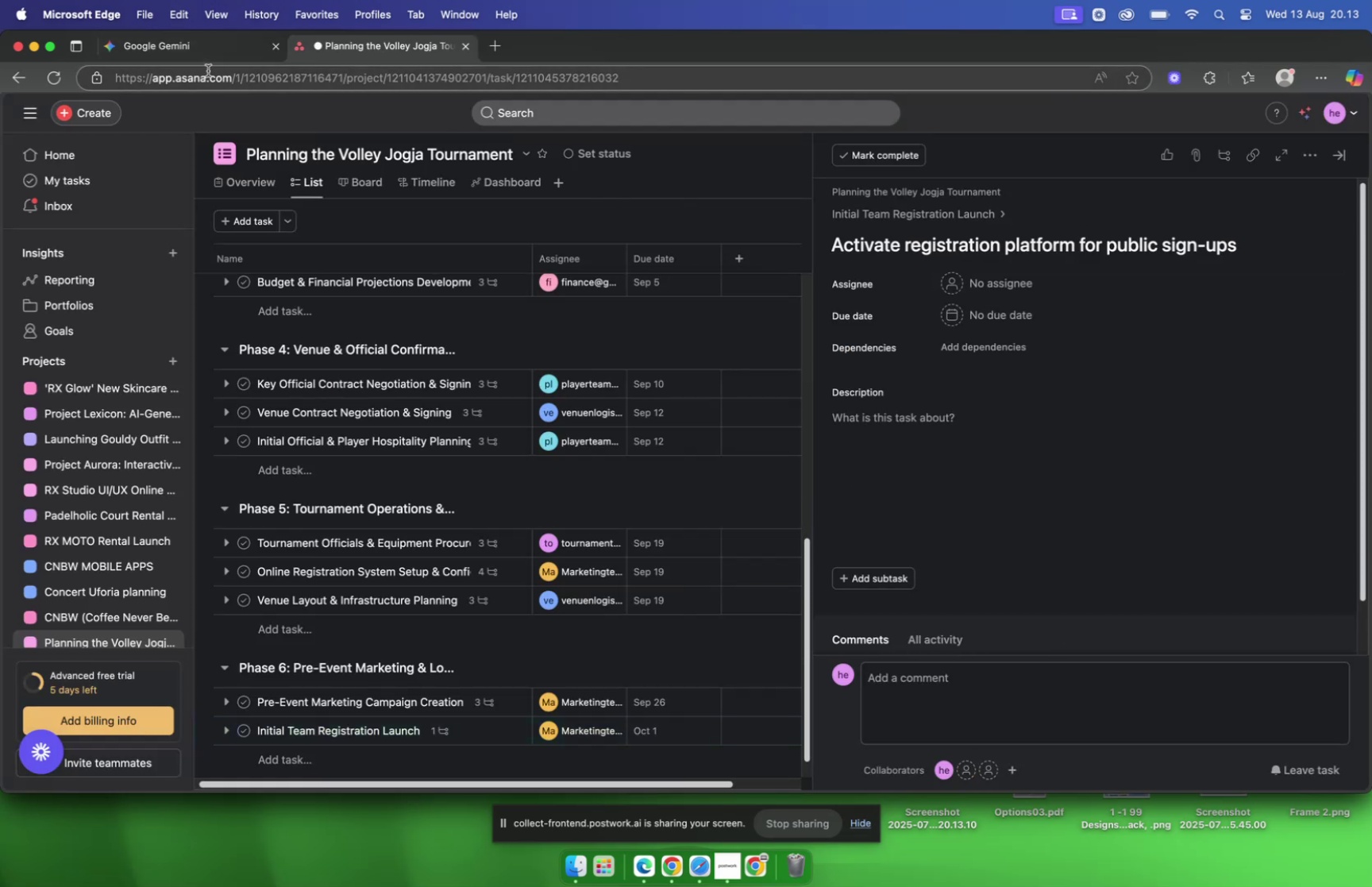 
left_click([203, 52])
 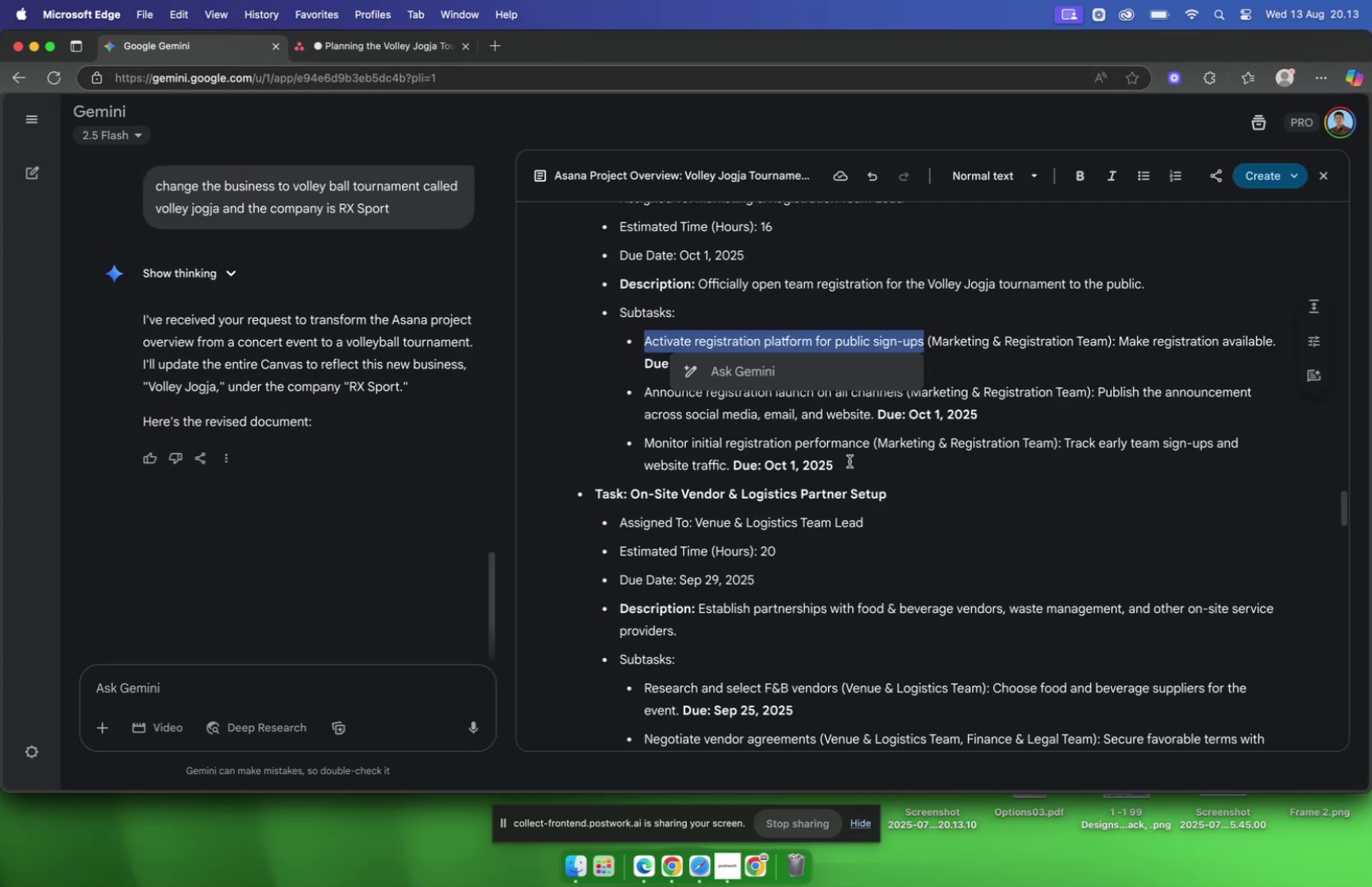 
left_click([850, 463])
 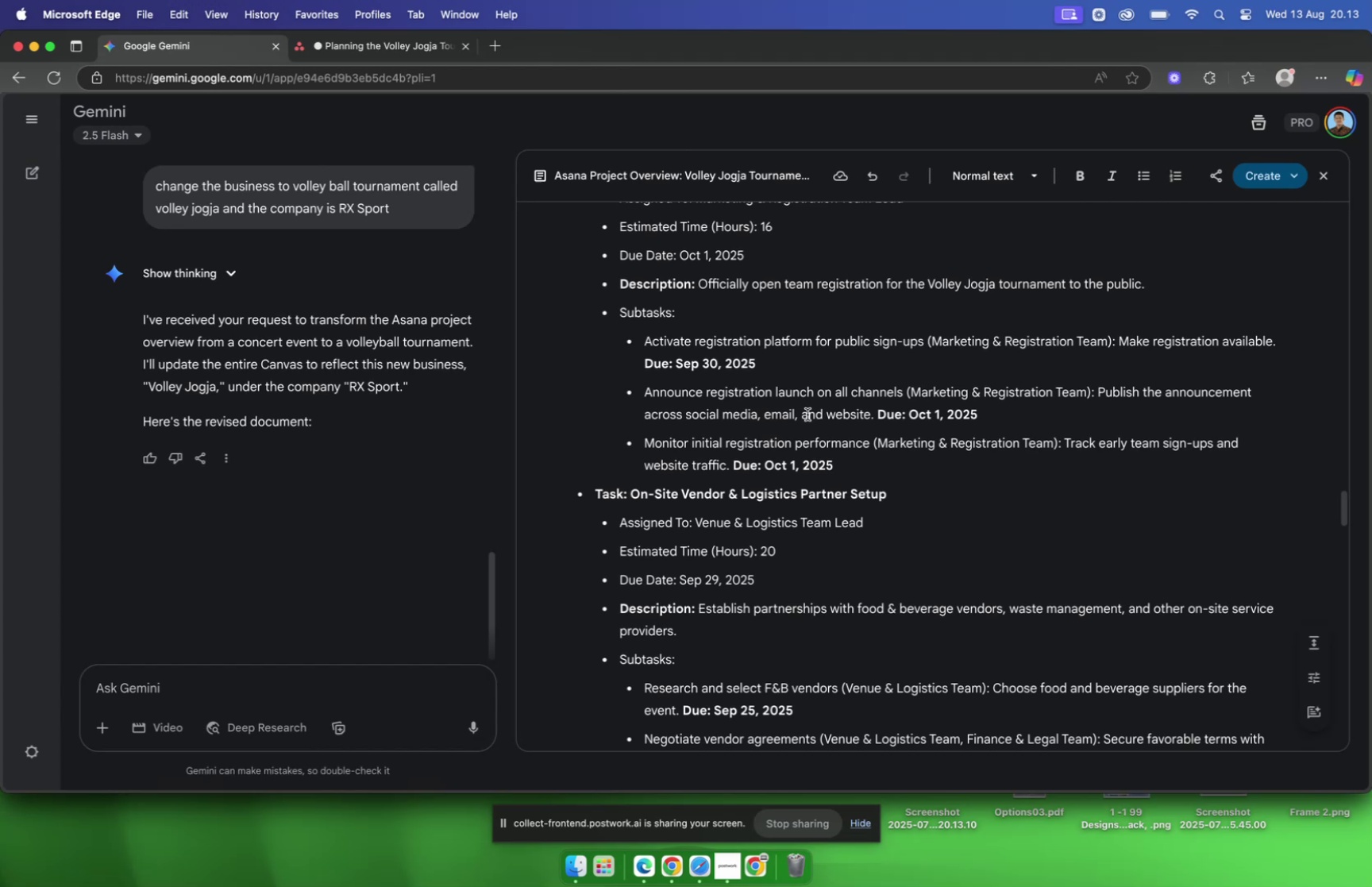 
left_click([370, 40])
 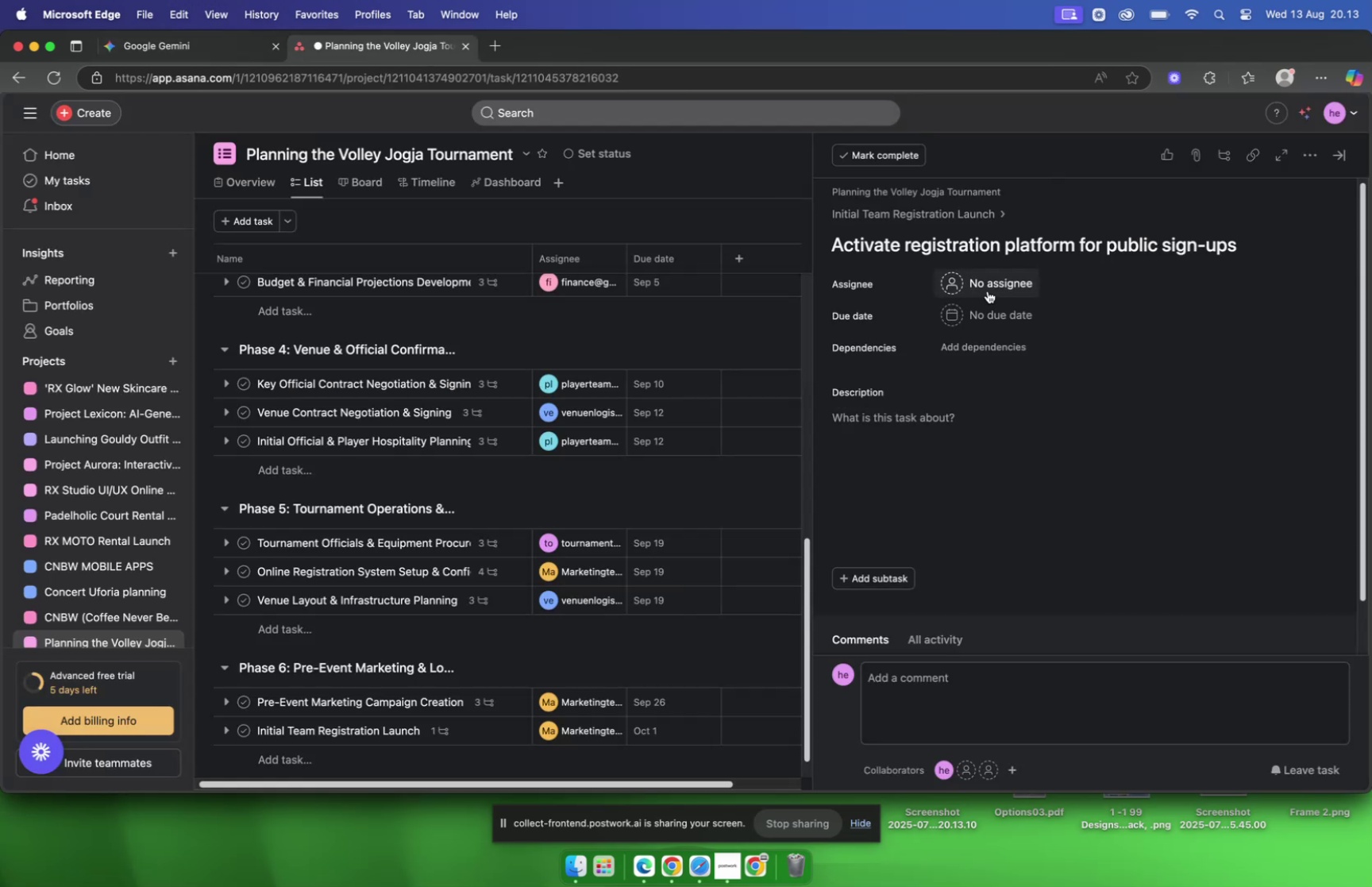 
left_click([988, 288])
 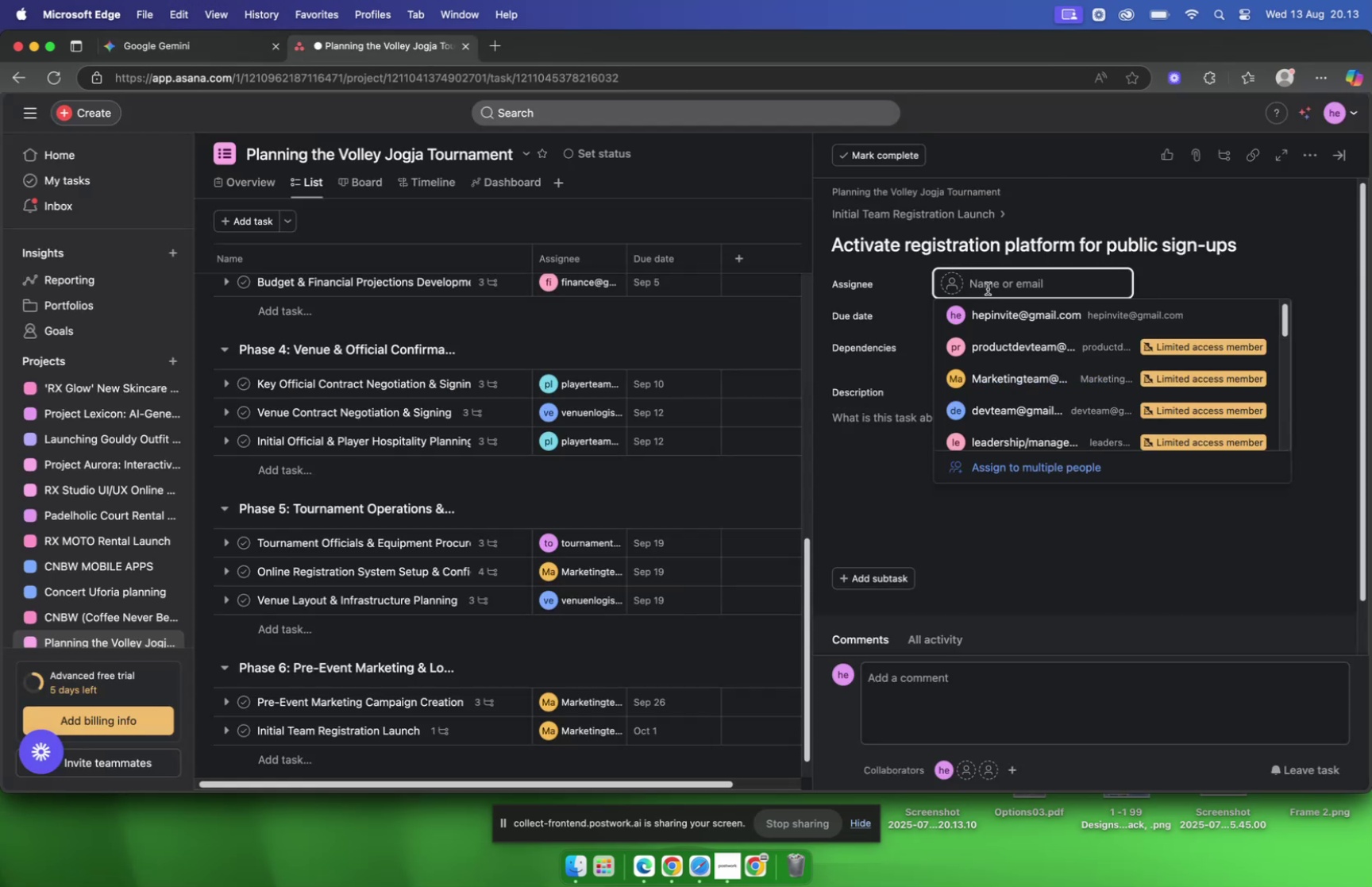 
type(marke)
 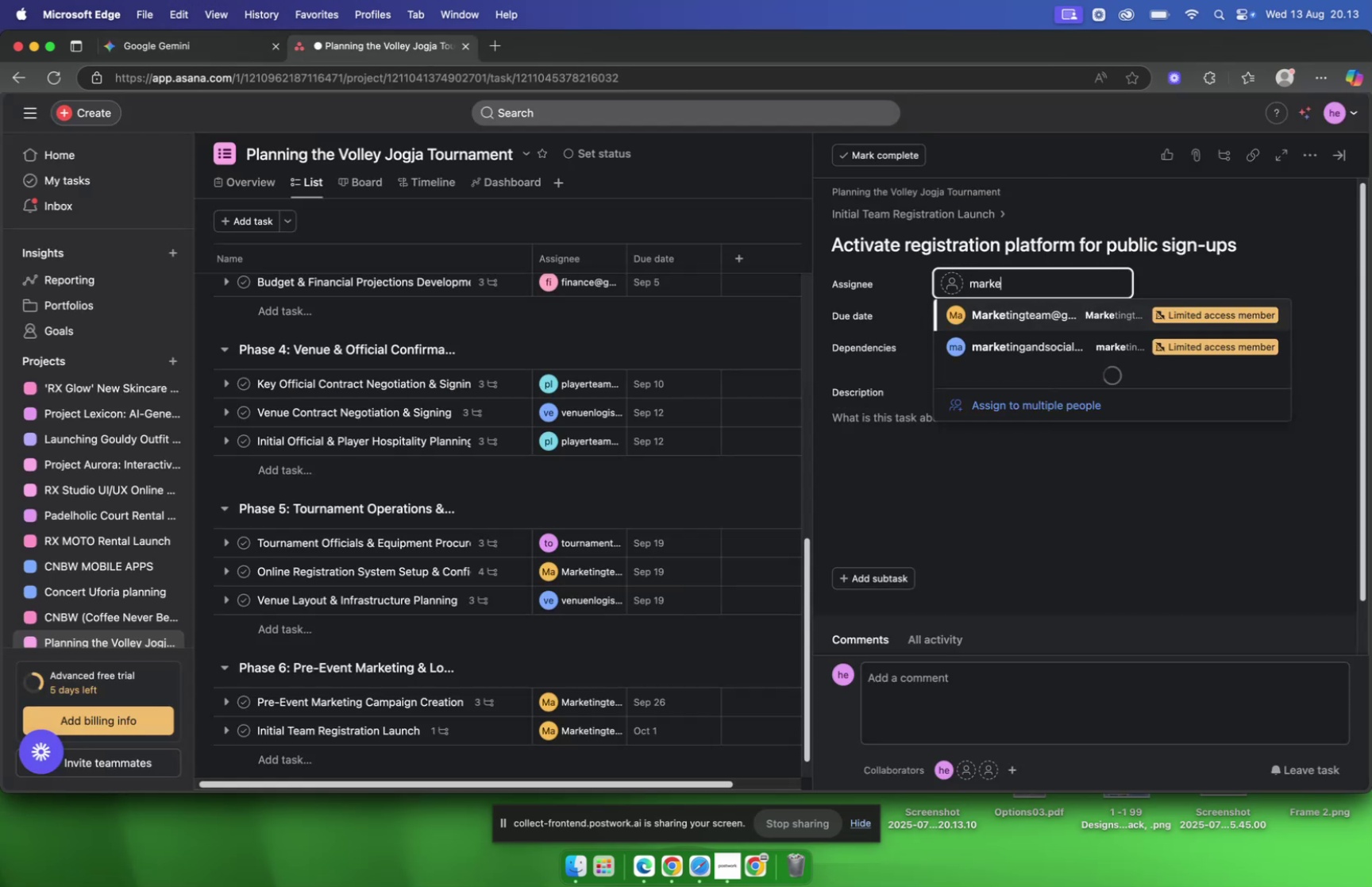 
key(Enter)
 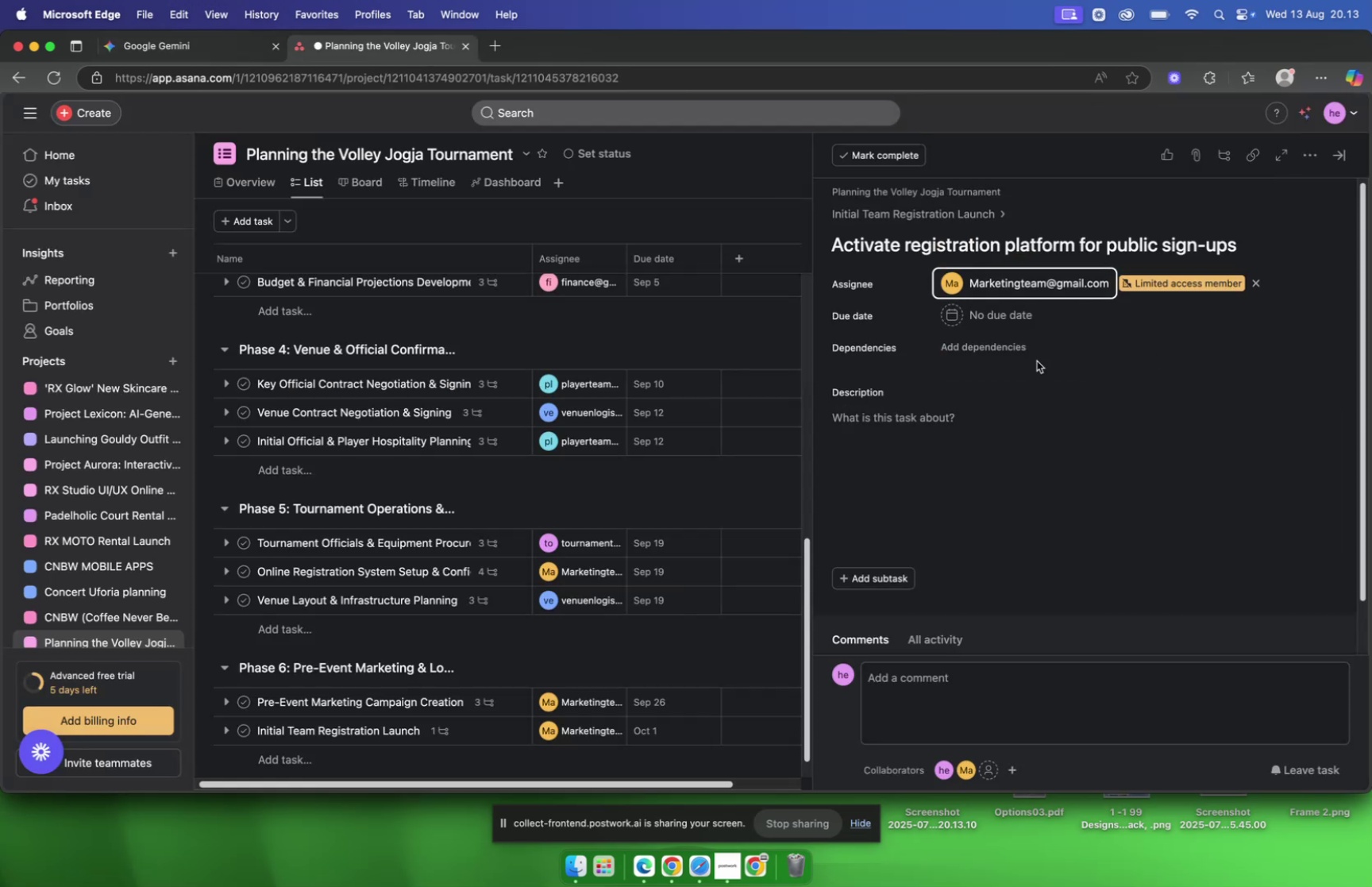 
left_click([992, 321])
 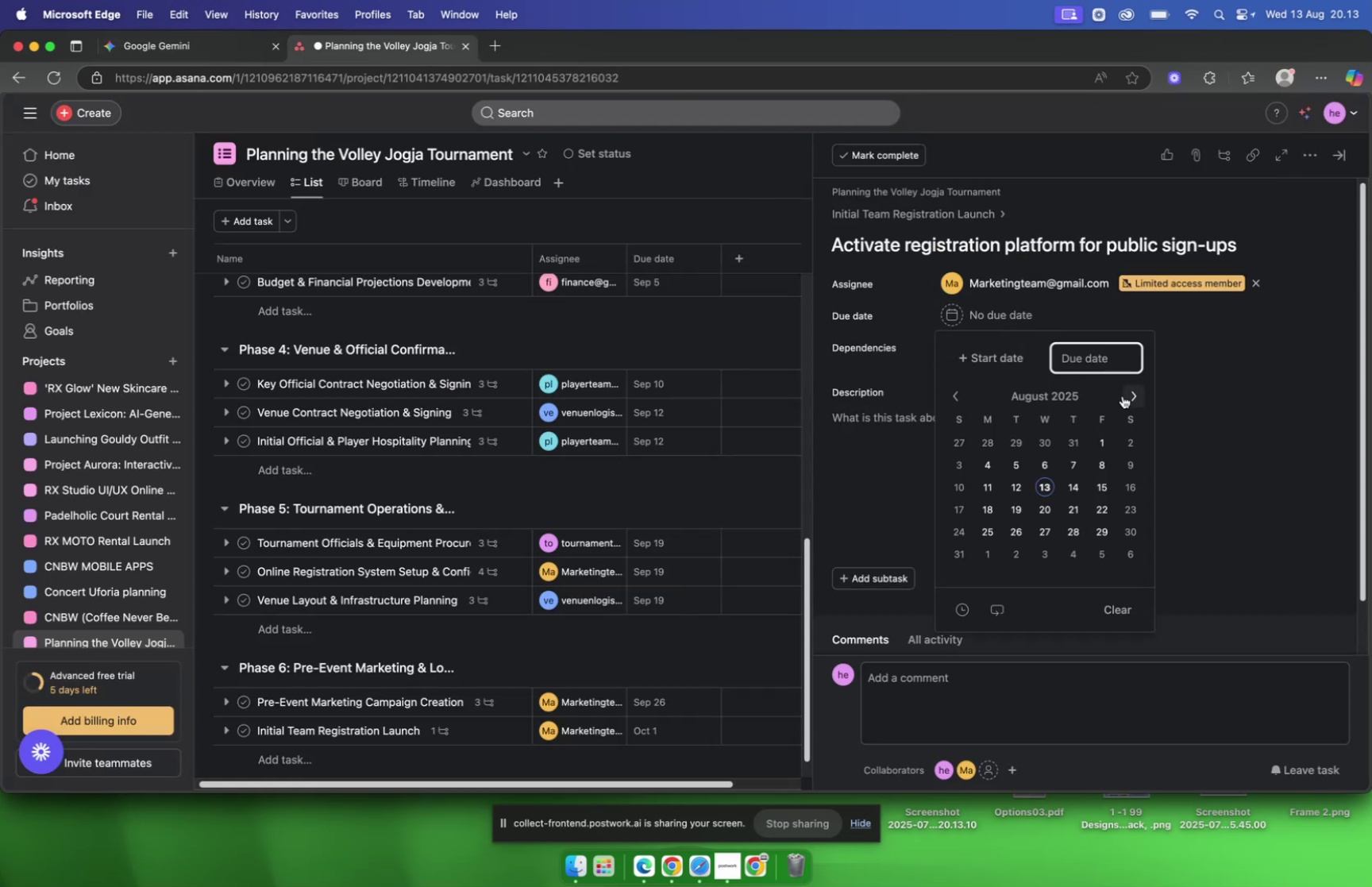 
left_click([1127, 393])
 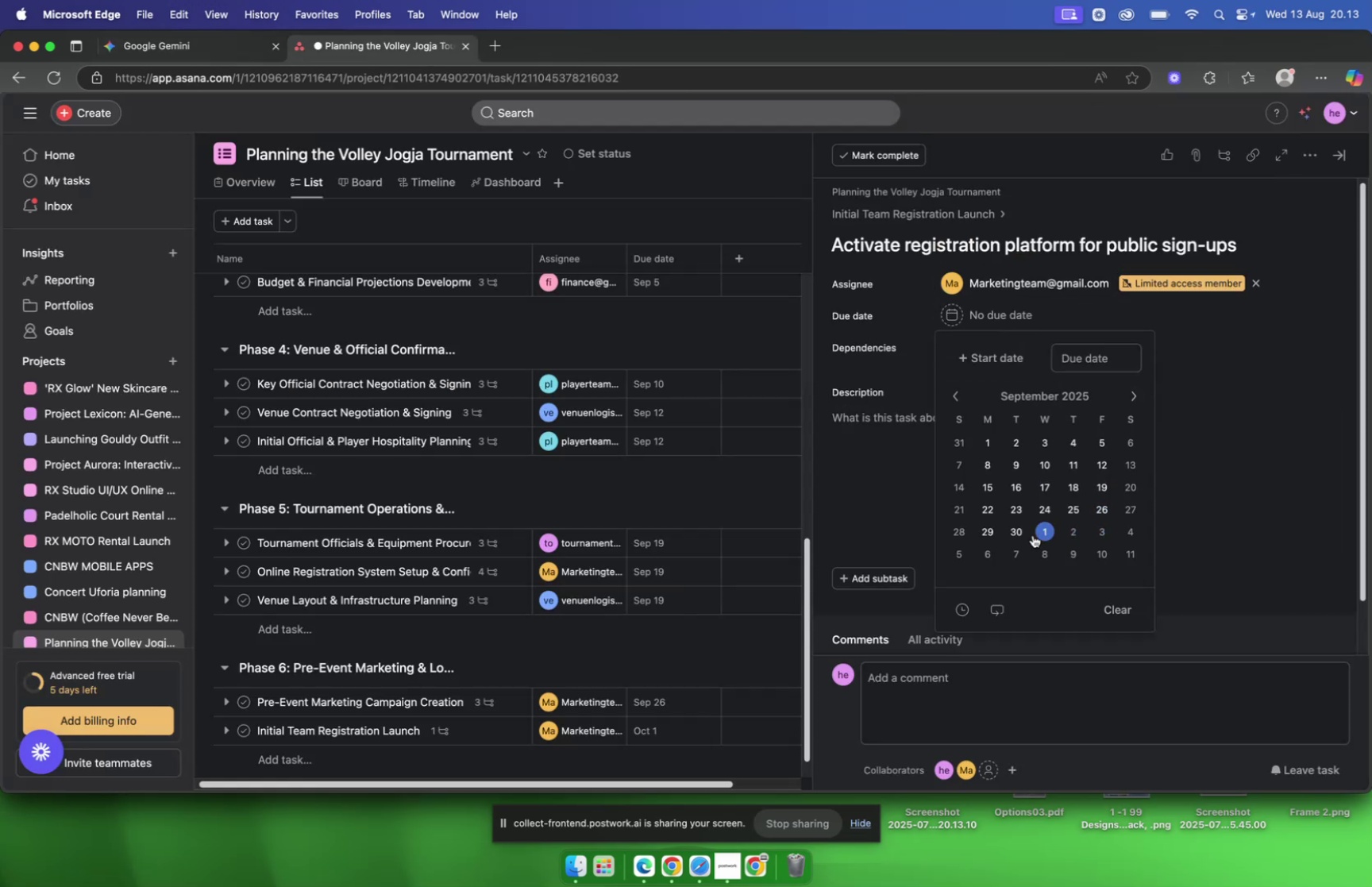 
left_click([1019, 534])
 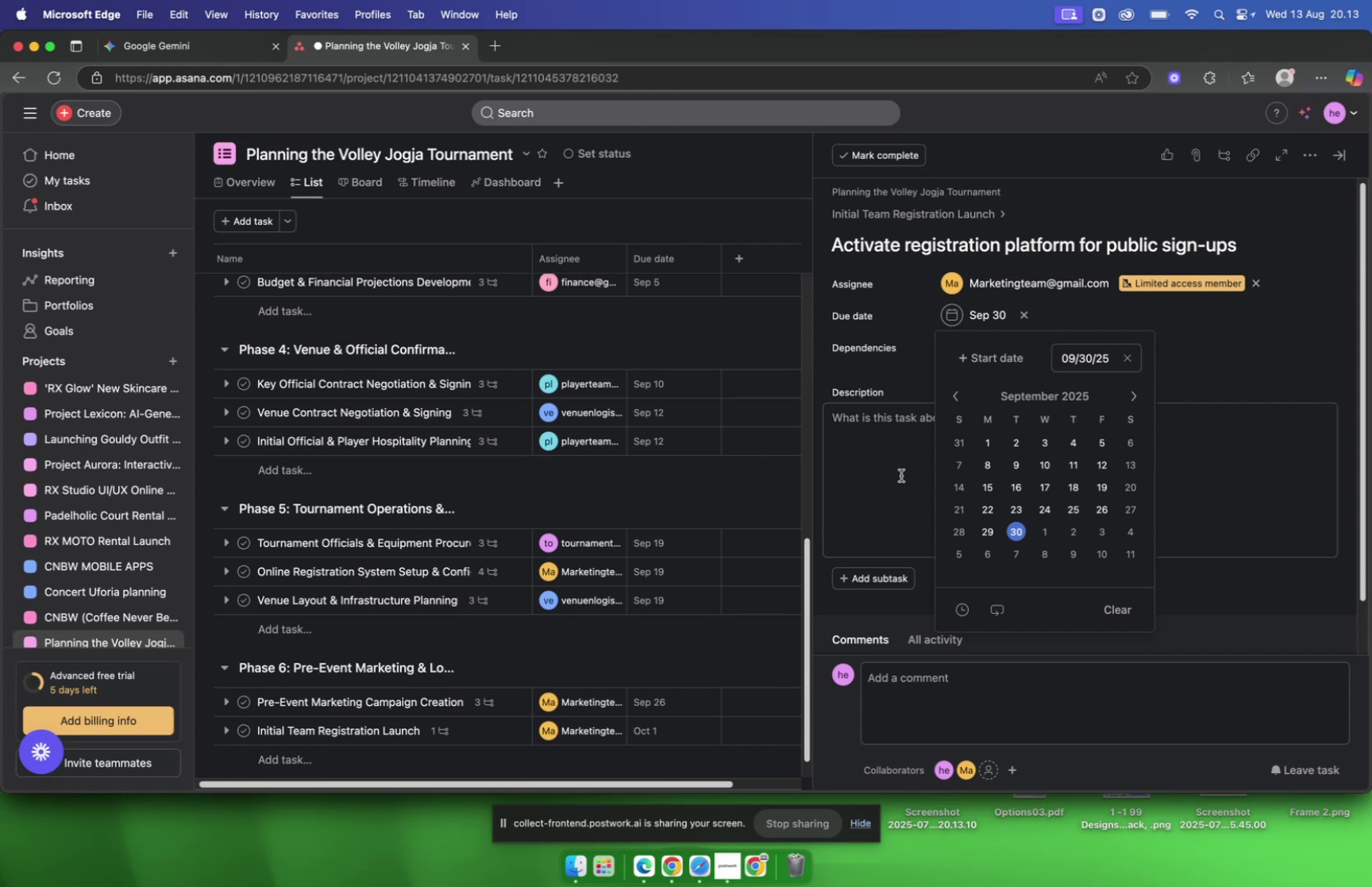 
left_click([901, 475])
 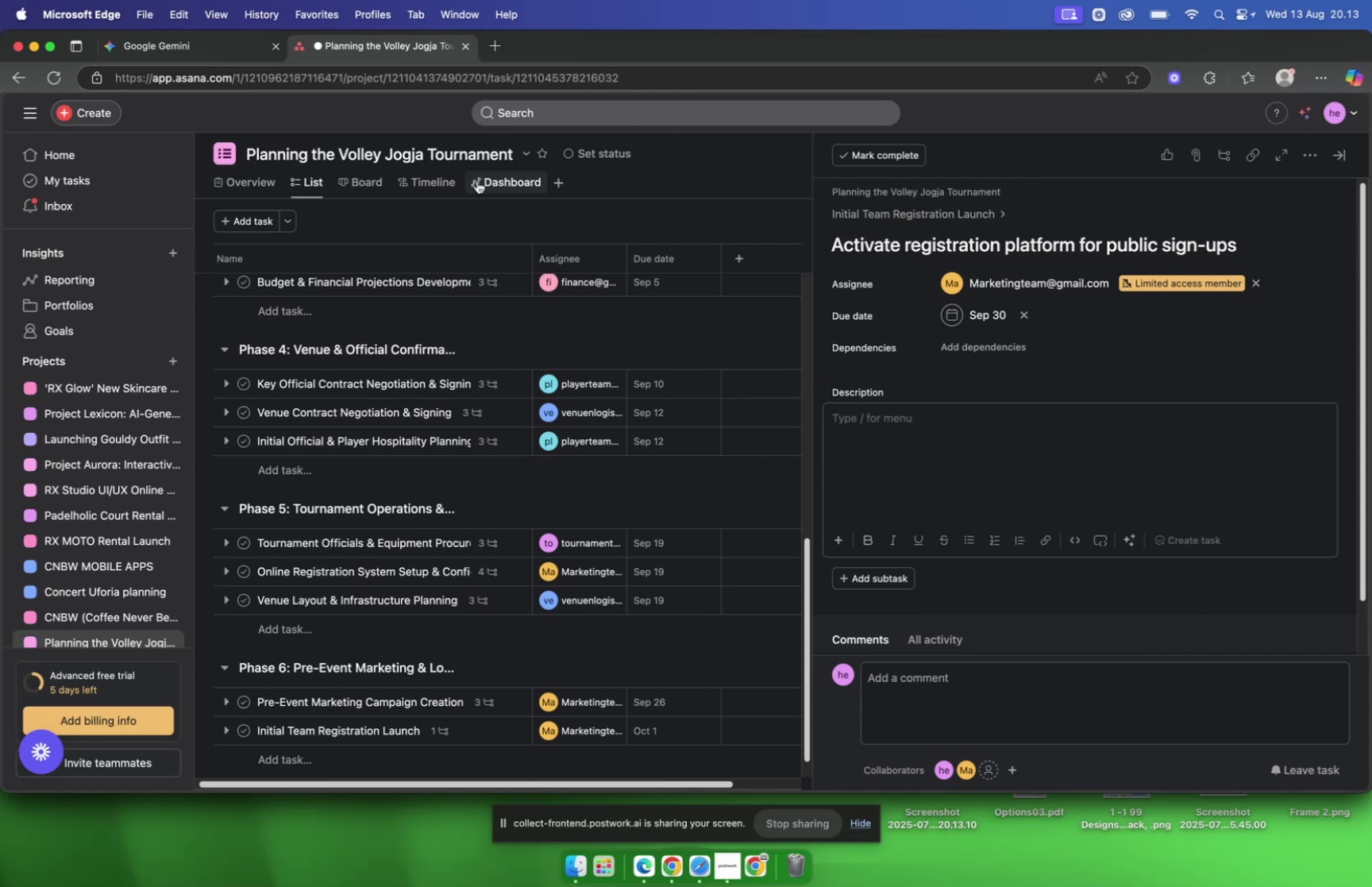 
mouse_move([203, 63])
 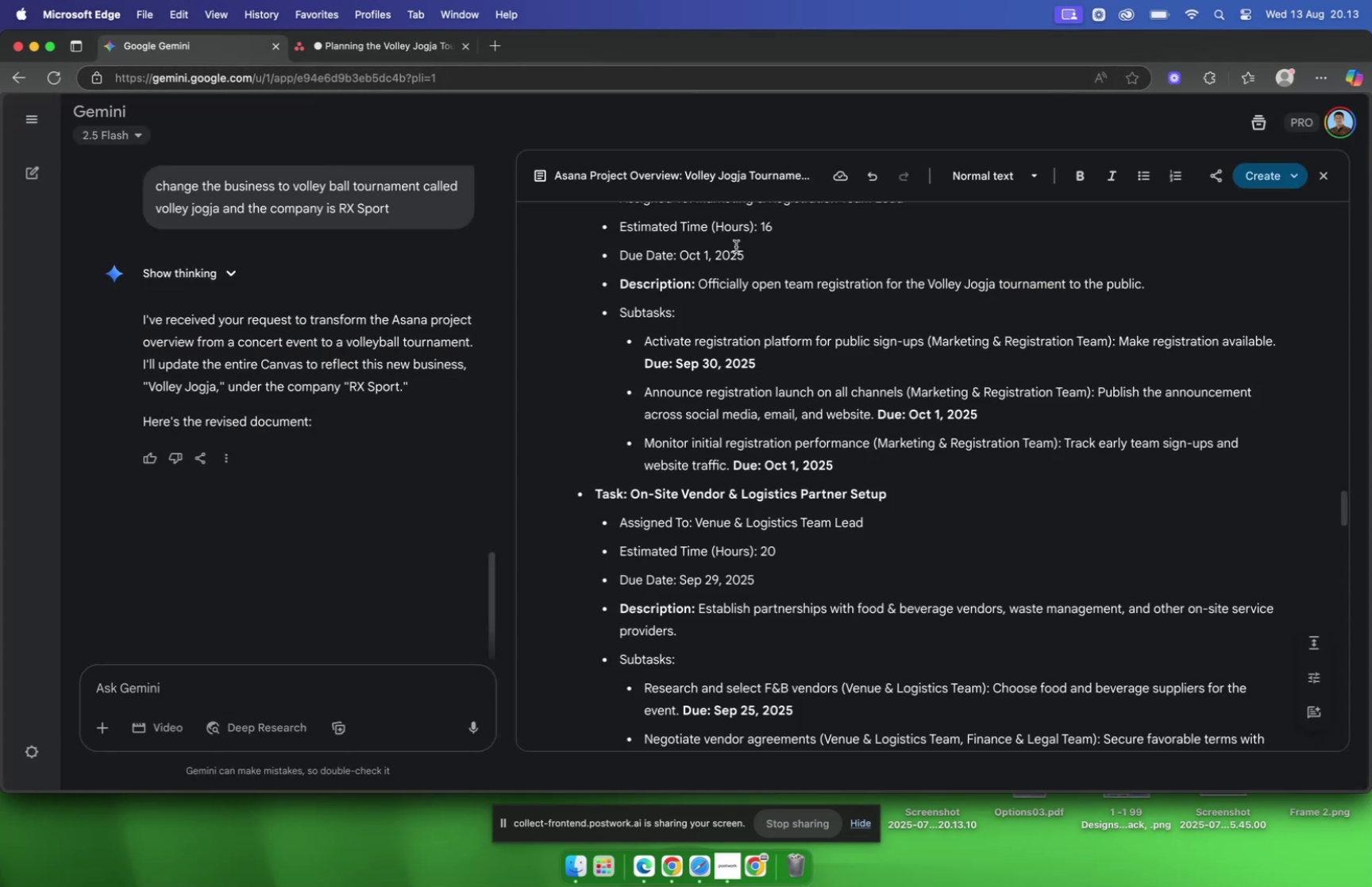 
left_click([364, 39])
 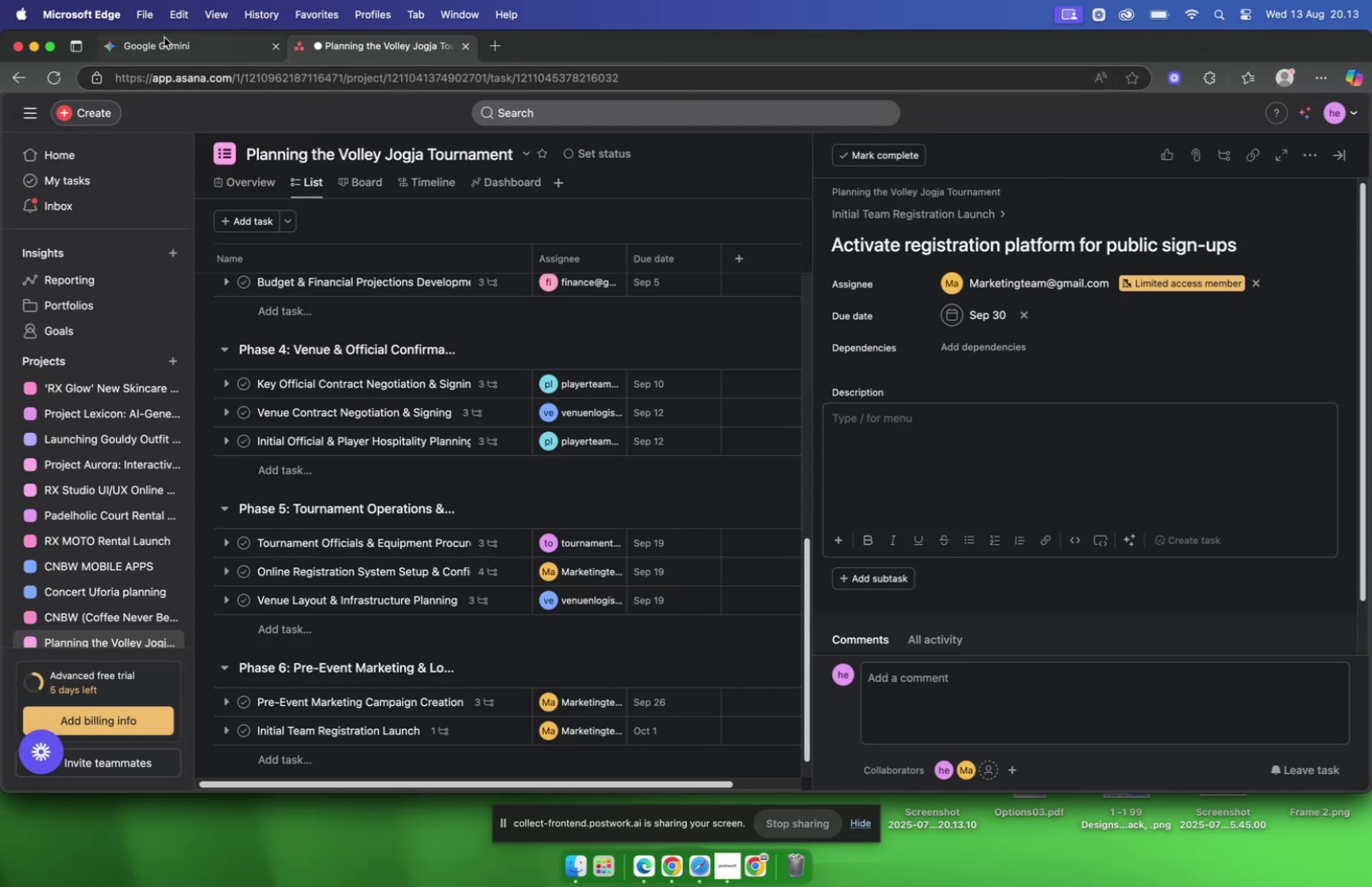 
left_click([164, 38])
 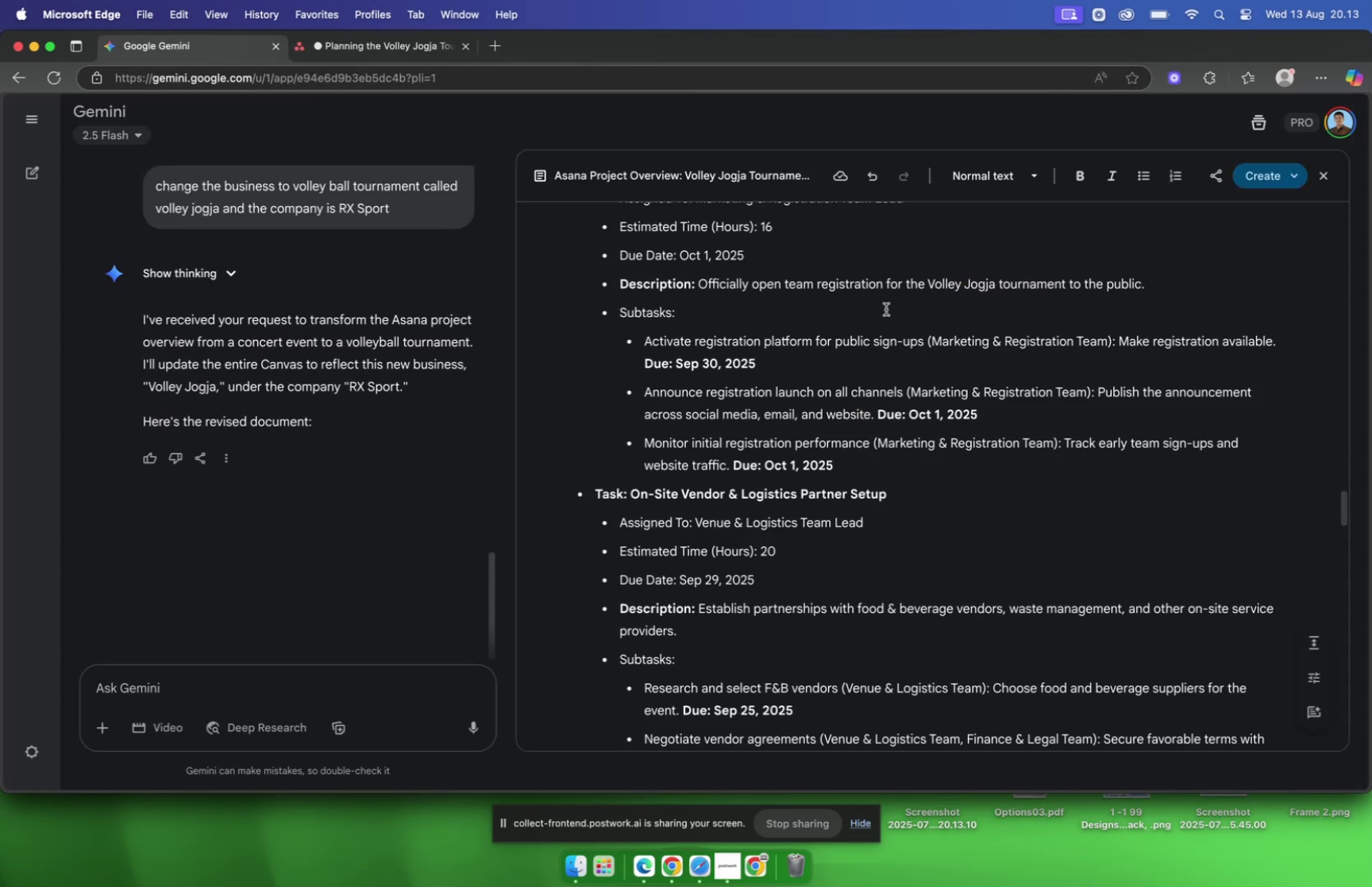 
mouse_move([356, 53])
 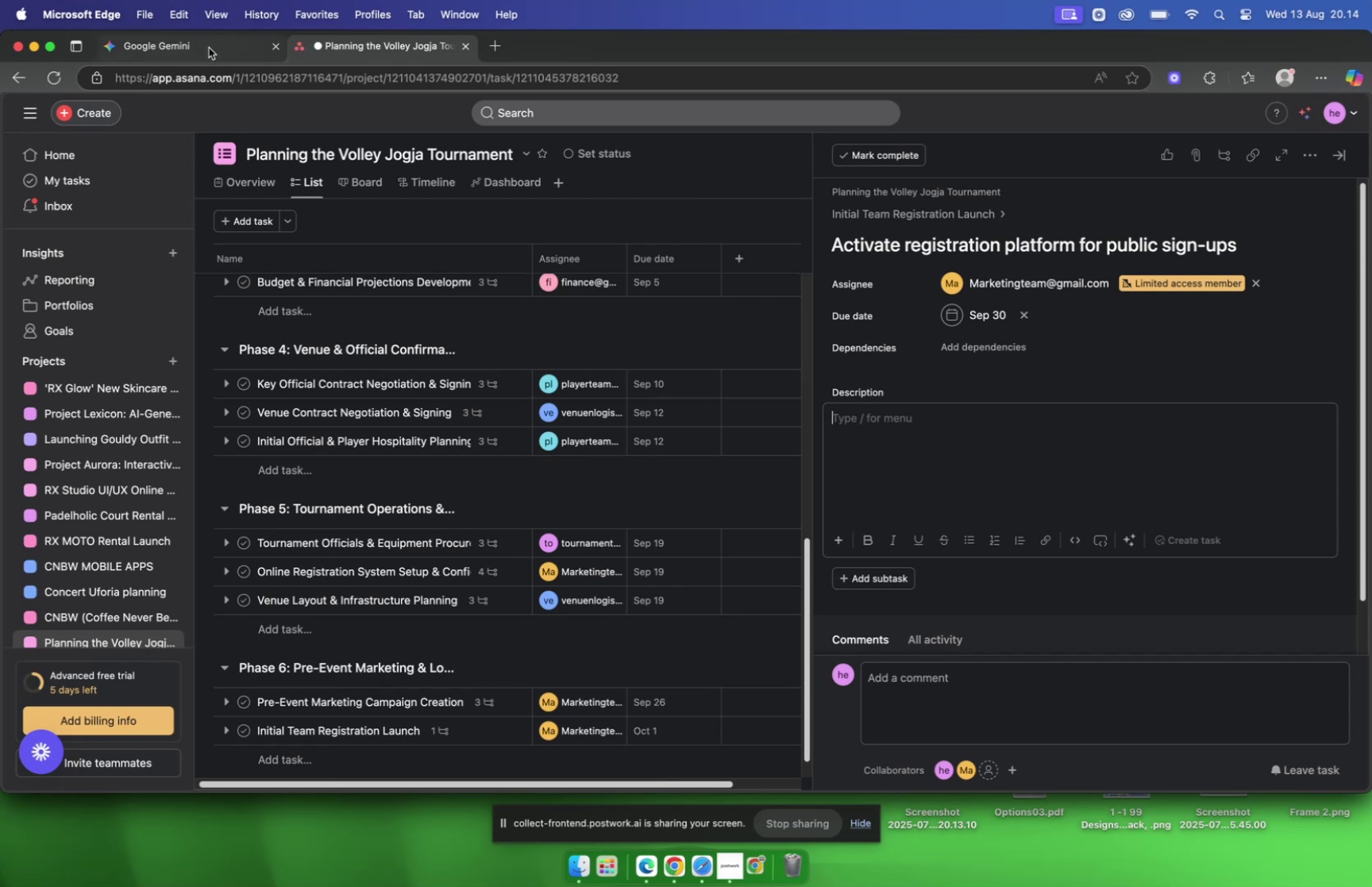 
left_click([191, 50])
 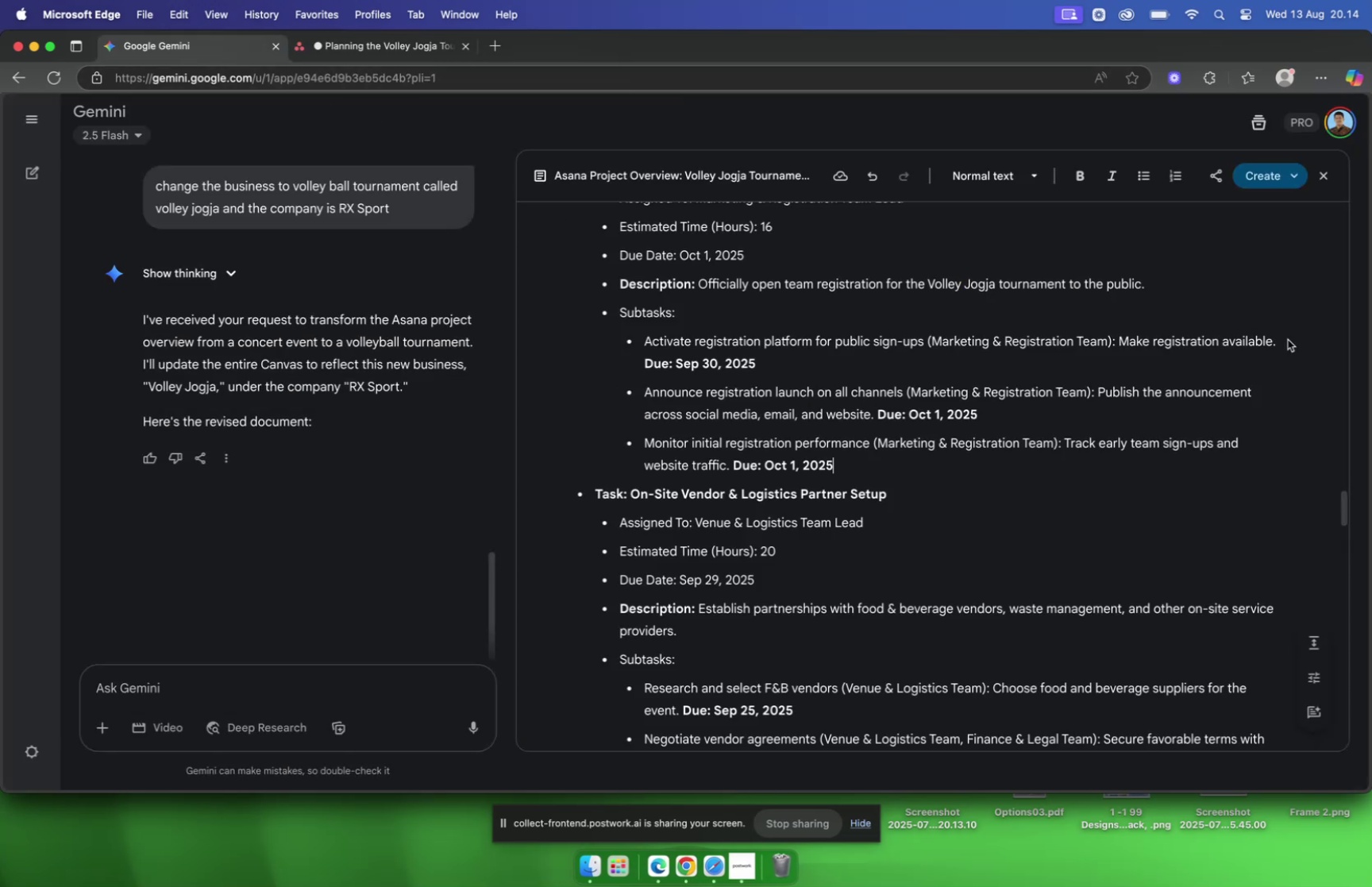 
left_click_drag(start_coordinate=[1285, 342], to_coordinate=[1123, 349])
 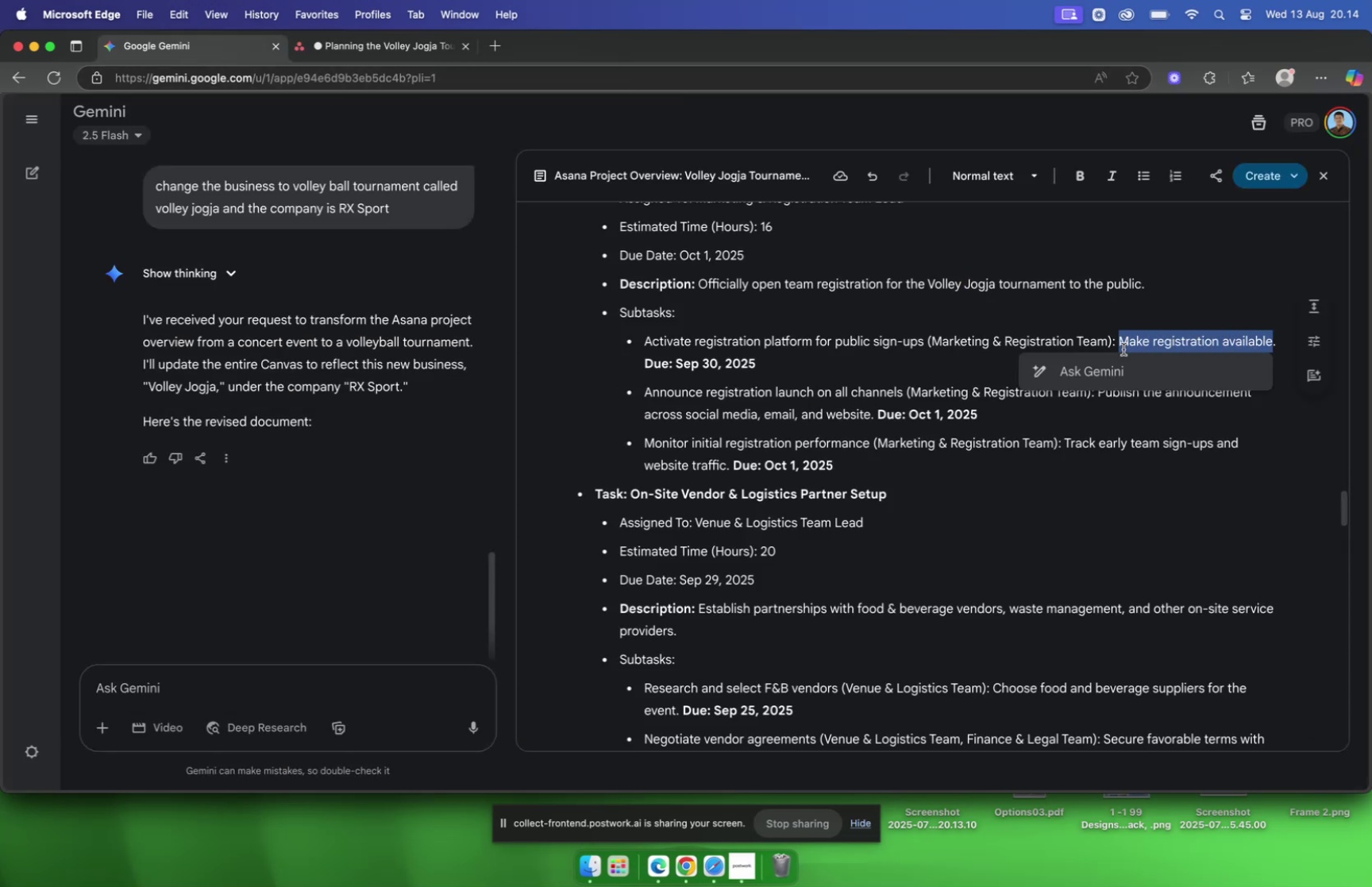 
key(Meta+C)
 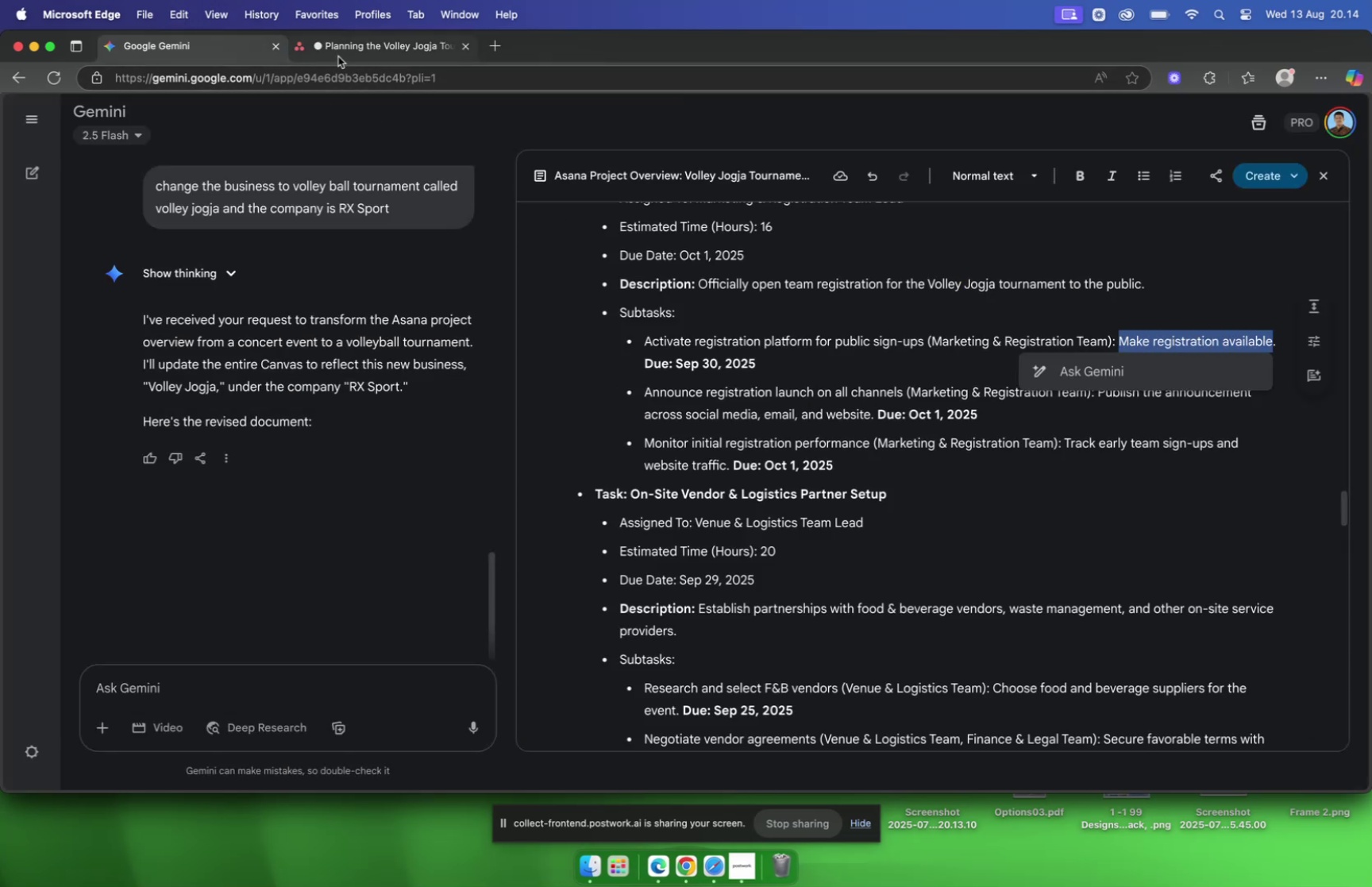 
left_click([342, 54])
 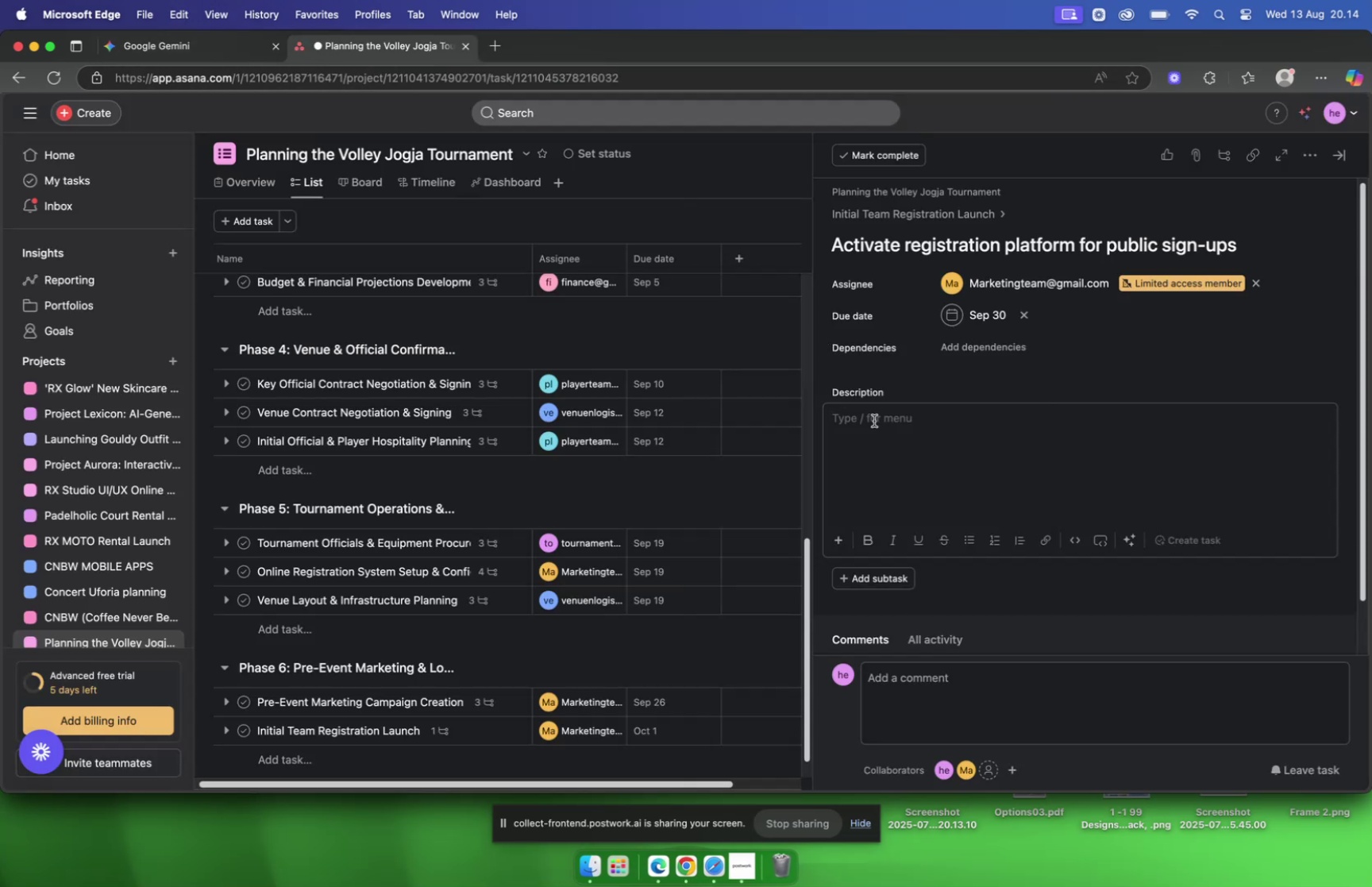 
left_click([895, 442])
 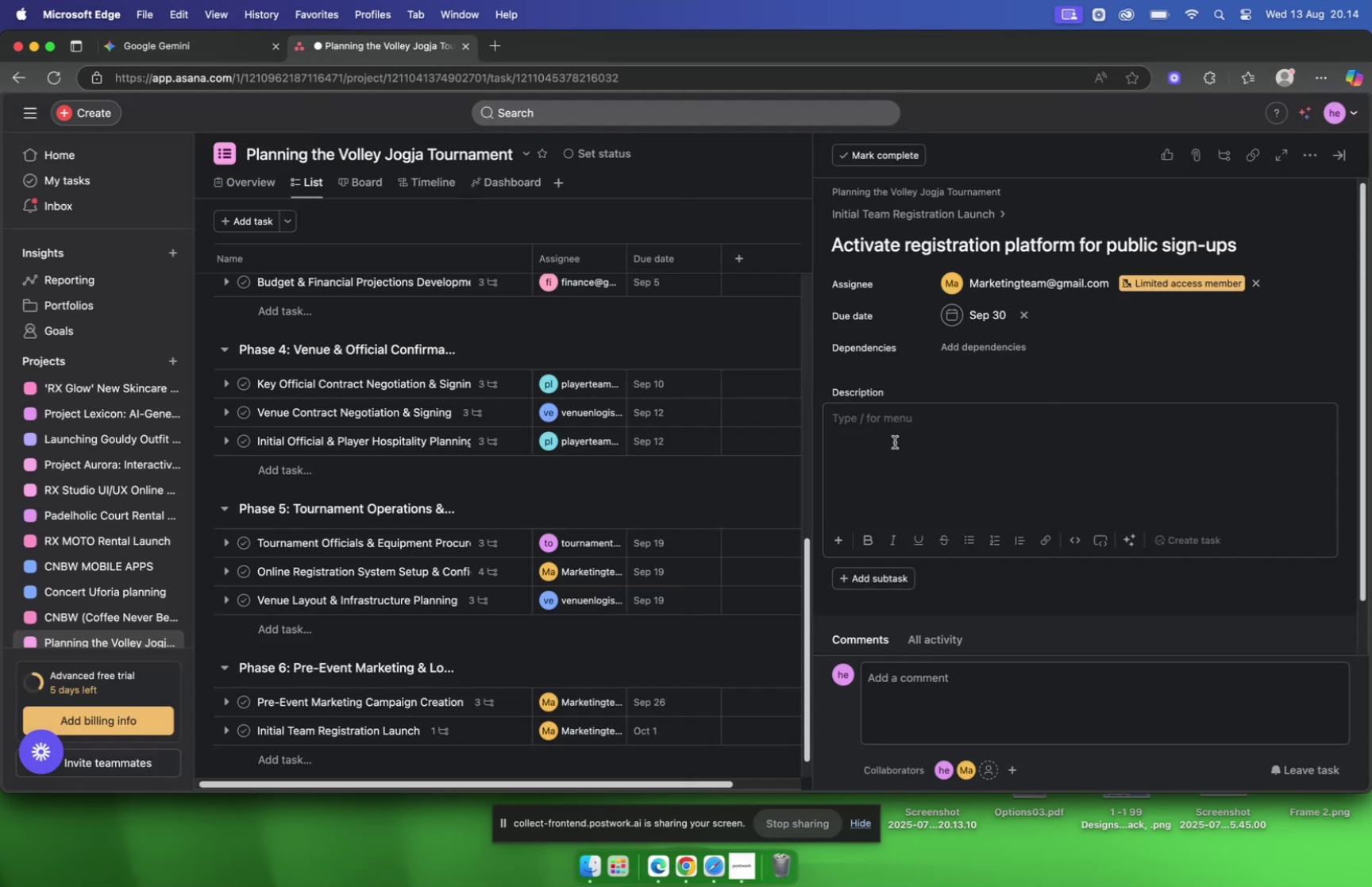 
key(Meta+V)
 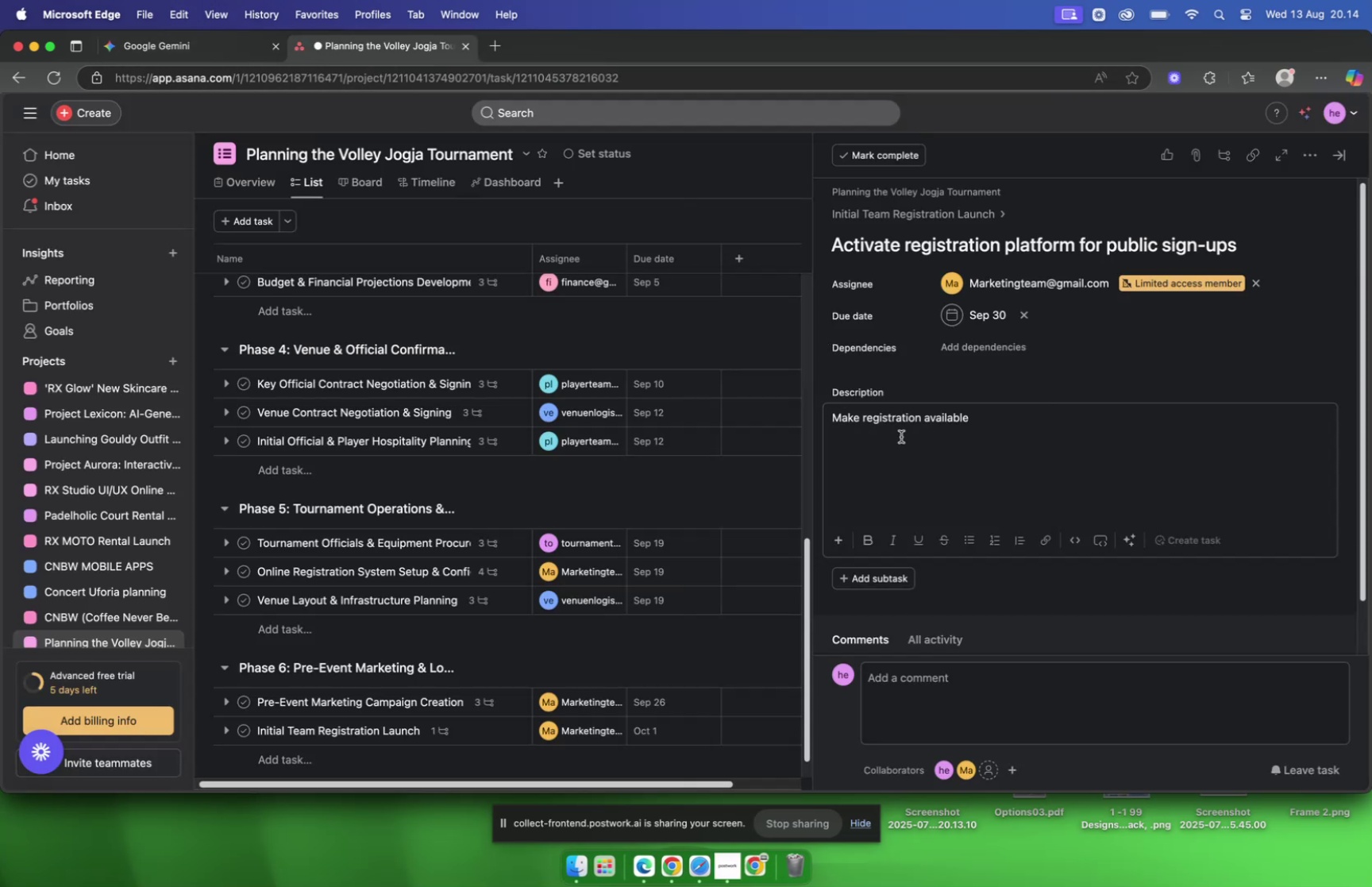 
key(Period)
 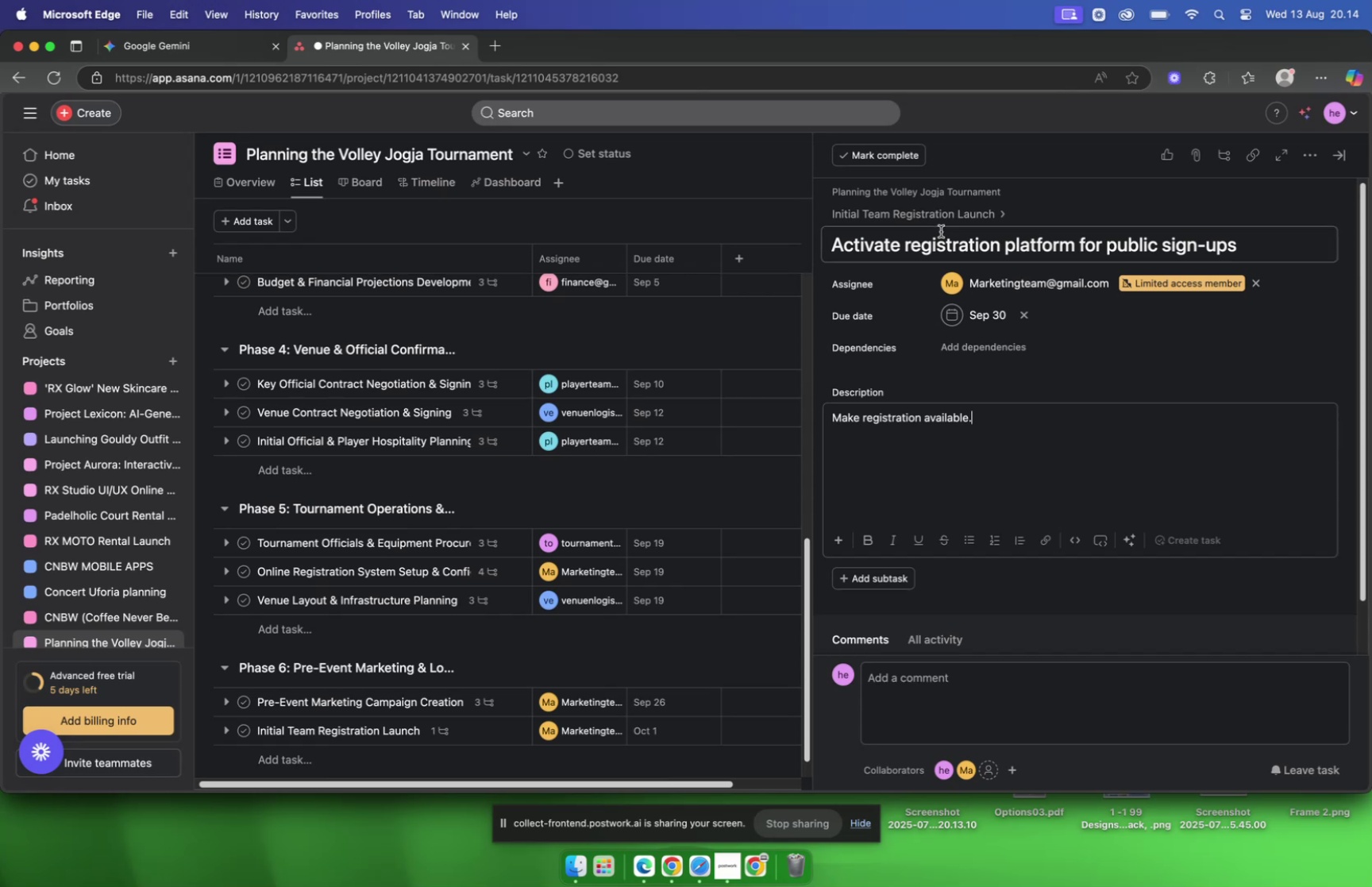 
left_click([936, 216])
 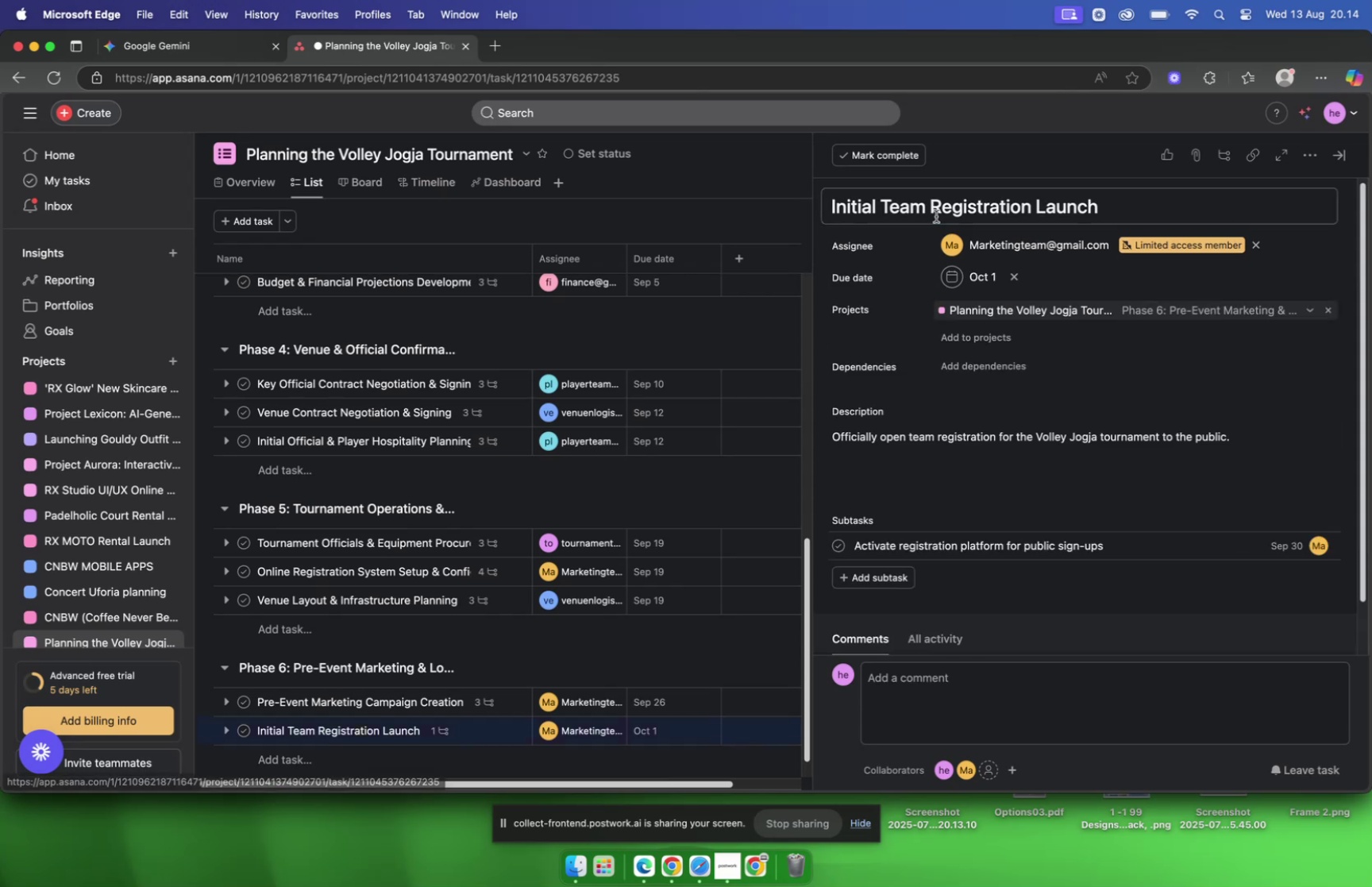 
scroll: coordinate [970, 276], scroll_direction: down, amount: 6.0
 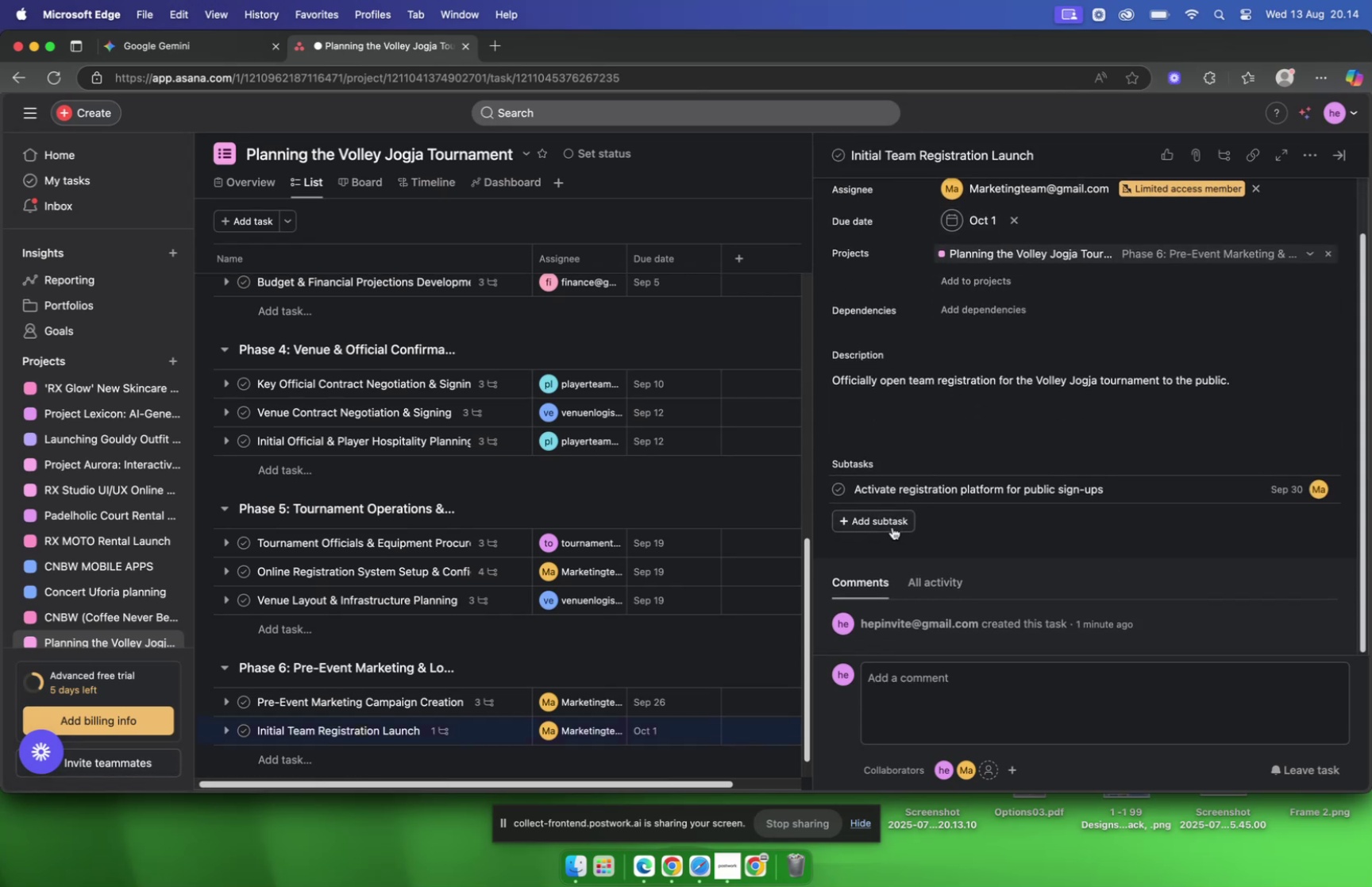 
left_click([892, 526])
 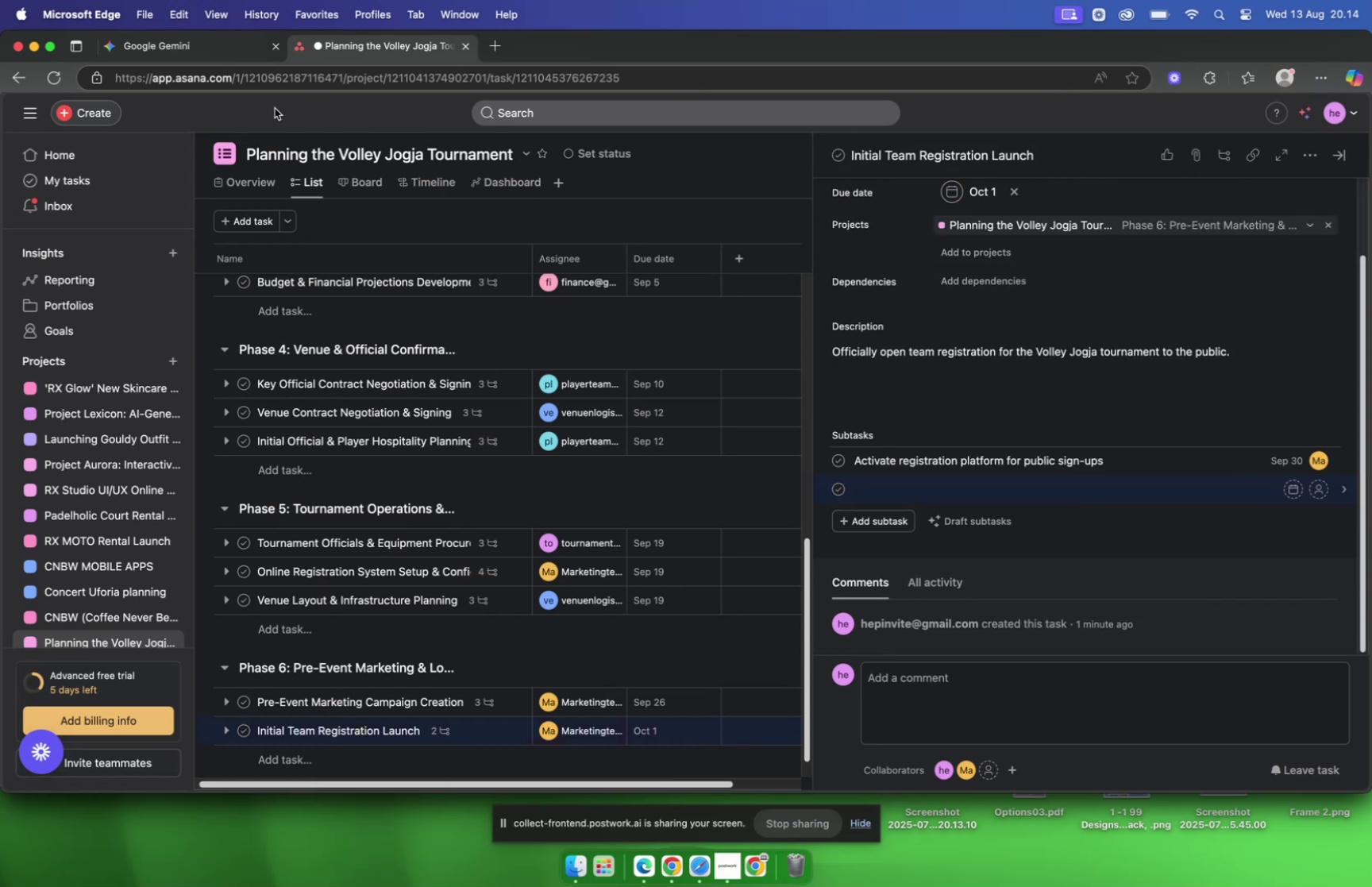 
left_click([194, 44])
 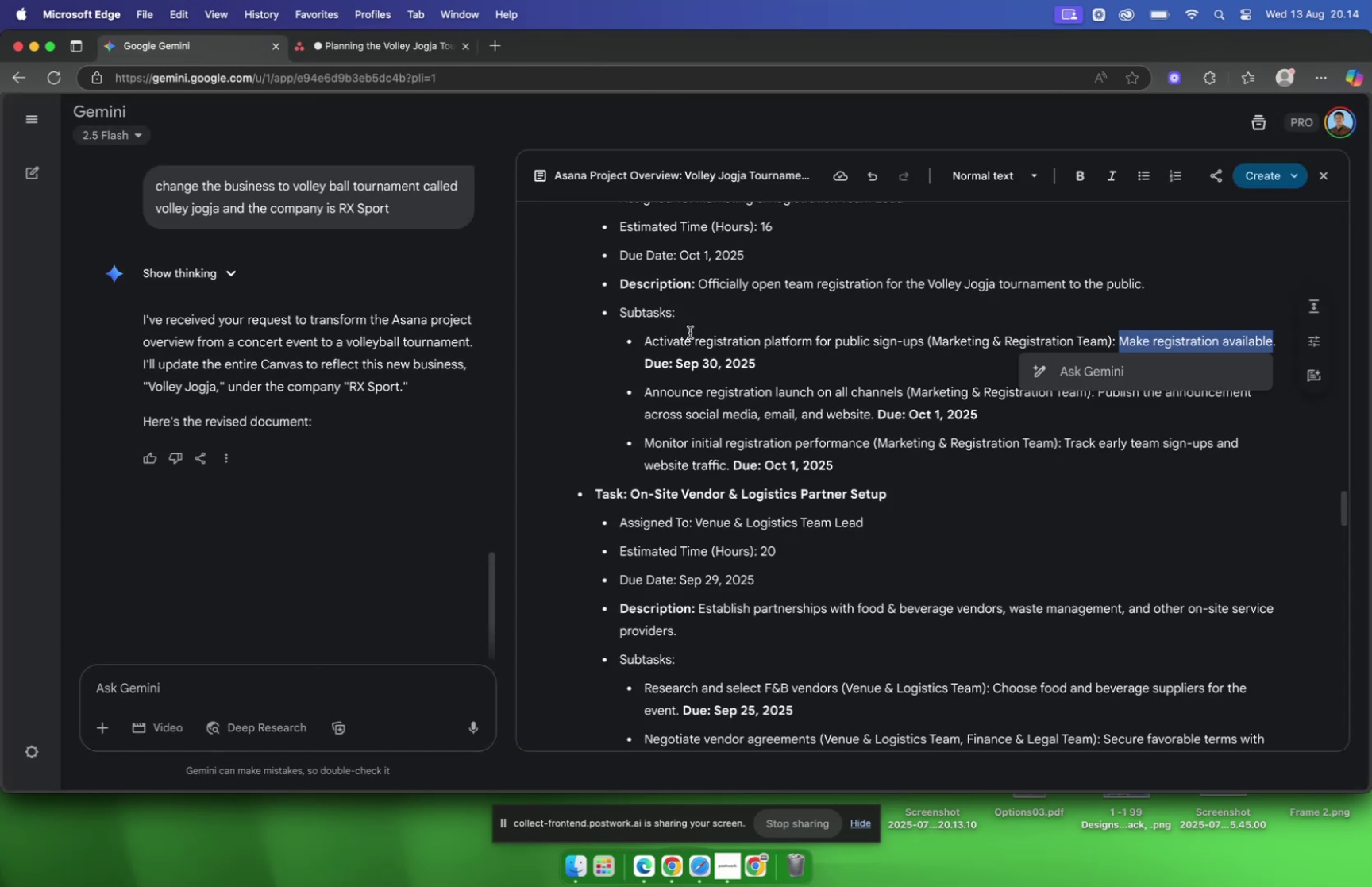 
scroll: coordinate [688, 328], scroll_direction: down, amount: 2.0
 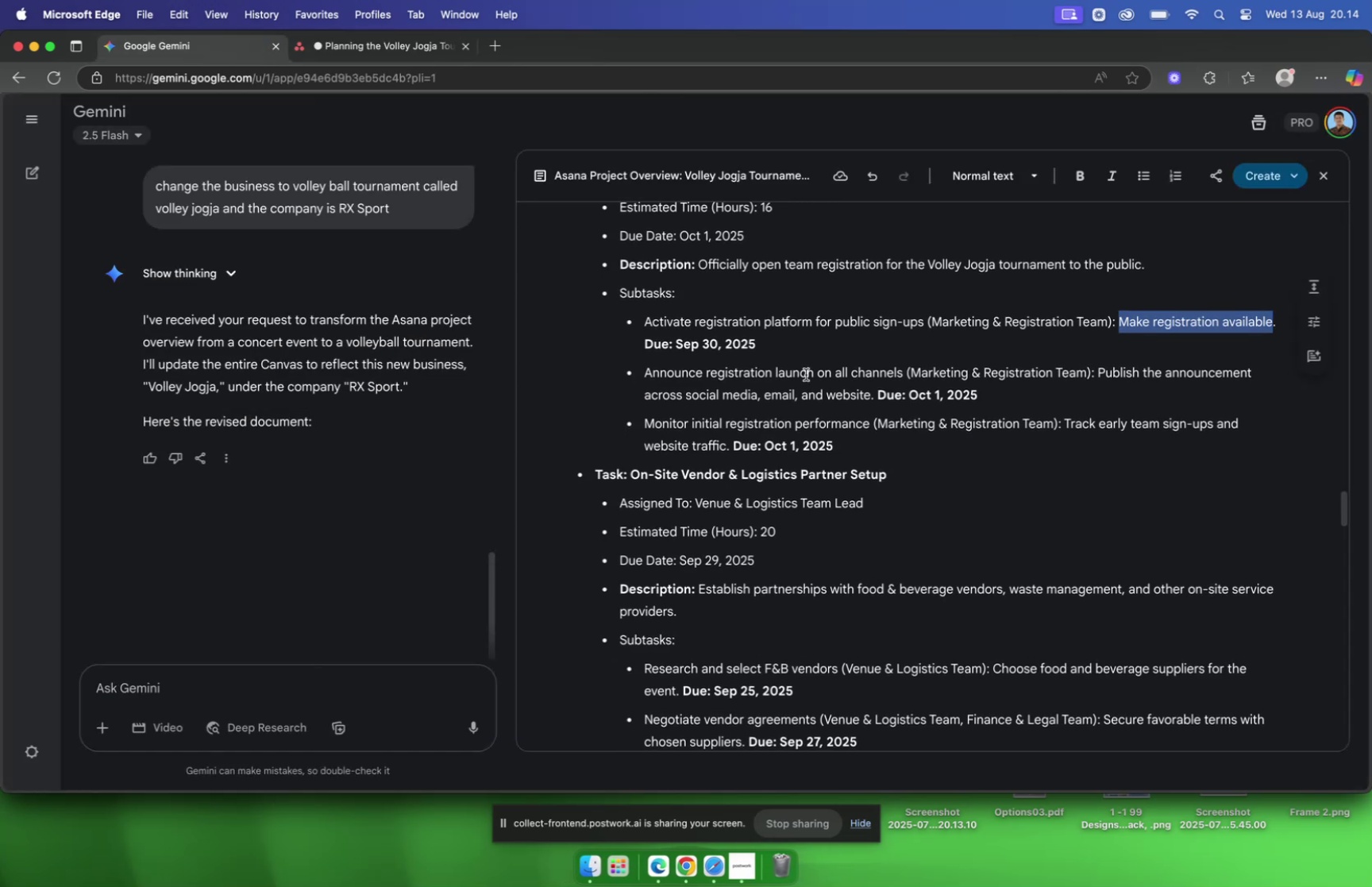 
left_click([806, 374])
 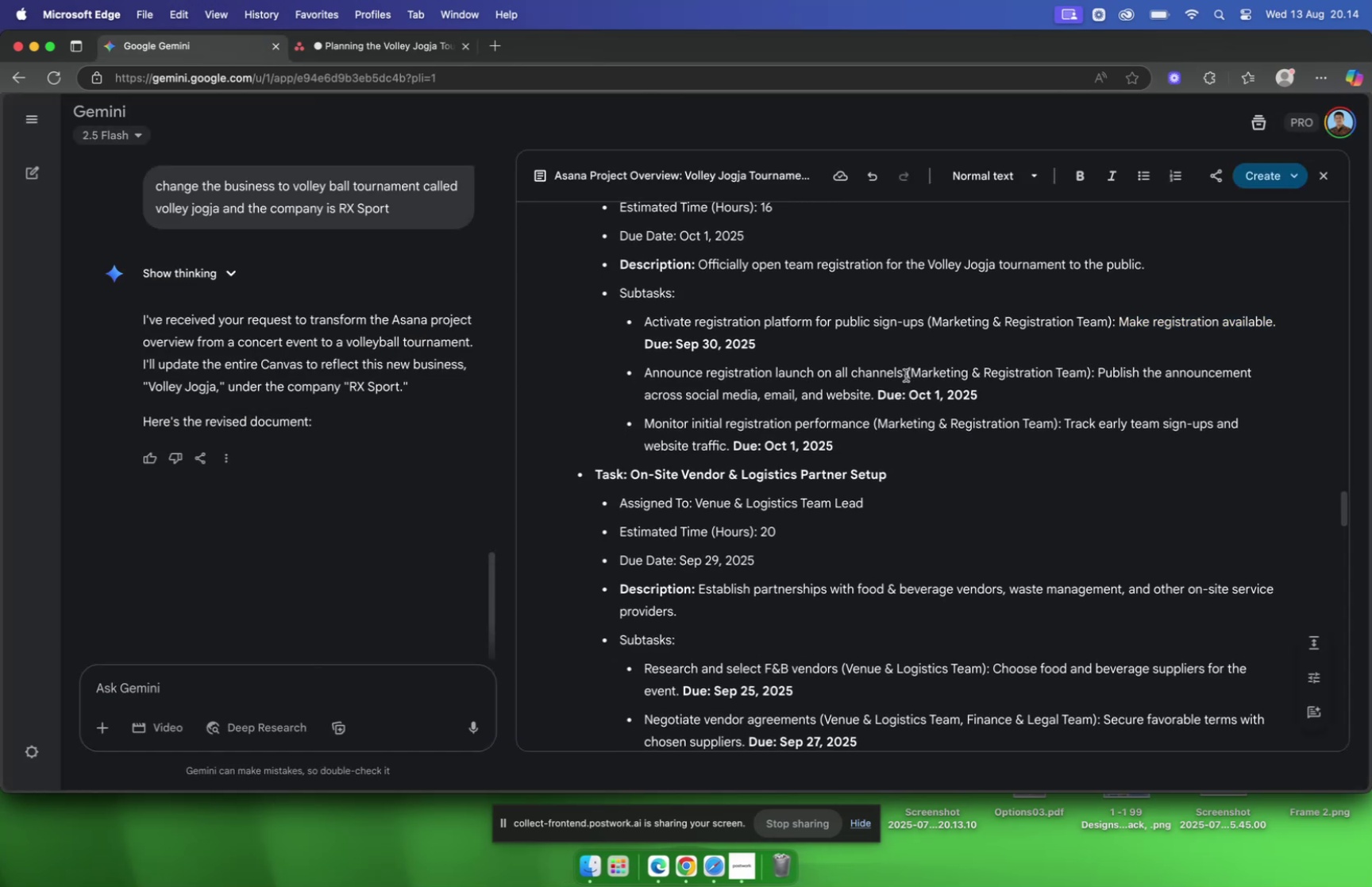 
left_click_drag(start_coordinate=[905, 375], to_coordinate=[643, 377])
 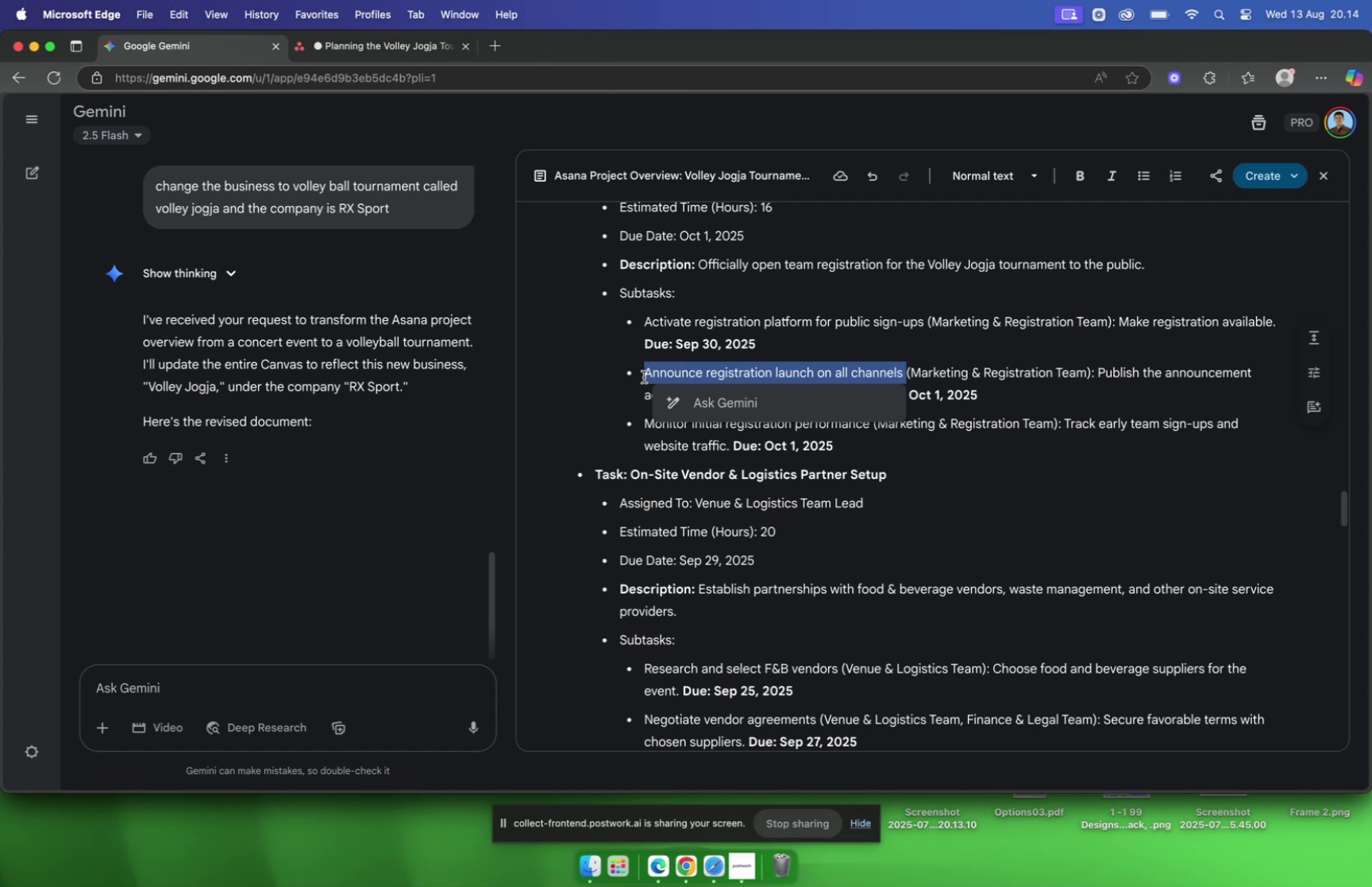 
key(Meta+C)
 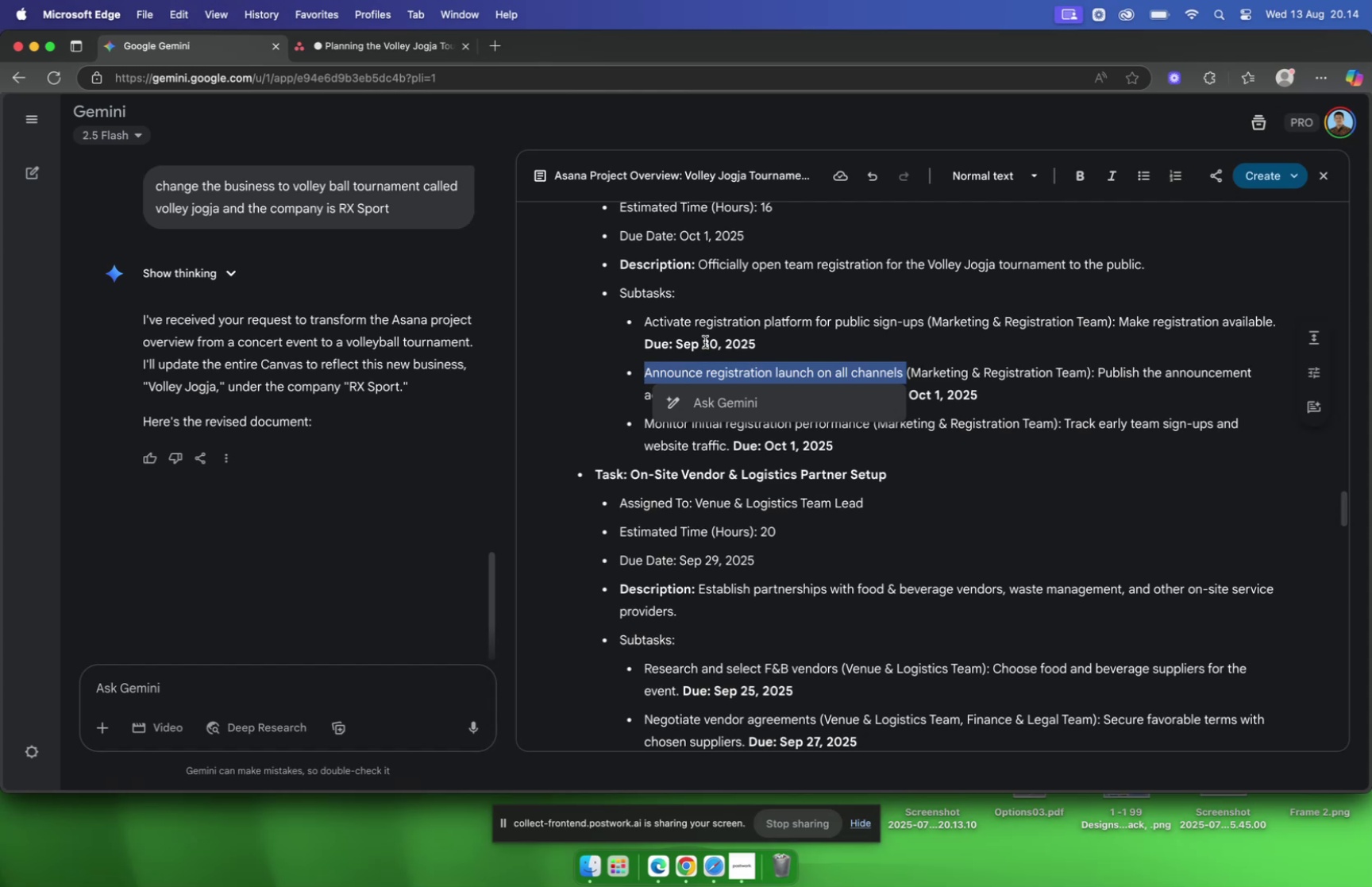 
left_click([705, 341])
 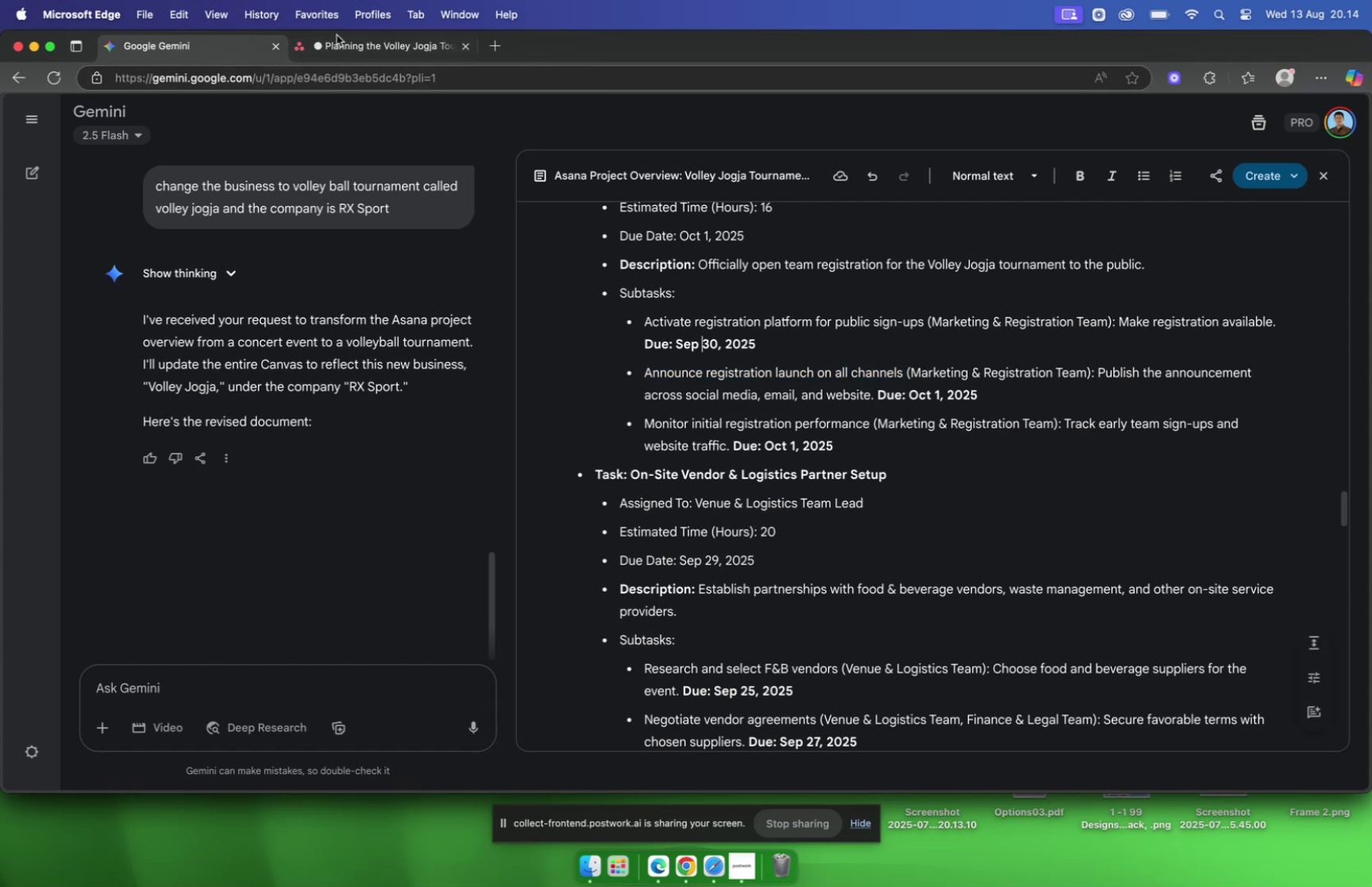 
left_click([338, 40])
 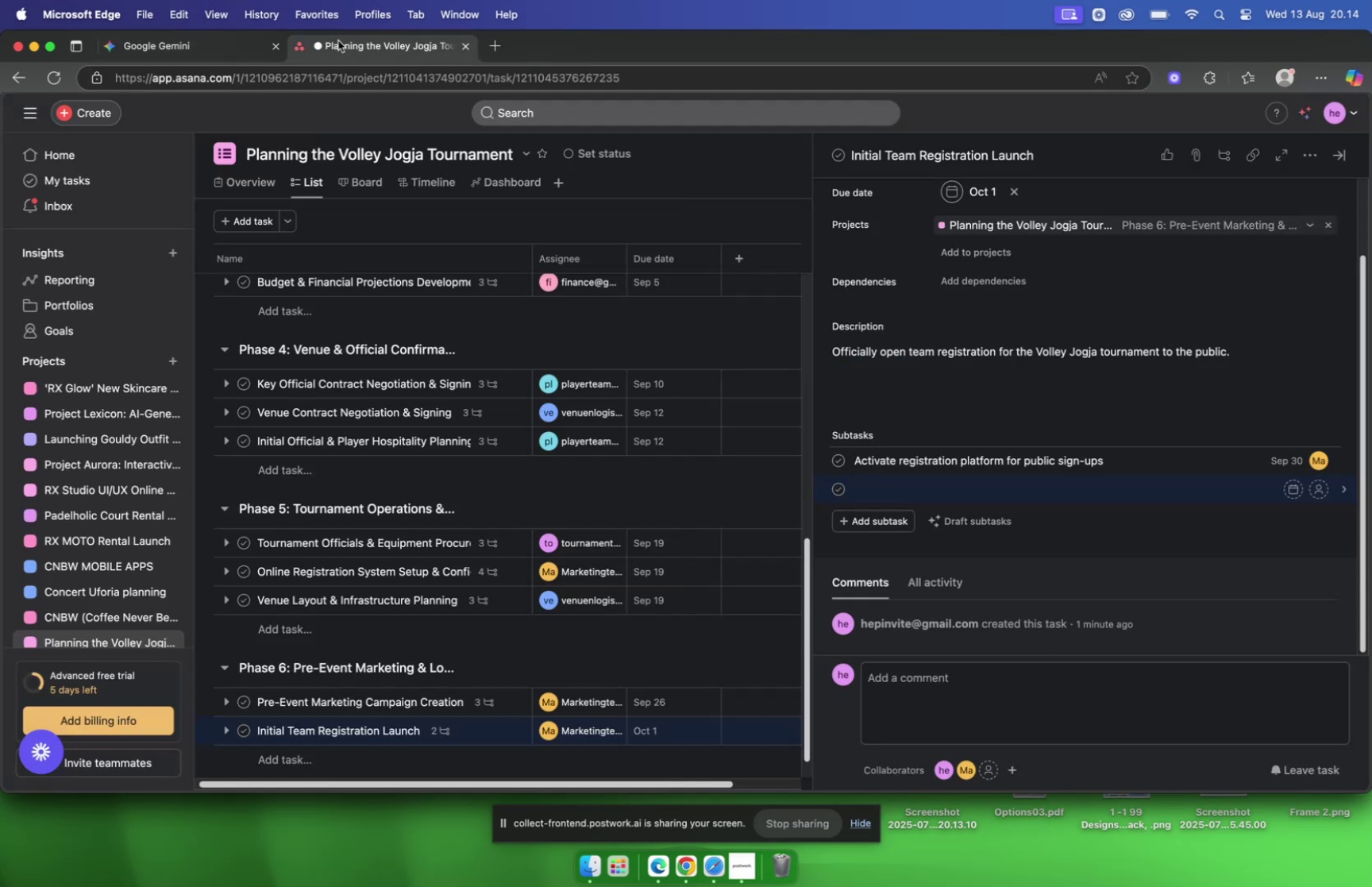 
key(Meta+V)
 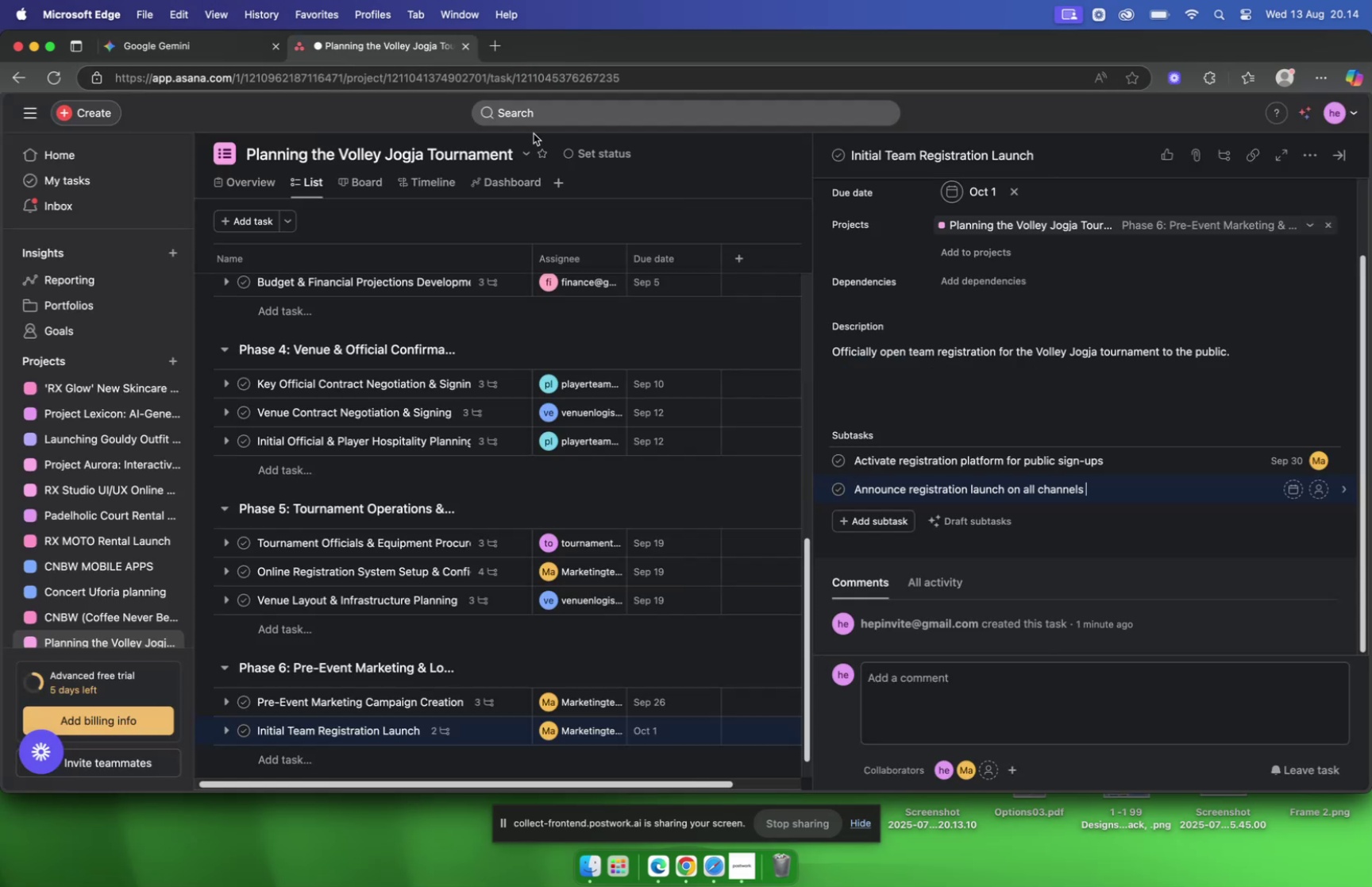 
key(Backspace)
 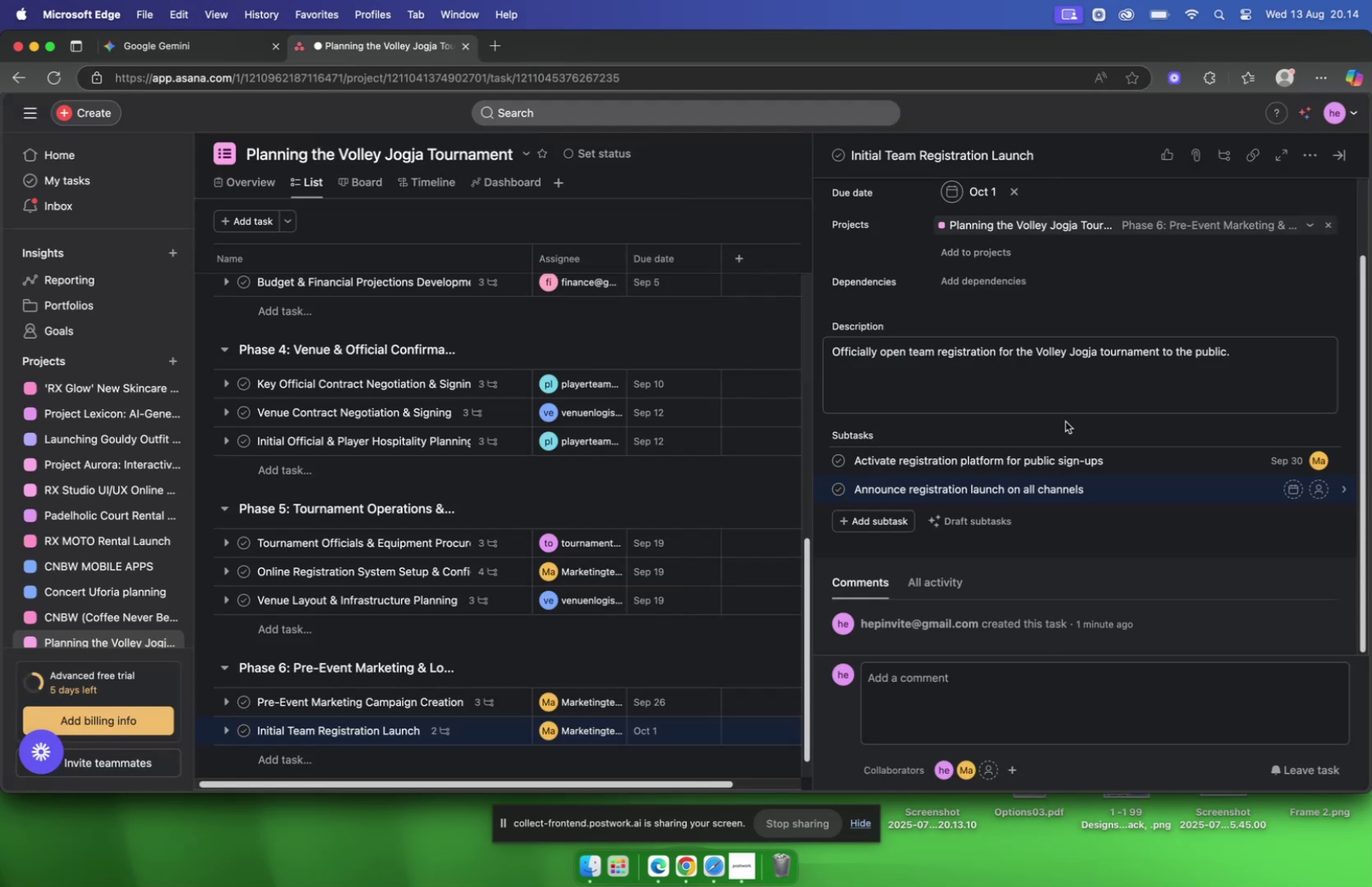 
left_click([1135, 489])
 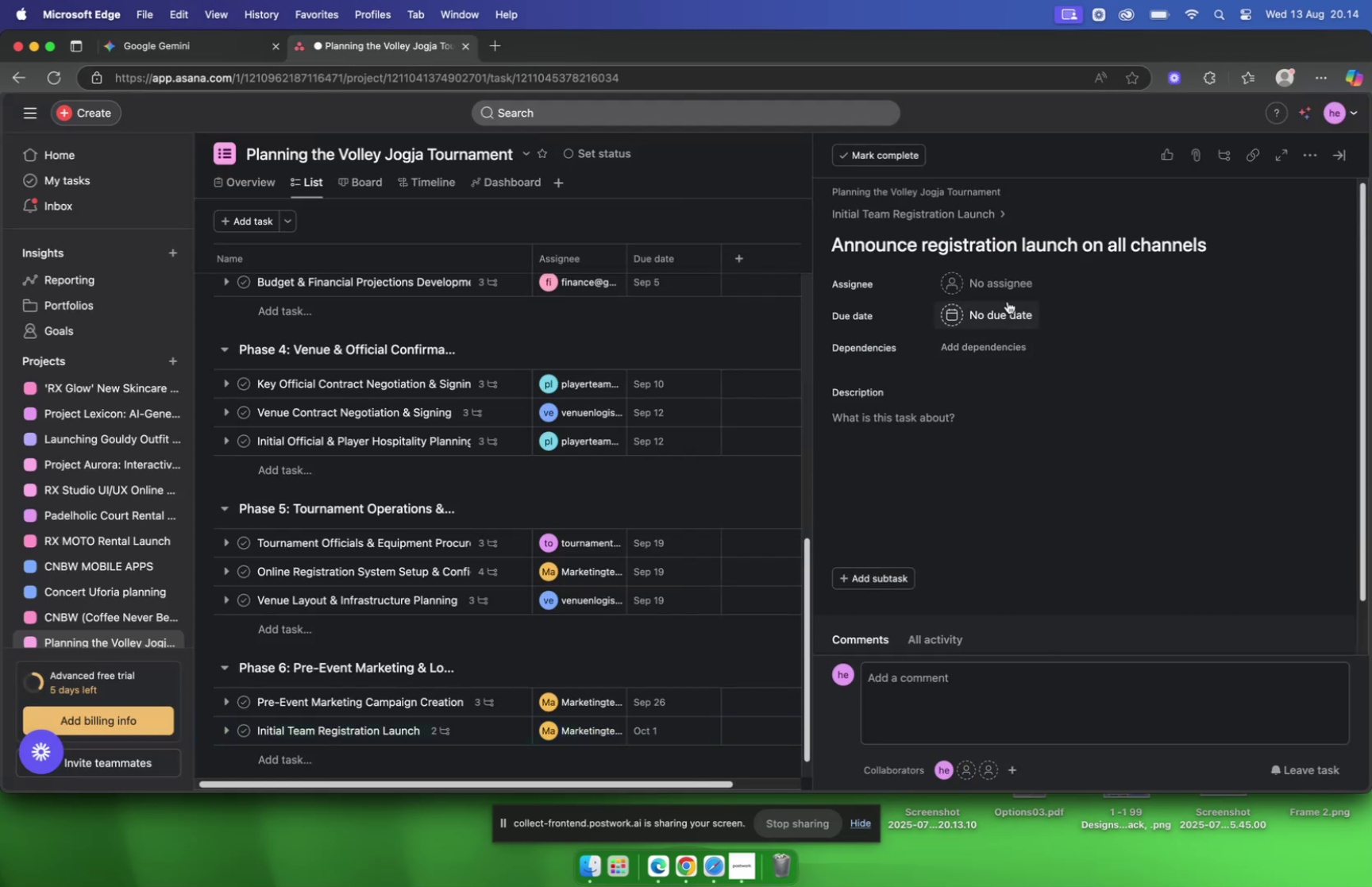 
left_click([996, 285])
 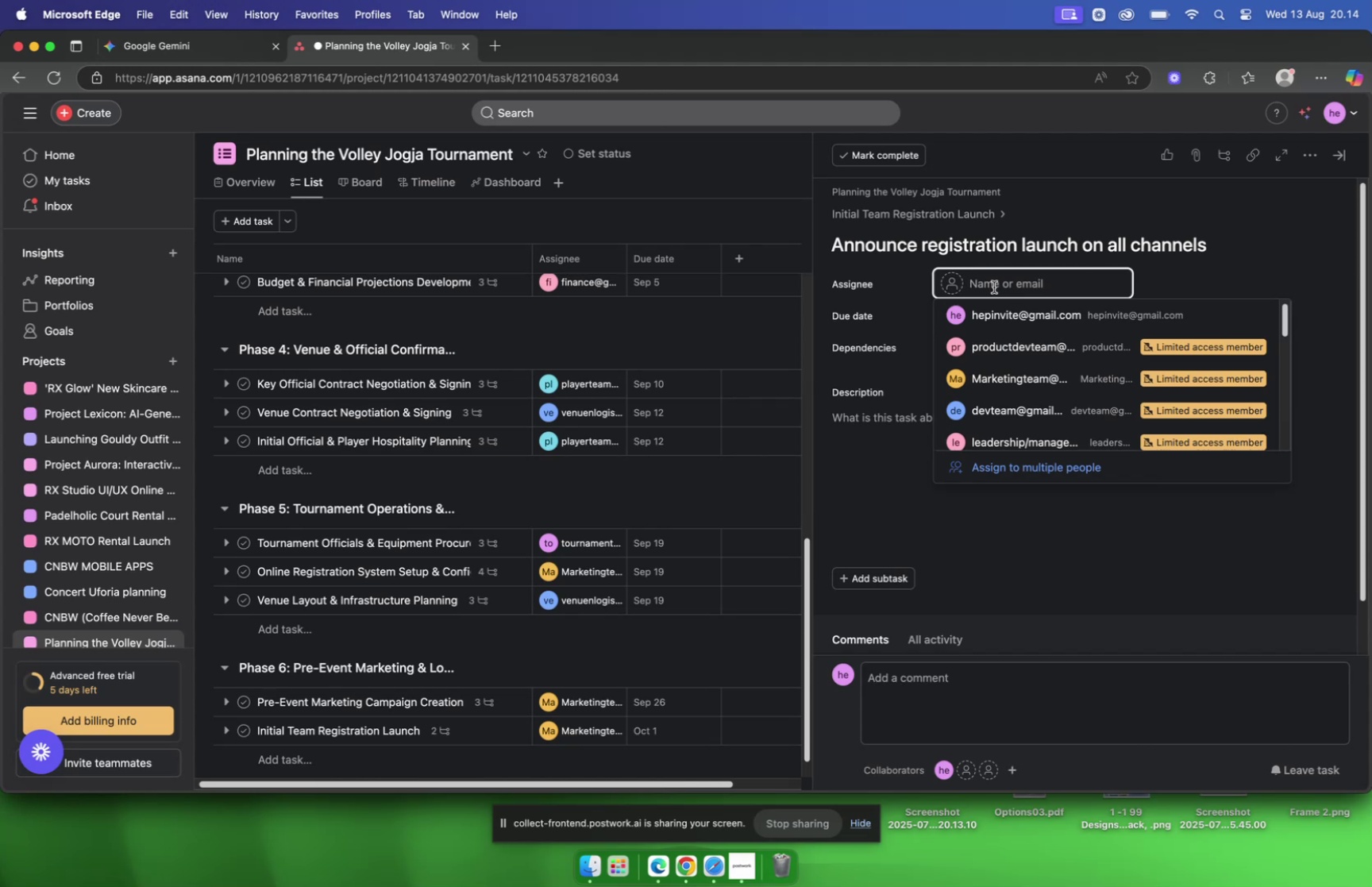 
type(marke)
 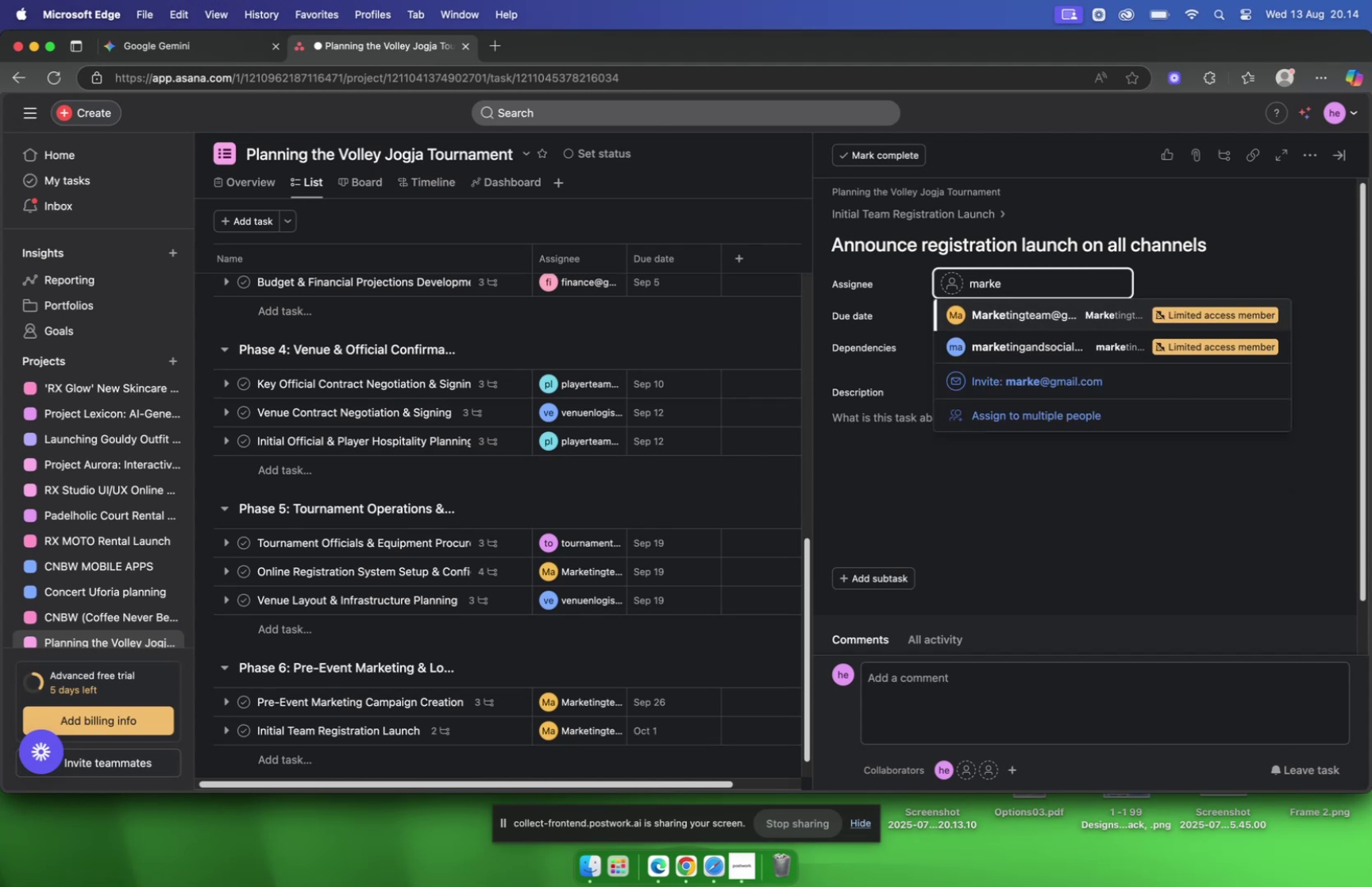 
key(Enter)
 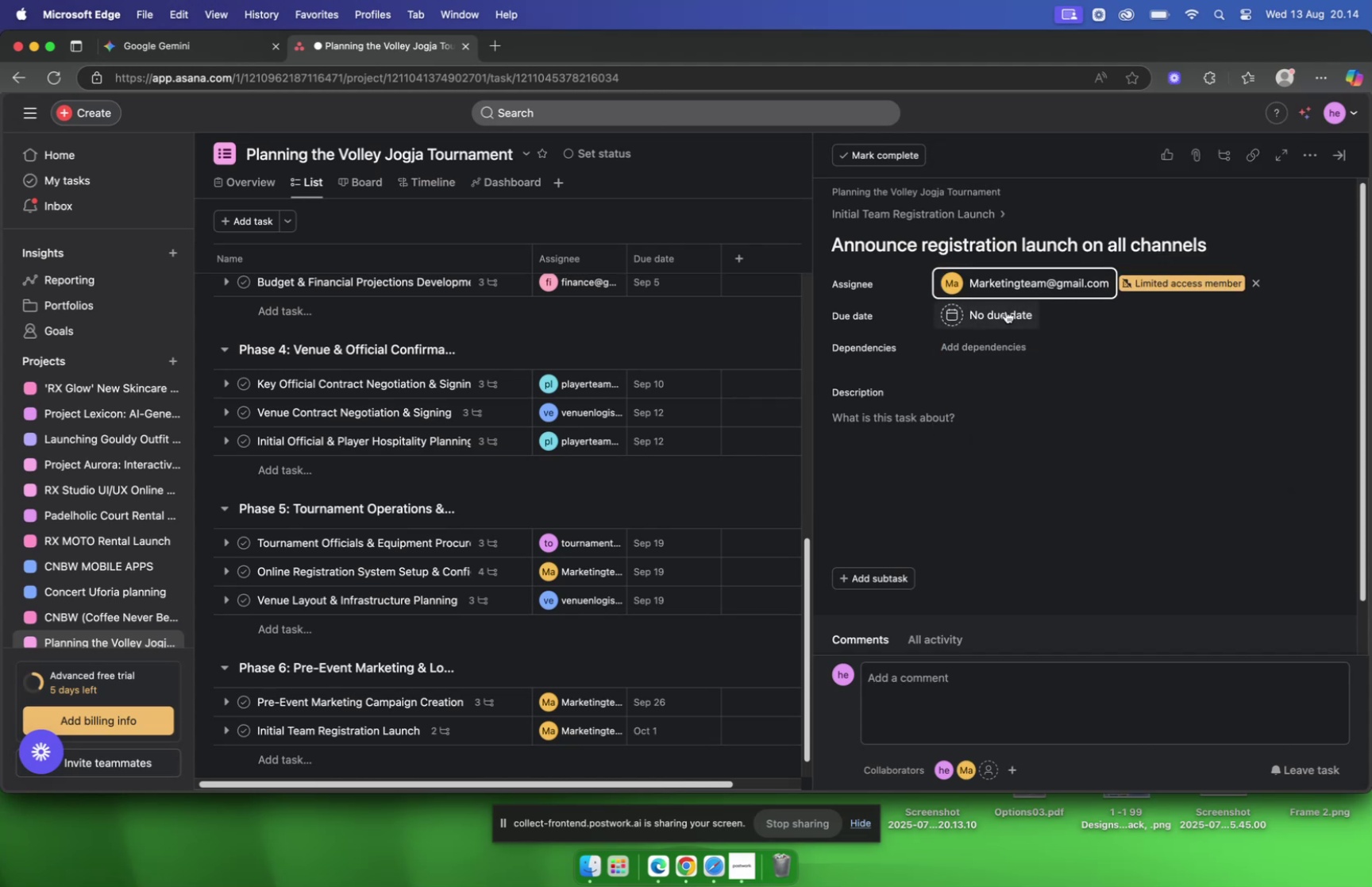 
left_click([1006, 310])
 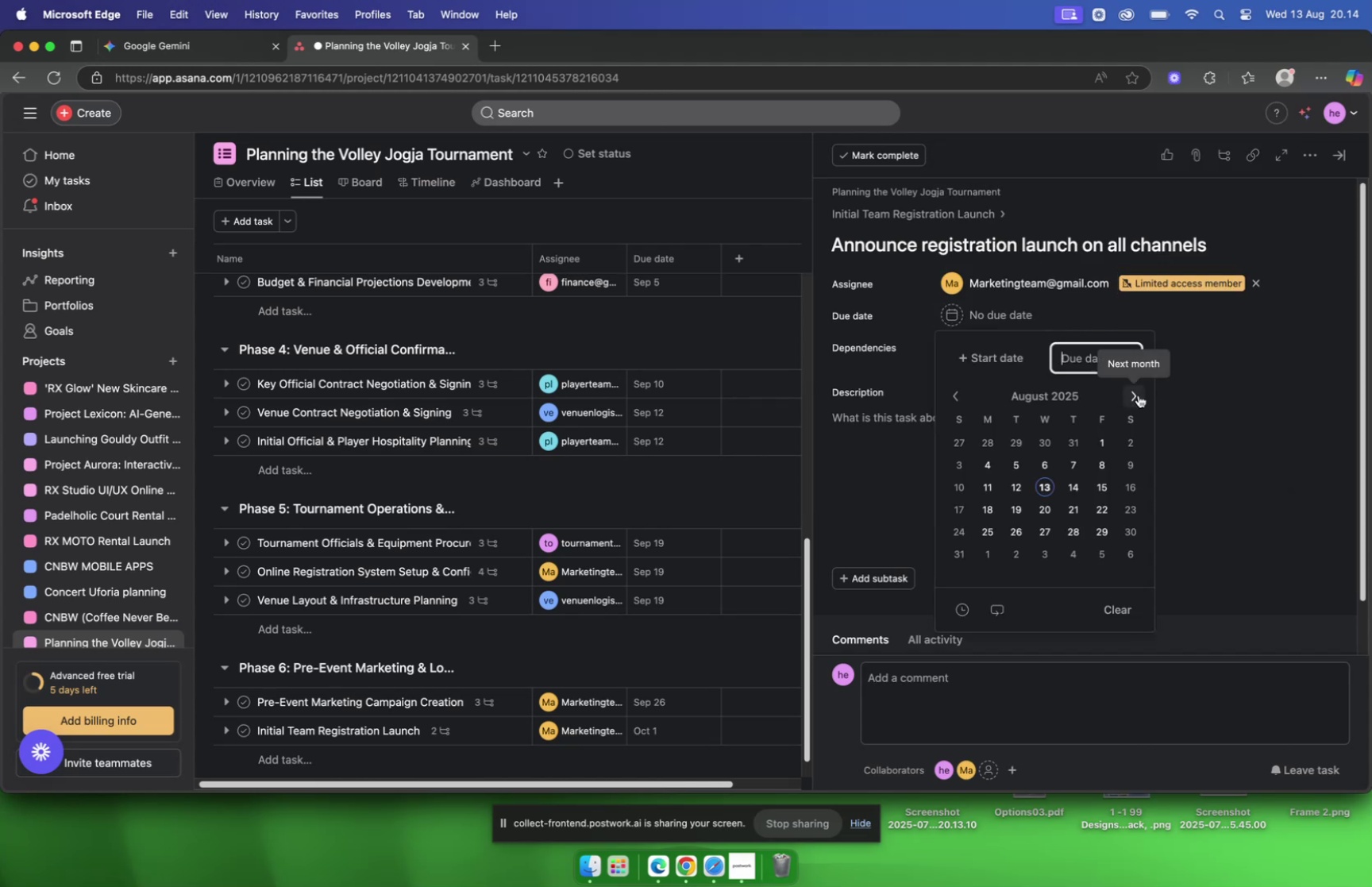 
left_click([1139, 395])
 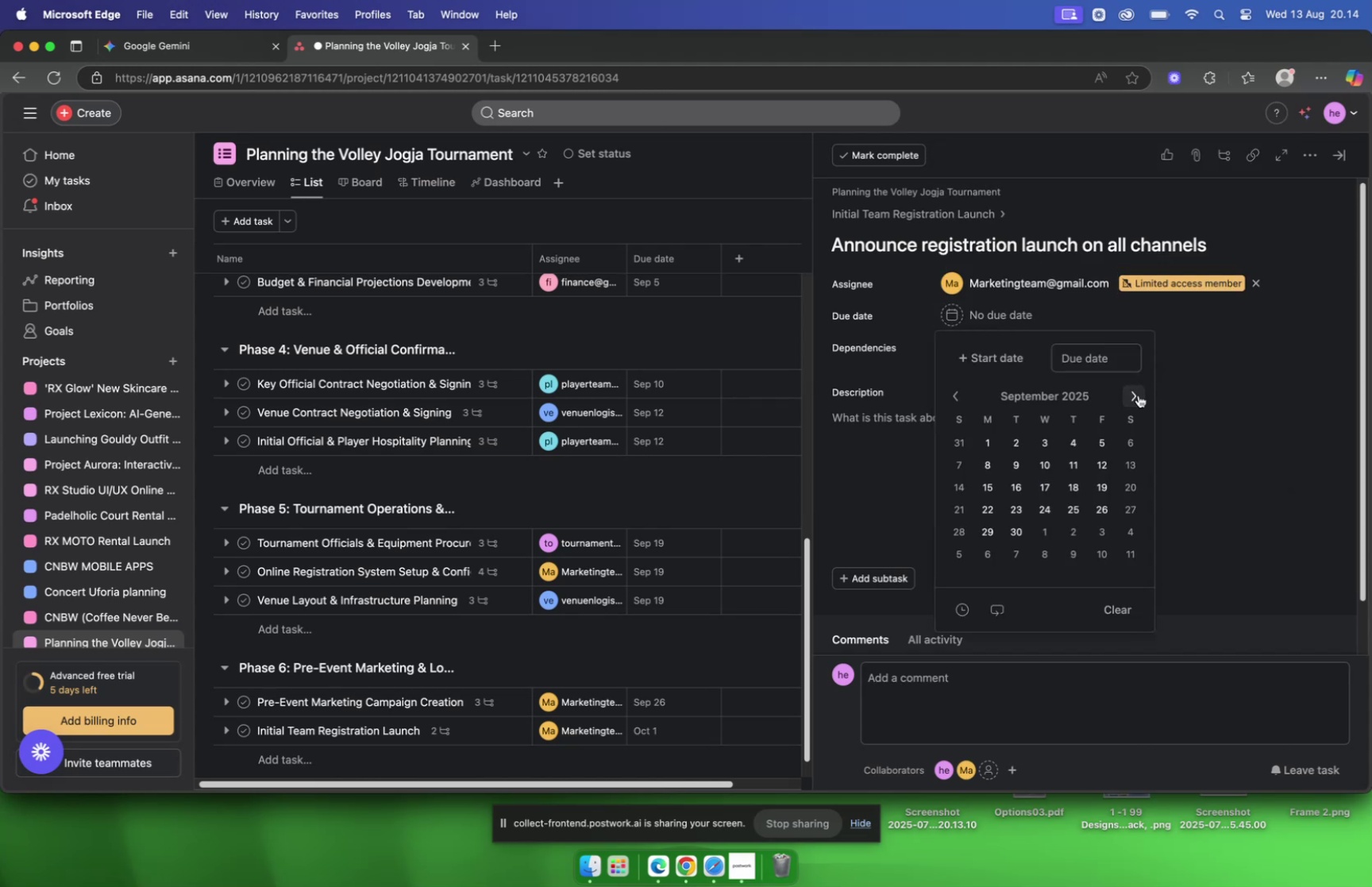 
left_click([1139, 395])
 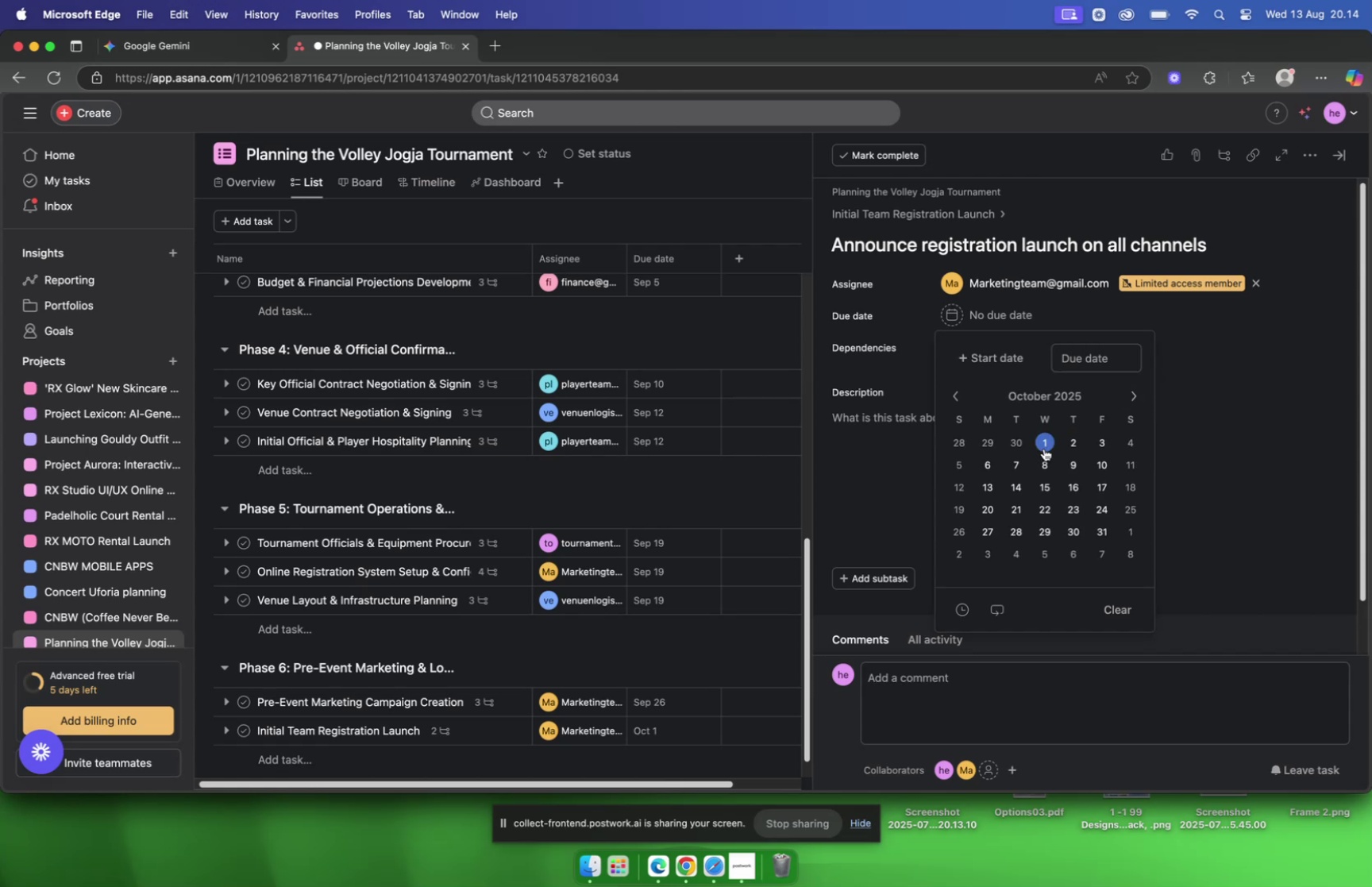 
left_click([1044, 448])
 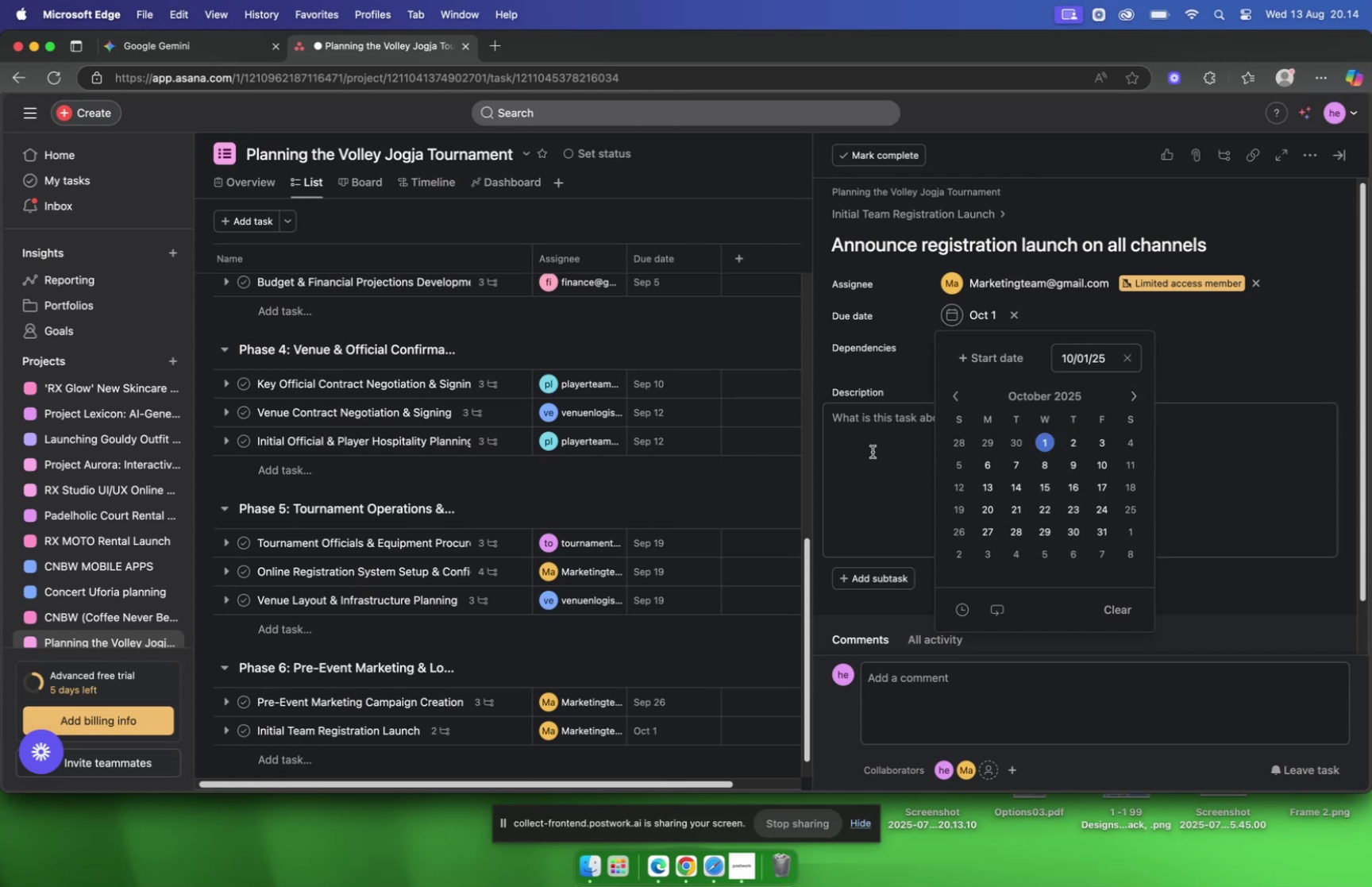 
left_click([872, 451])
 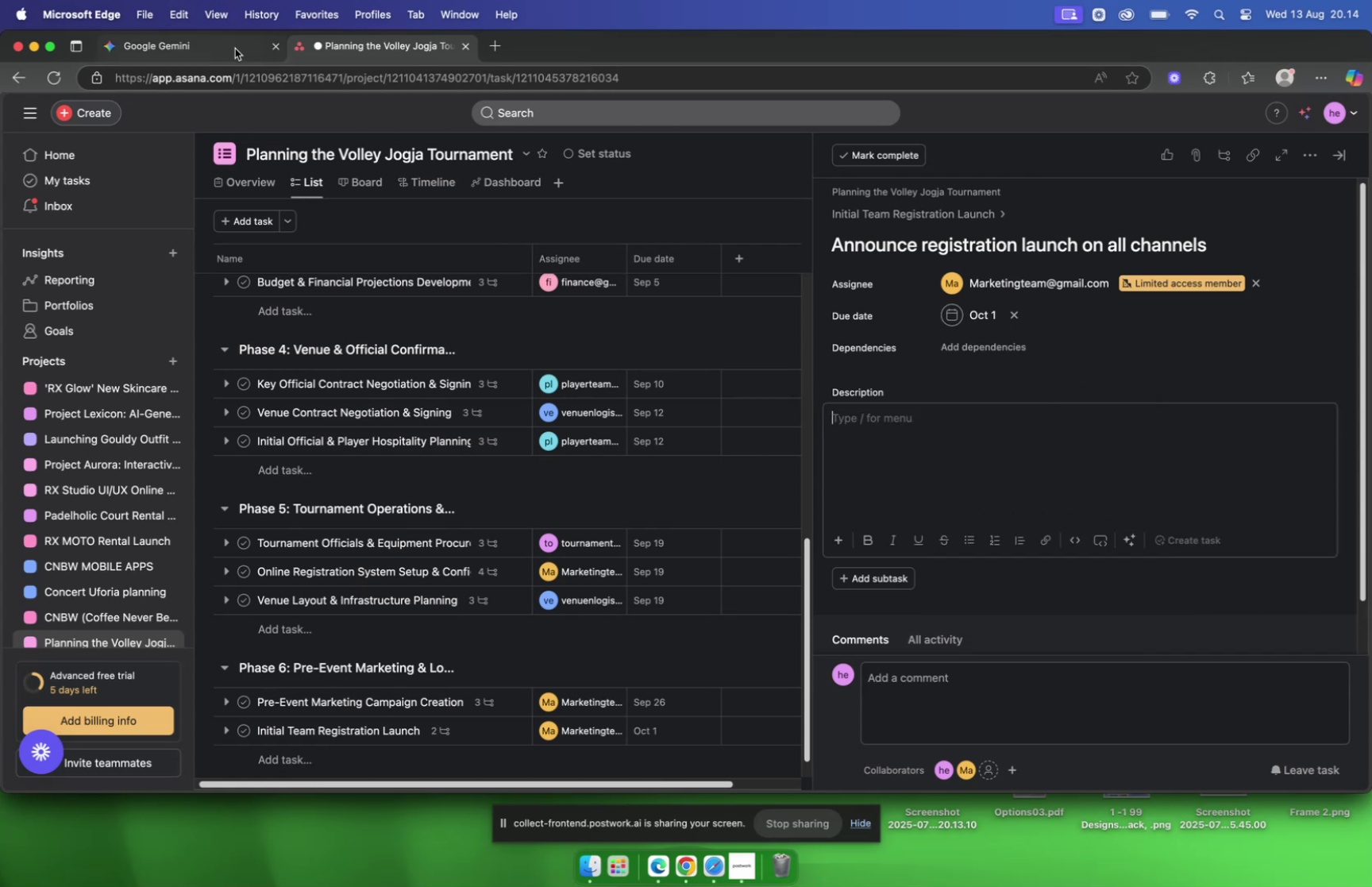 
left_click([230, 47])
 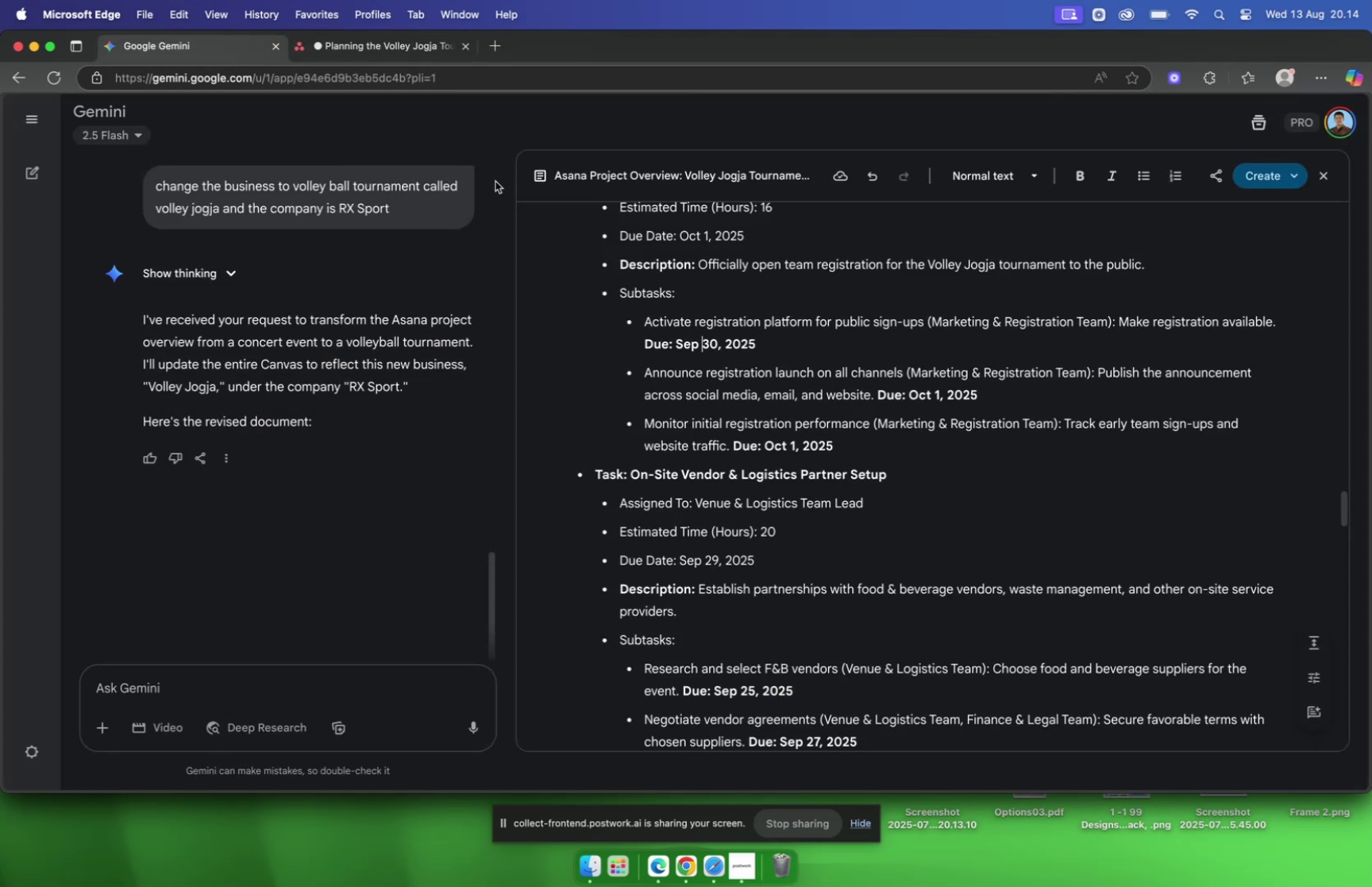 
left_click([365, 54])
 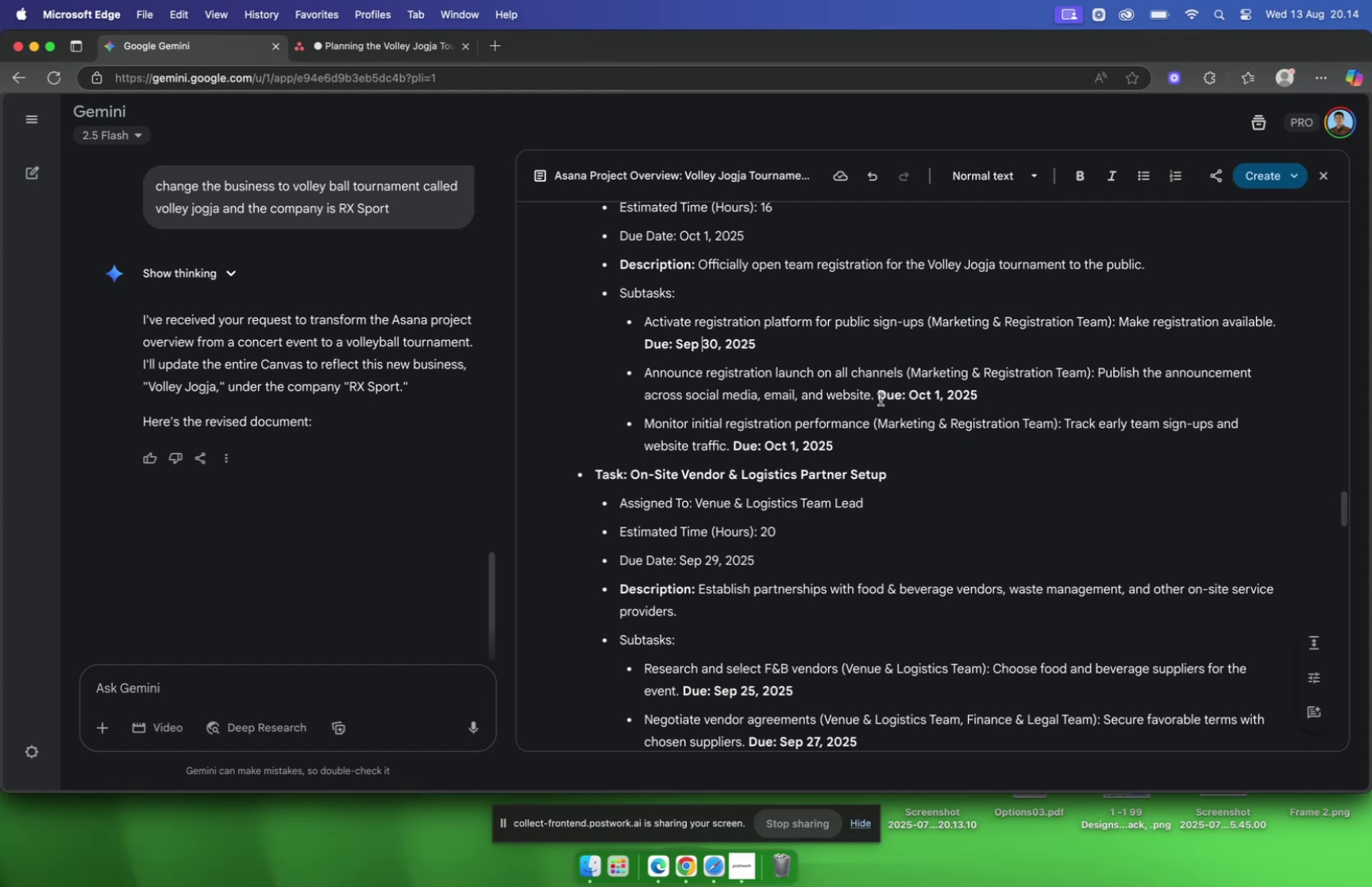 
left_click_drag(start_coordinate=[877, 398], to_coordinate=[1100, 382])
 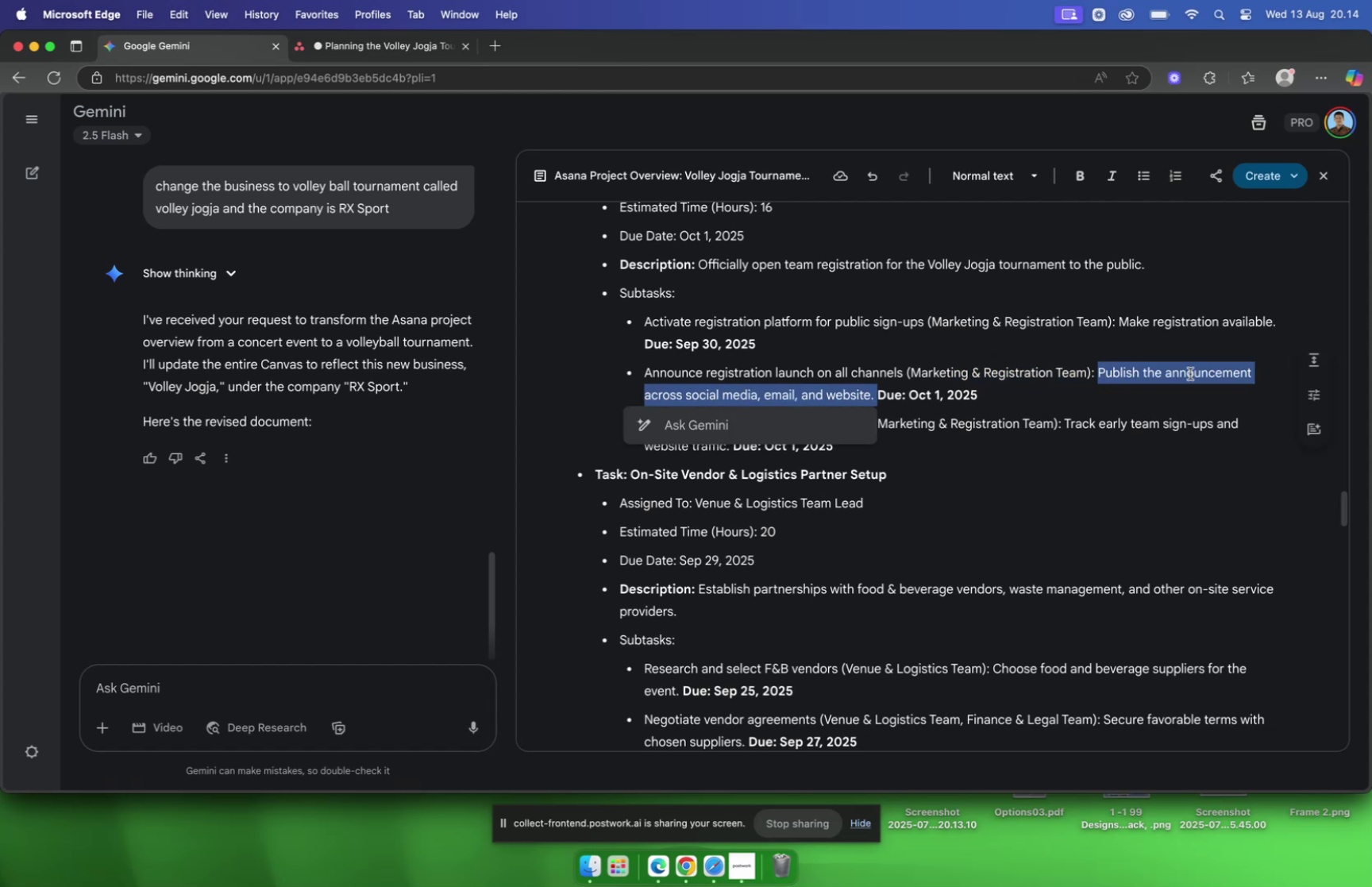 
key(Meta+C)
 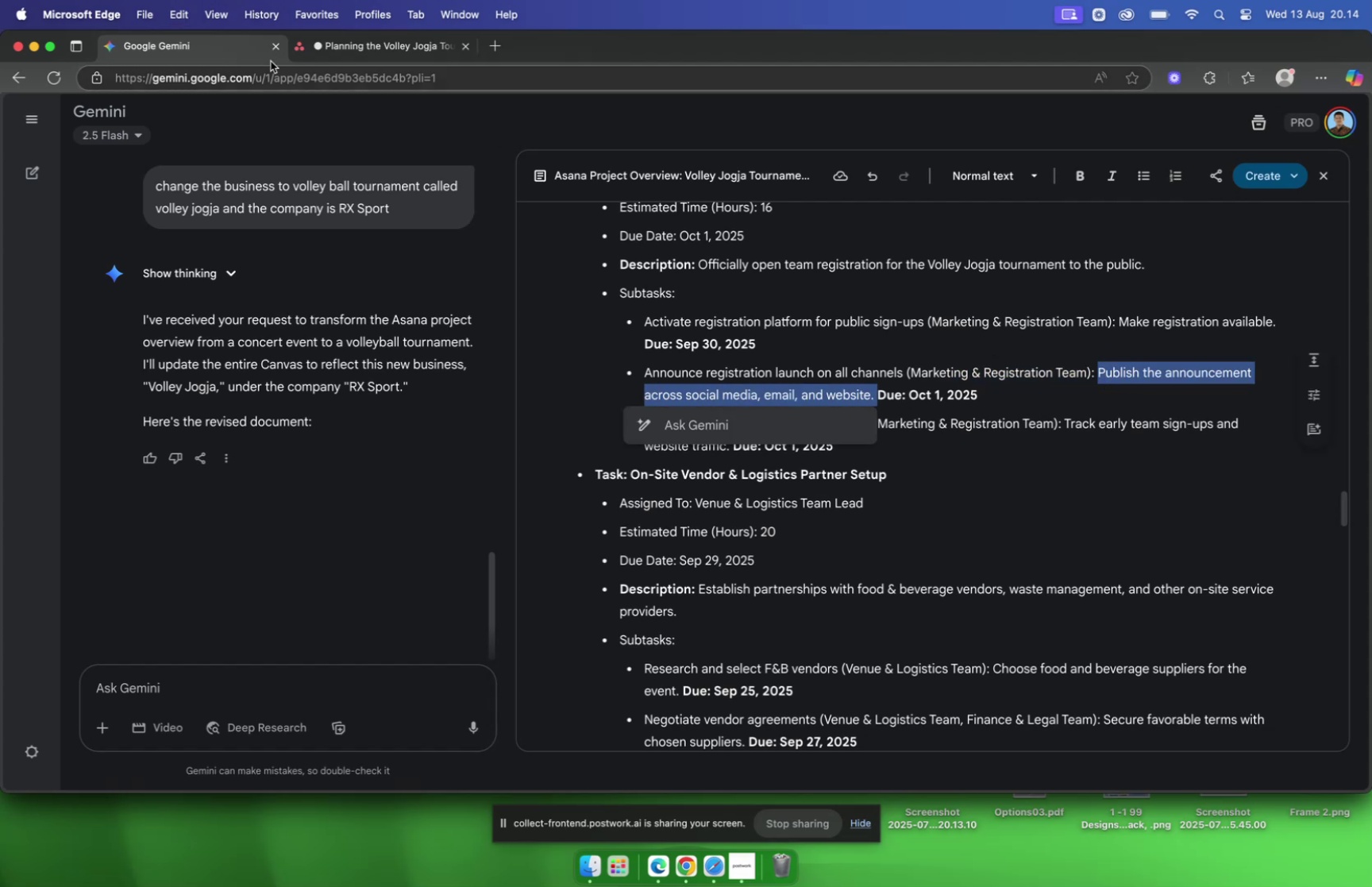 
left_click([324, 43])
 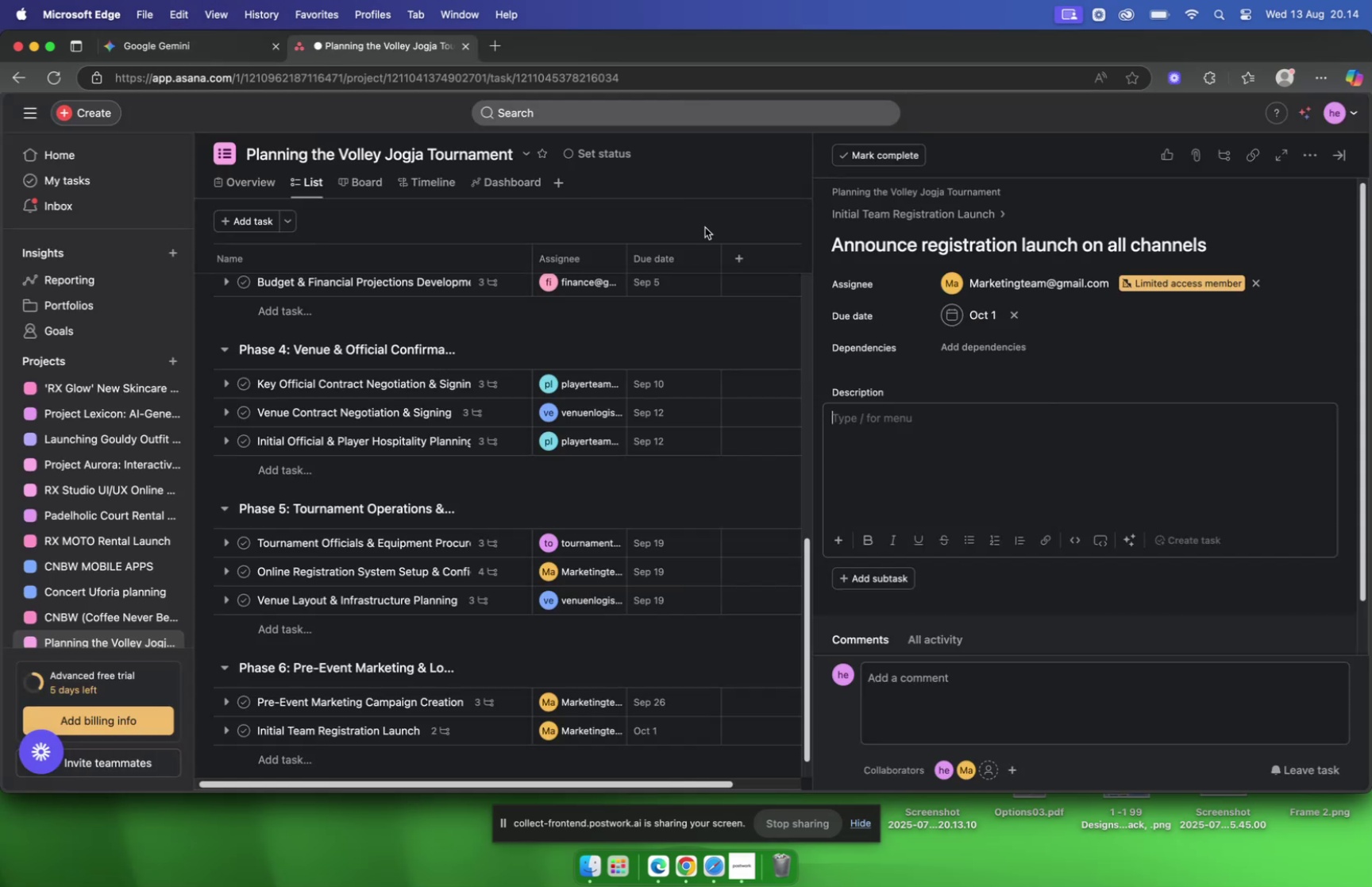 
key(Meta+V)
 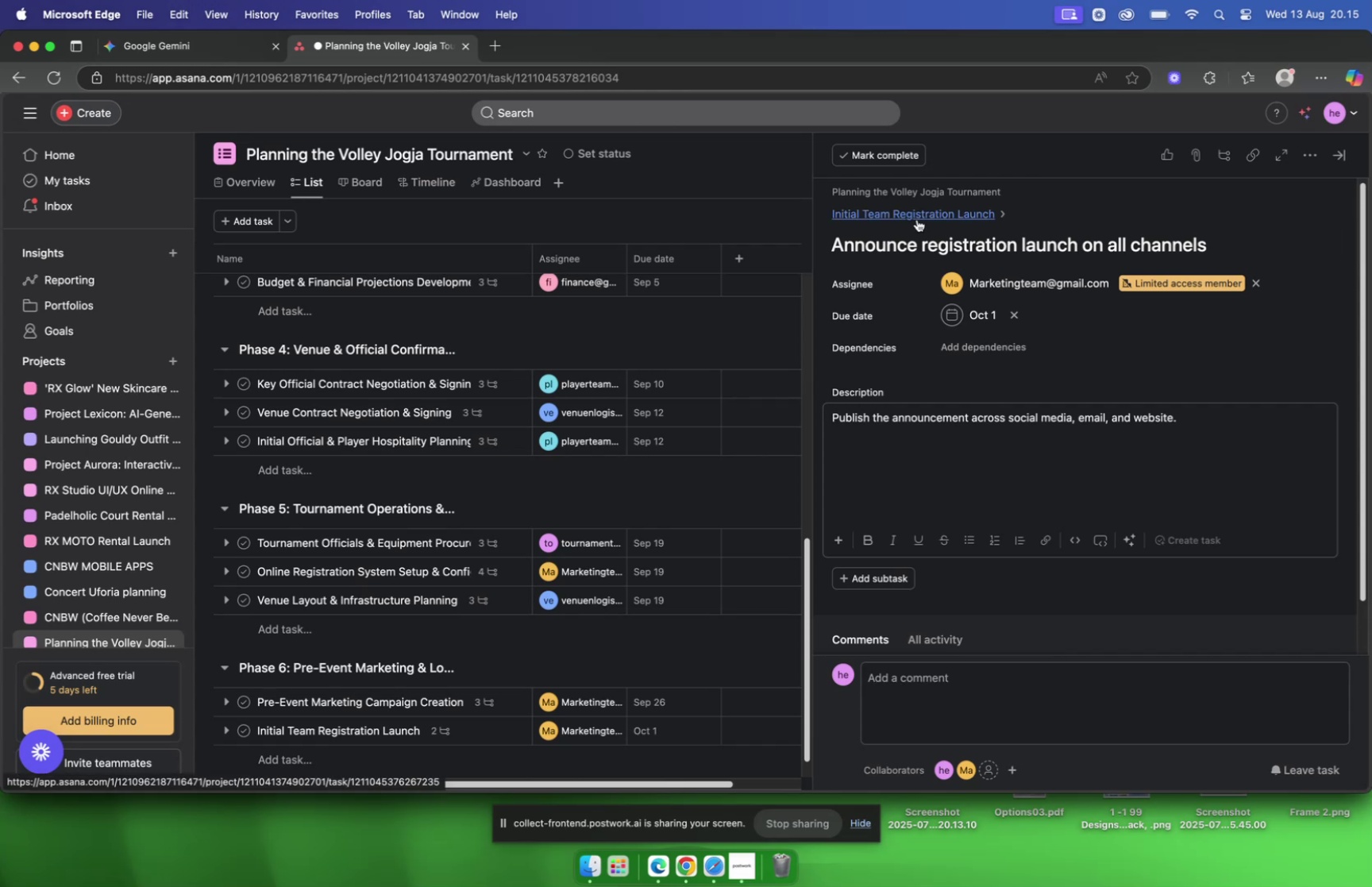 
wait(8.7)
 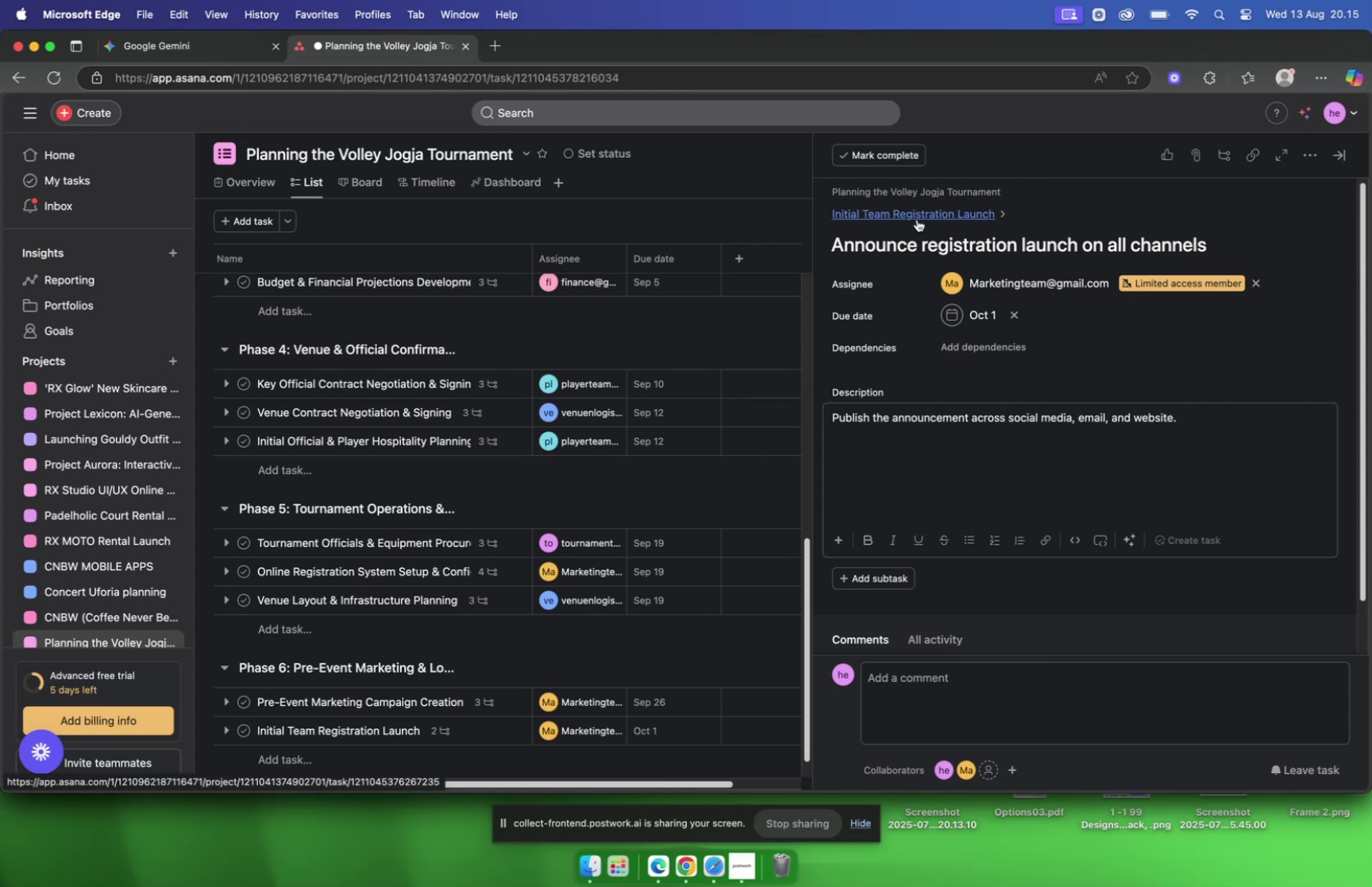 
left_click([917, 219])
 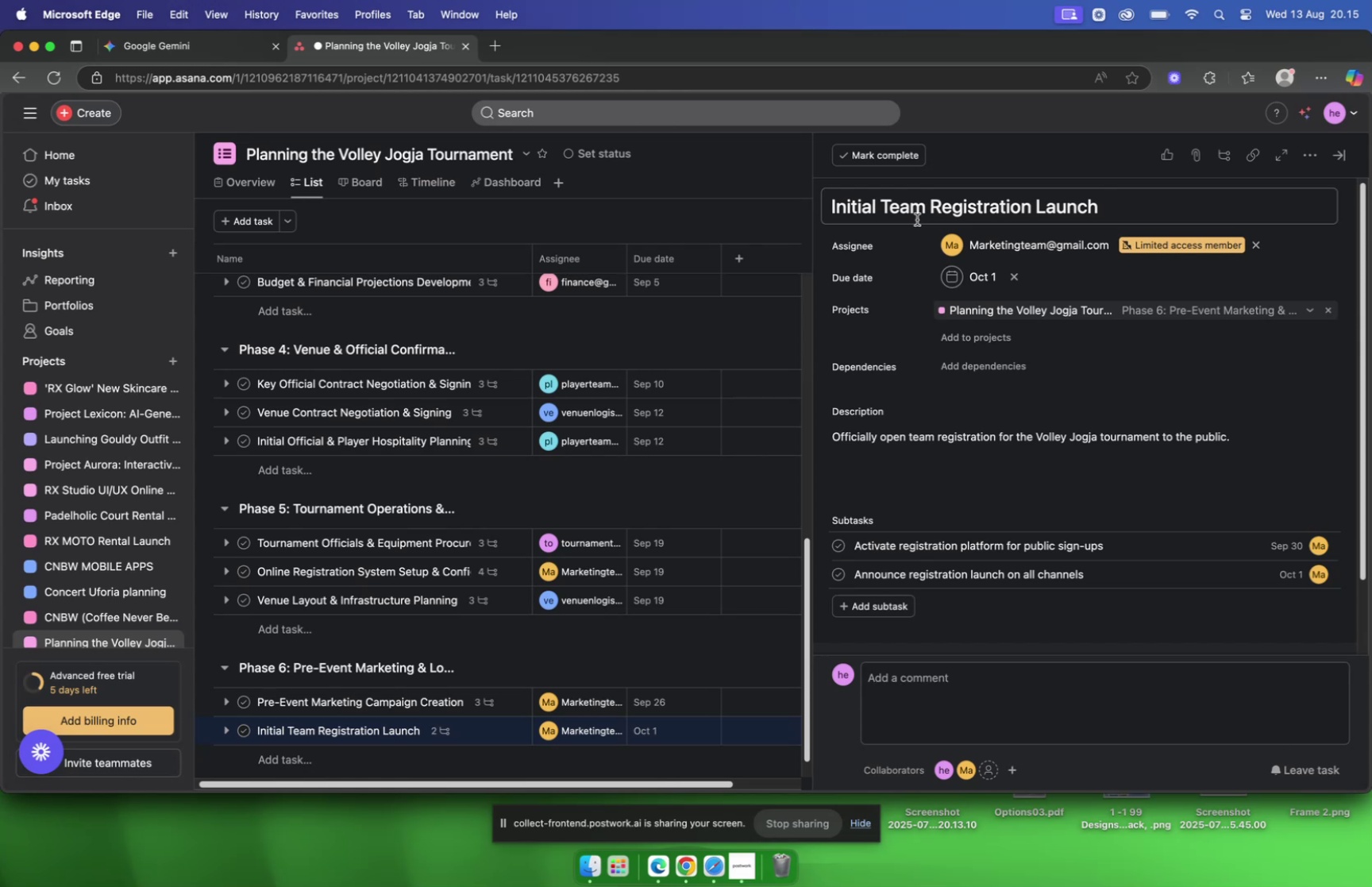 
wait(12.74)
 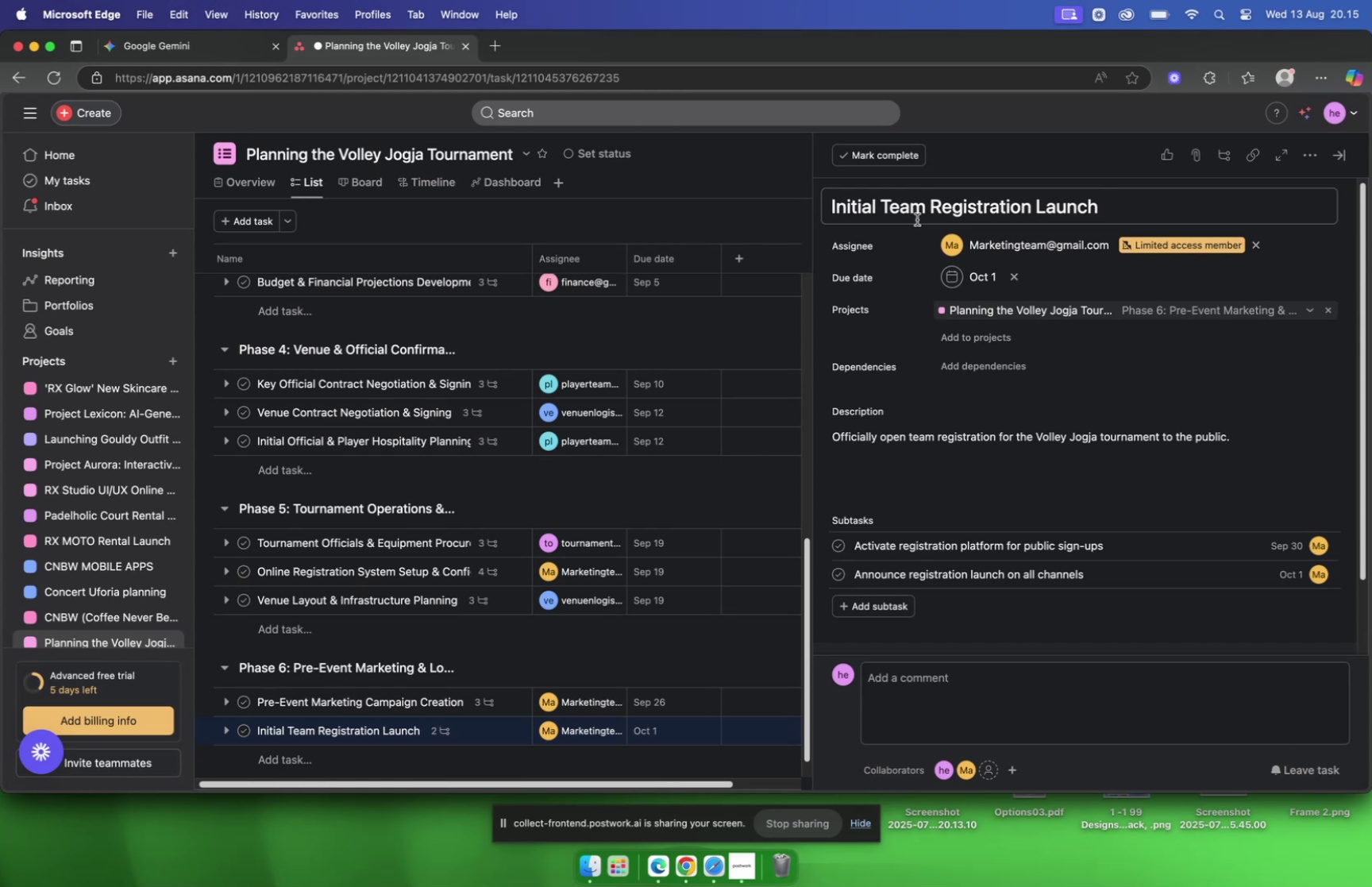 
scroll: coordinate [990, 391], scroll_direction: down, amount: 10.0
 